 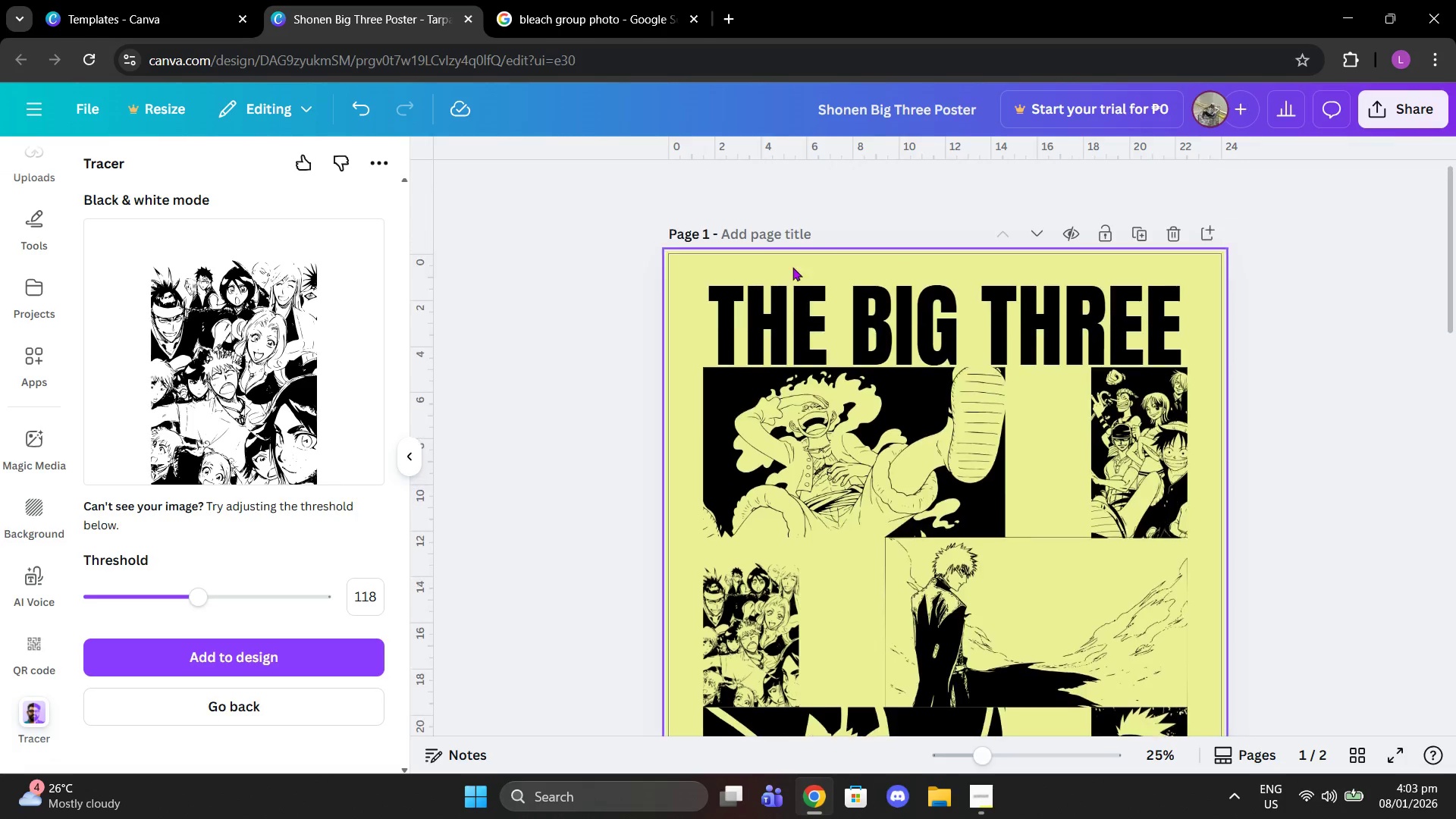 
left_click([1039, 312])
 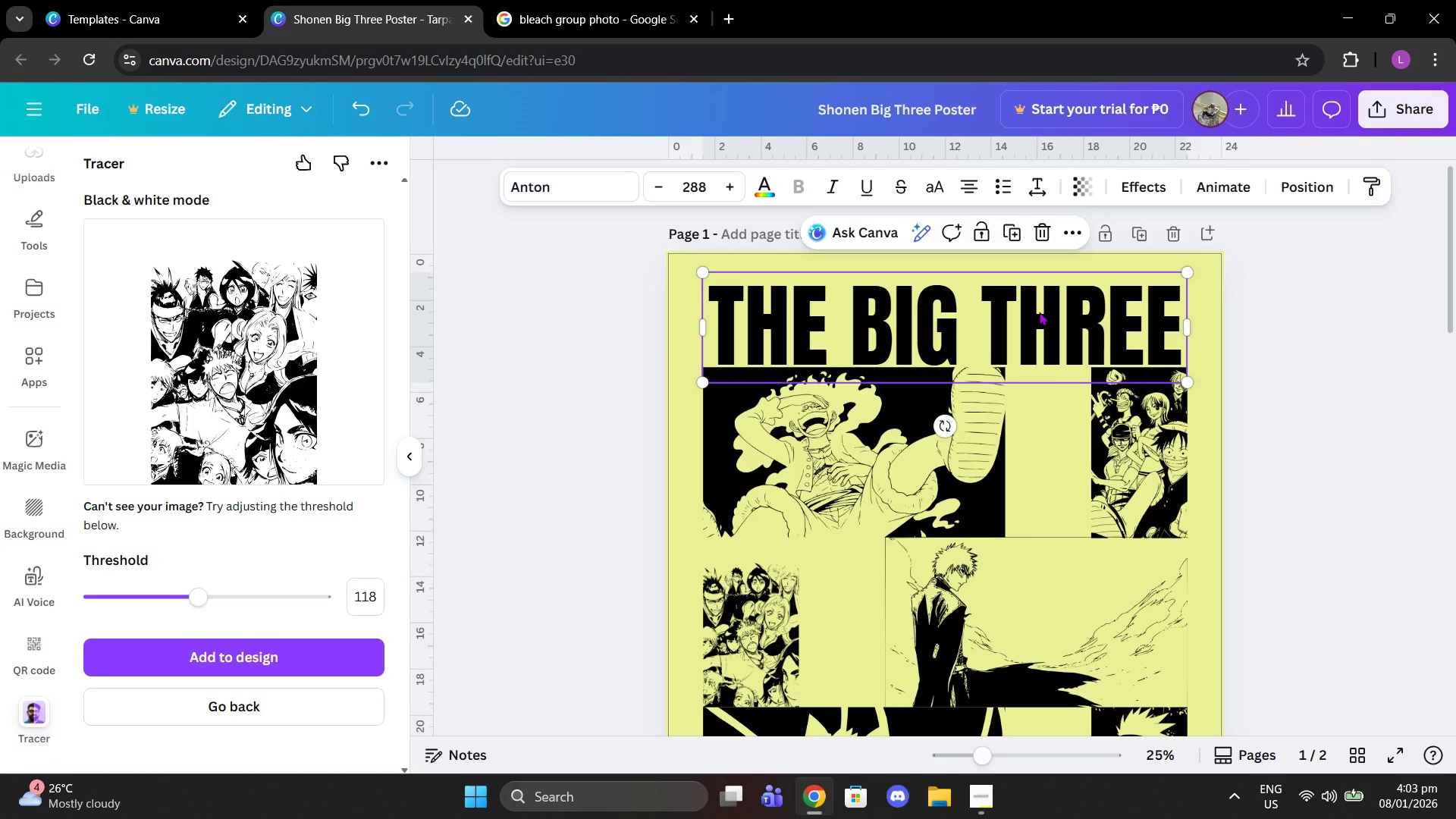 
scroll: coordinate [617, 249], scroll_direction: up, amount: 1.0
 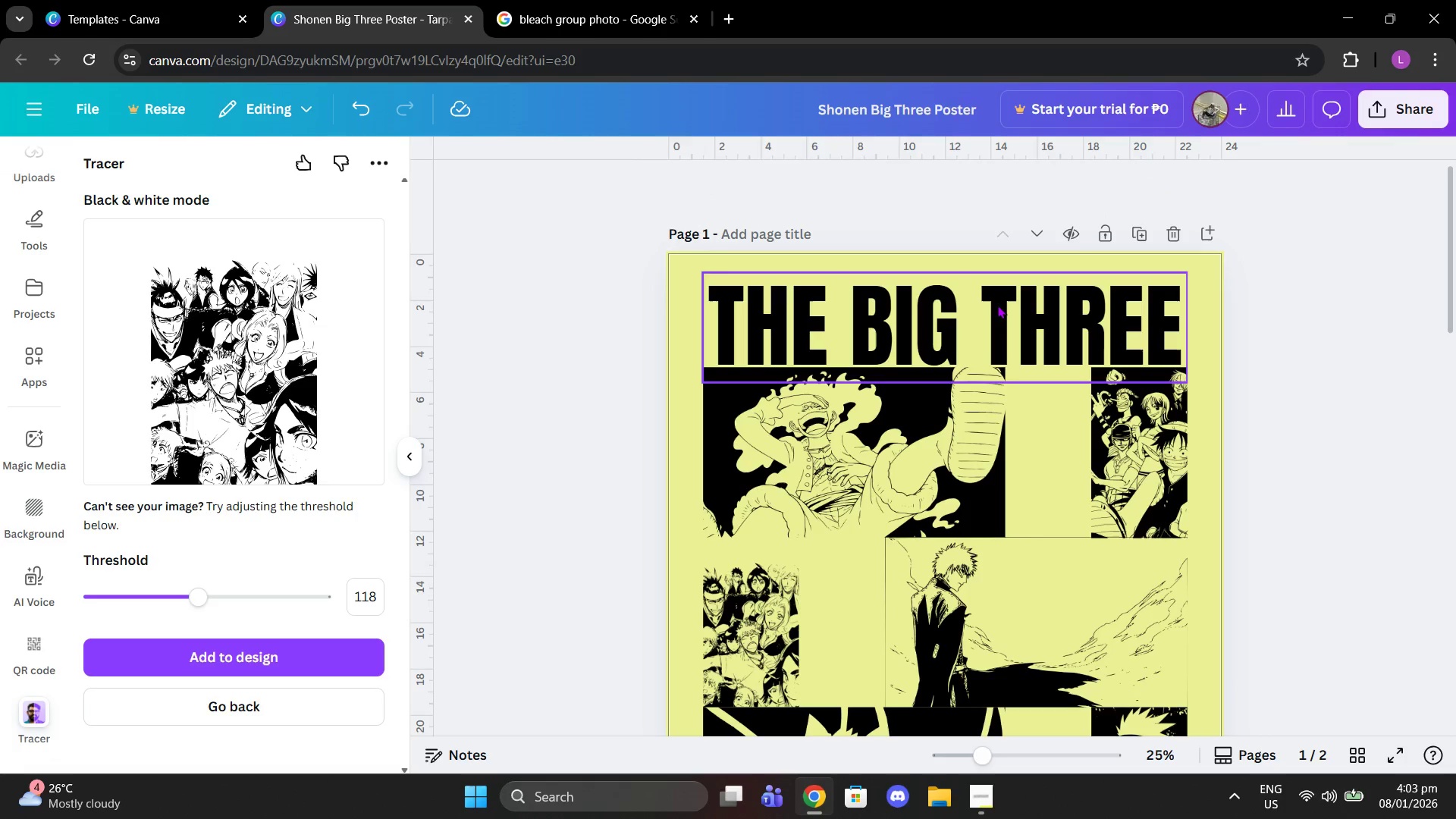 
key(Control+ControlLeft)
 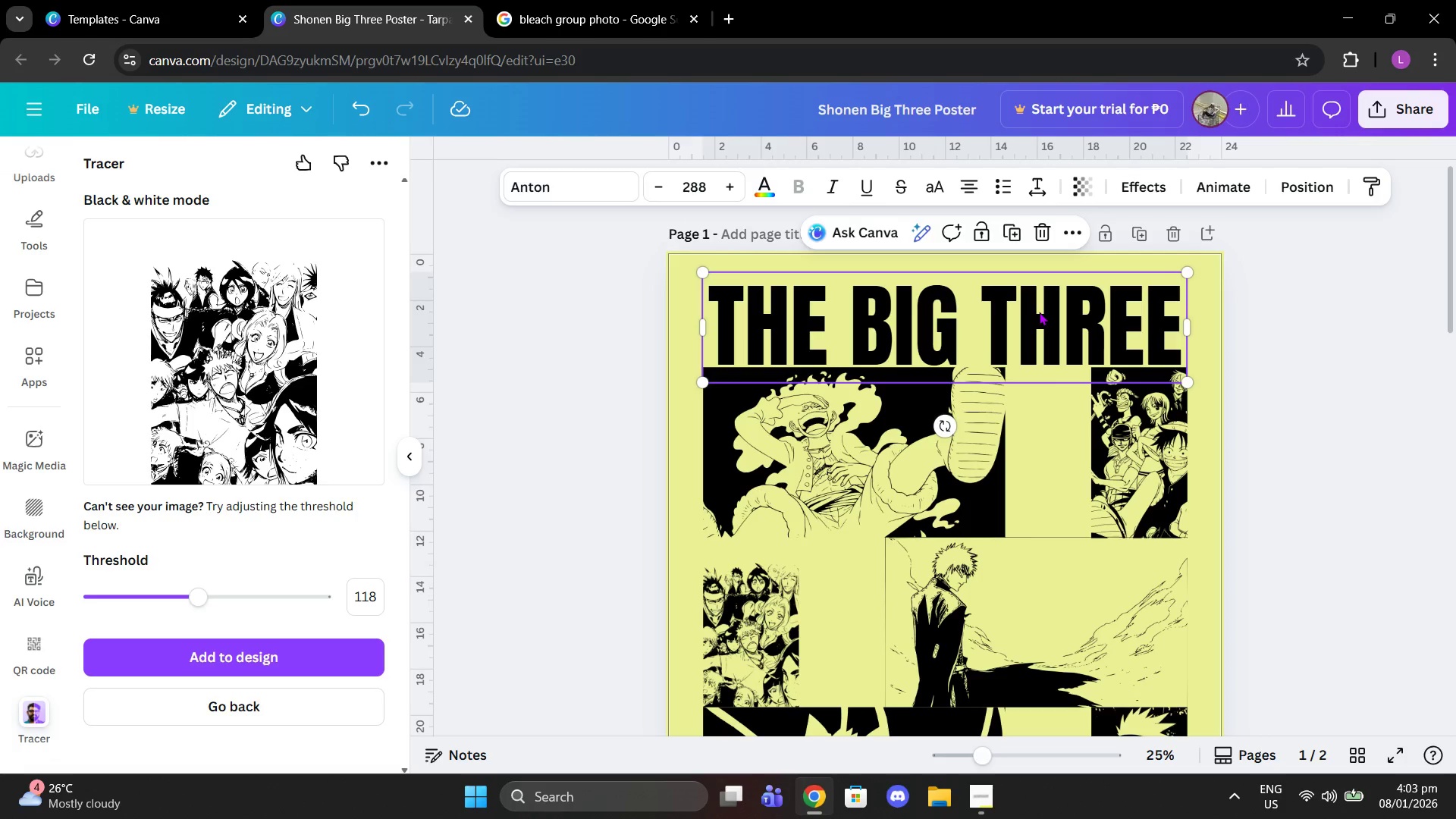 
key(Control+C)
 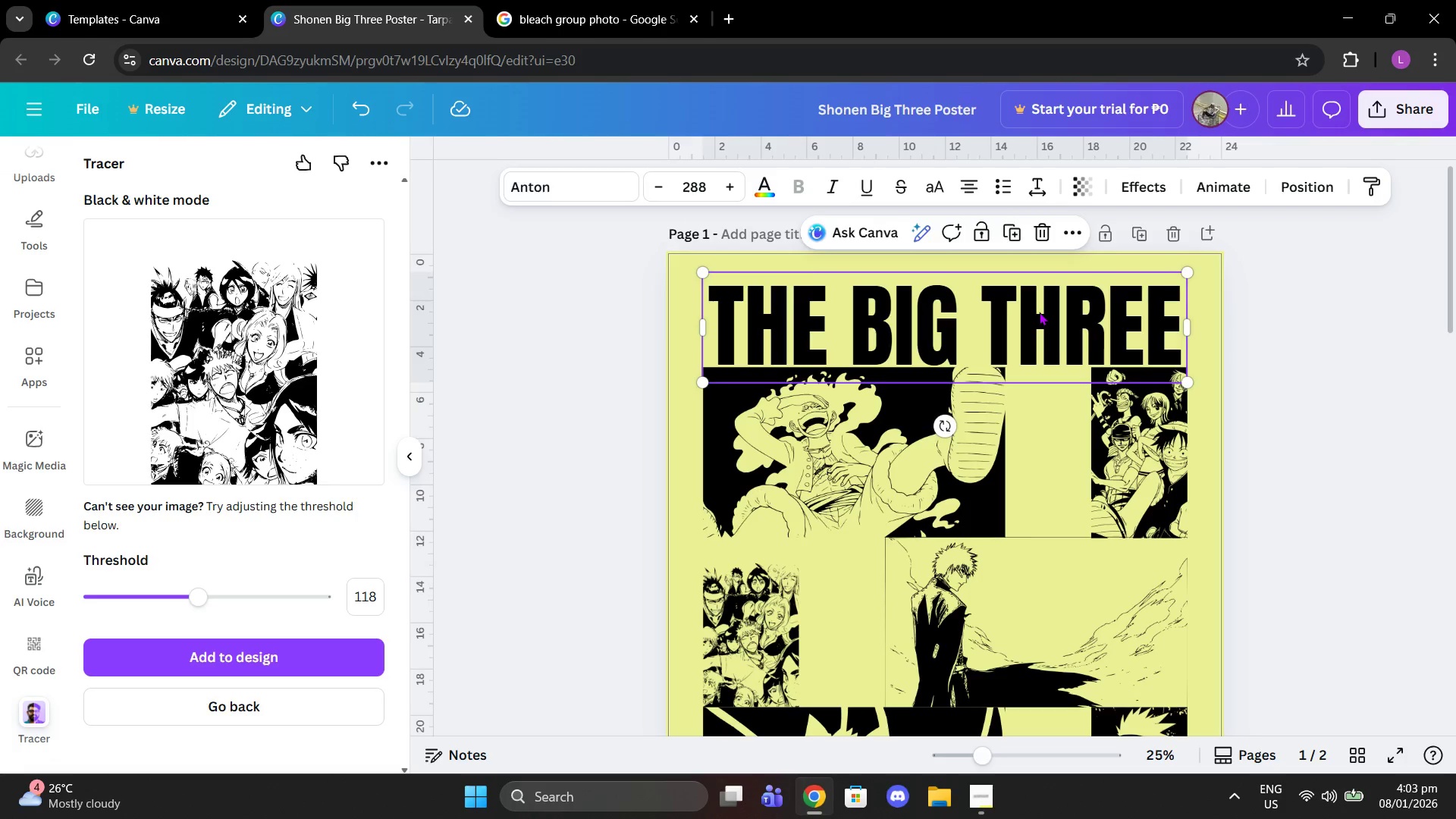 
key(Control+ControlLeft)
 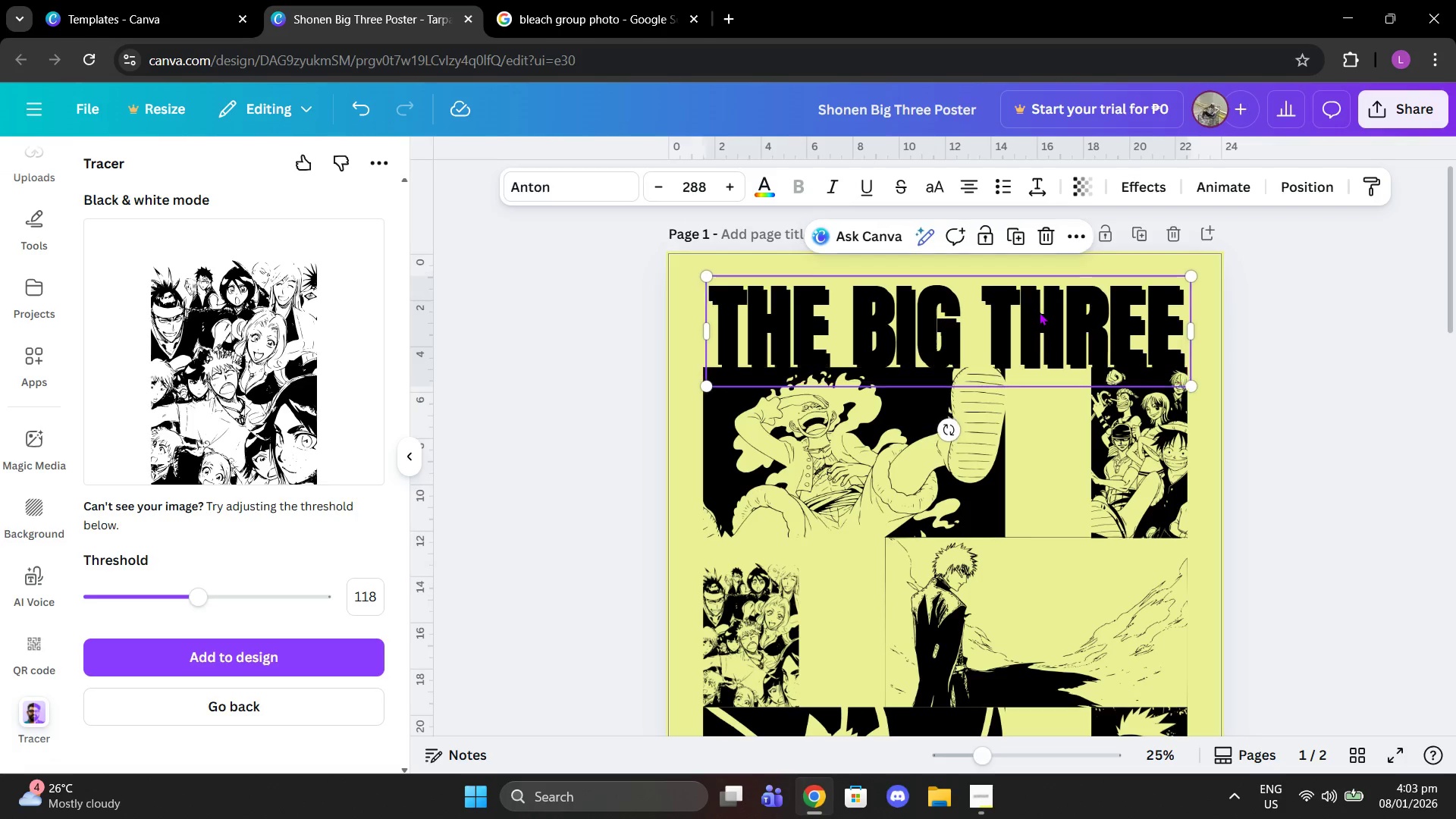 
key(Control+V)
 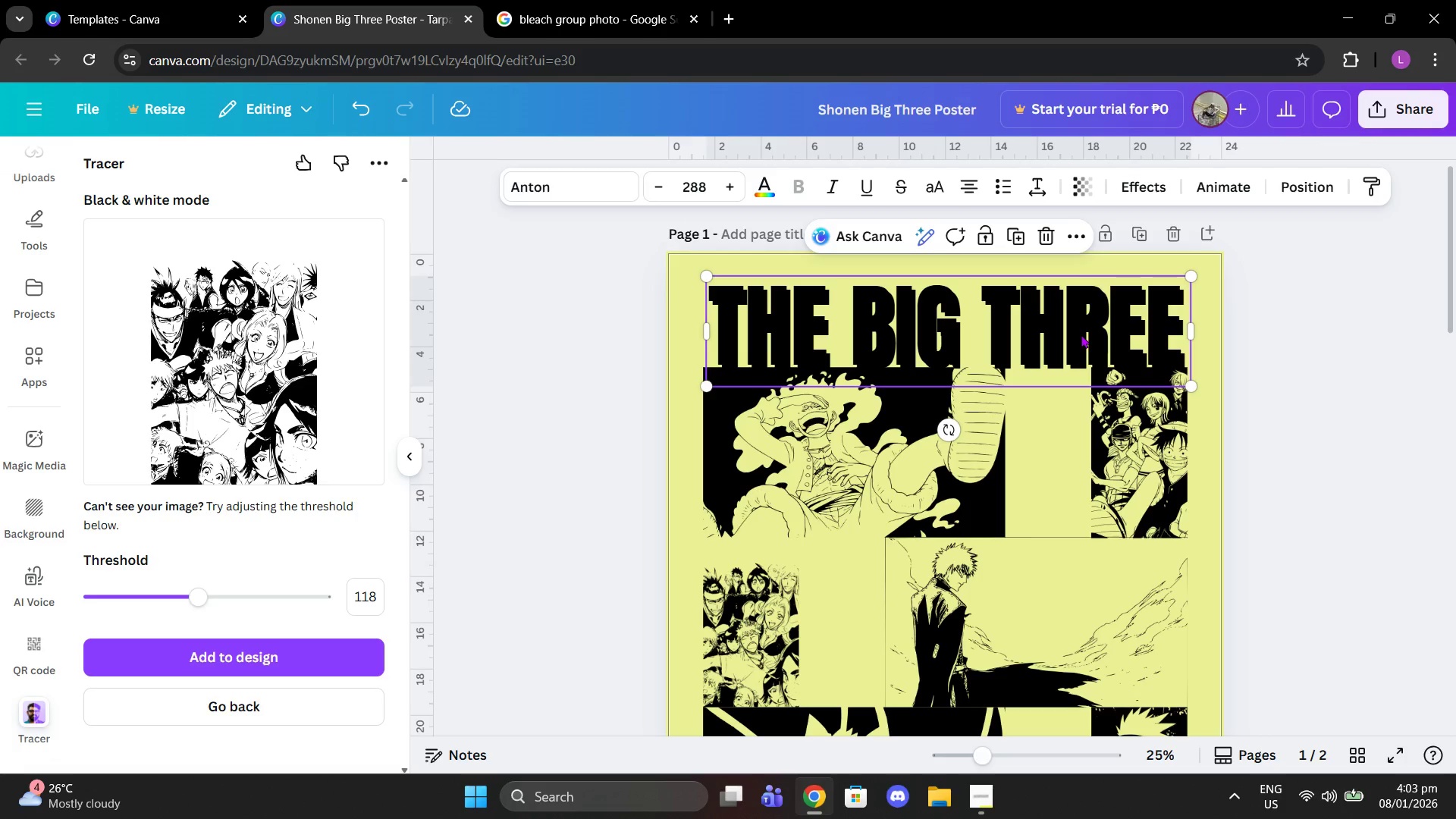 
left_click_drag(start_coordinate=[1081, 334], to_coordinate=[1105, 398])
 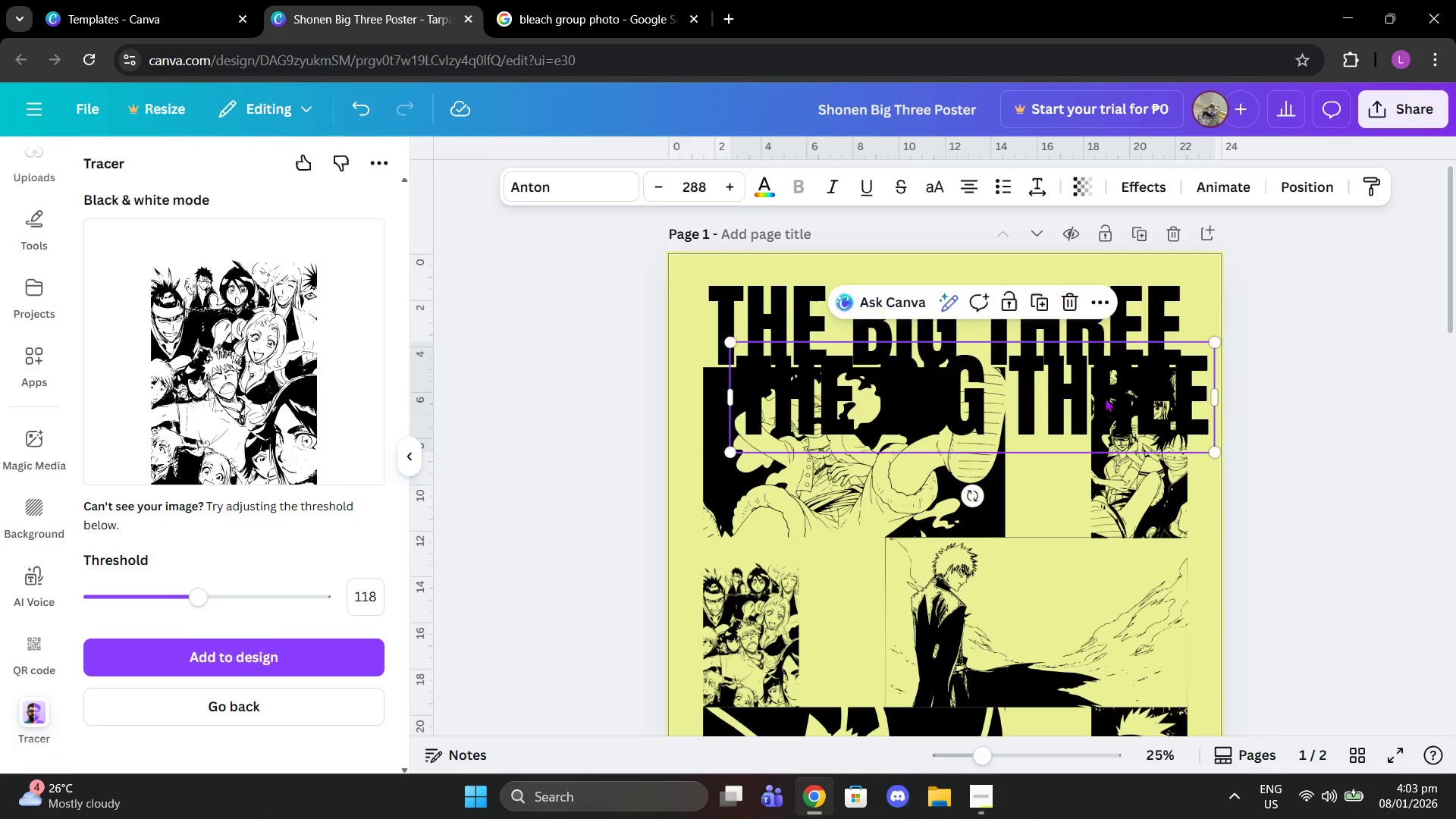 
double_click([1105, 398])
 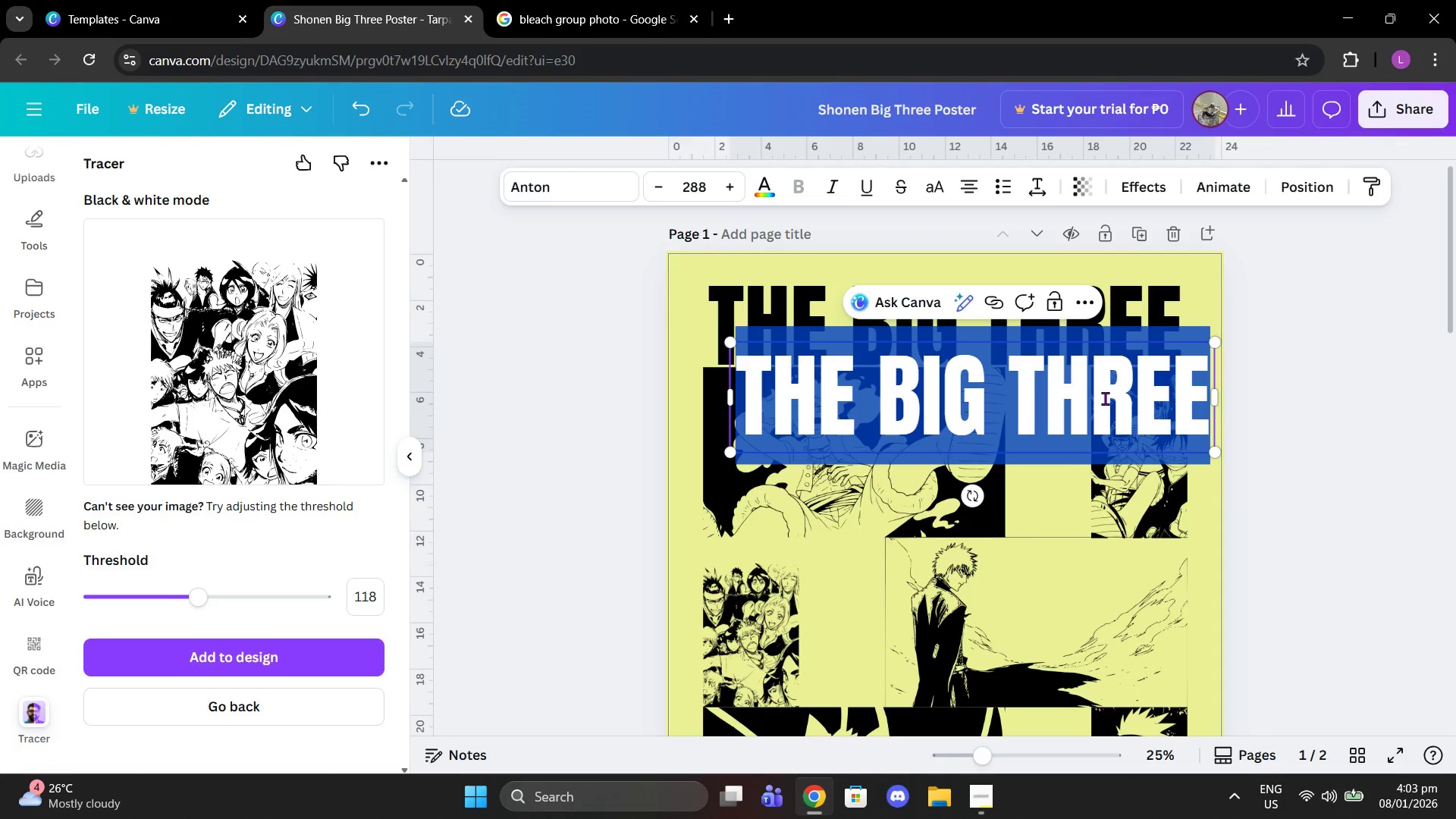 
type(one piu)
key(Backspace)
type(ece)
 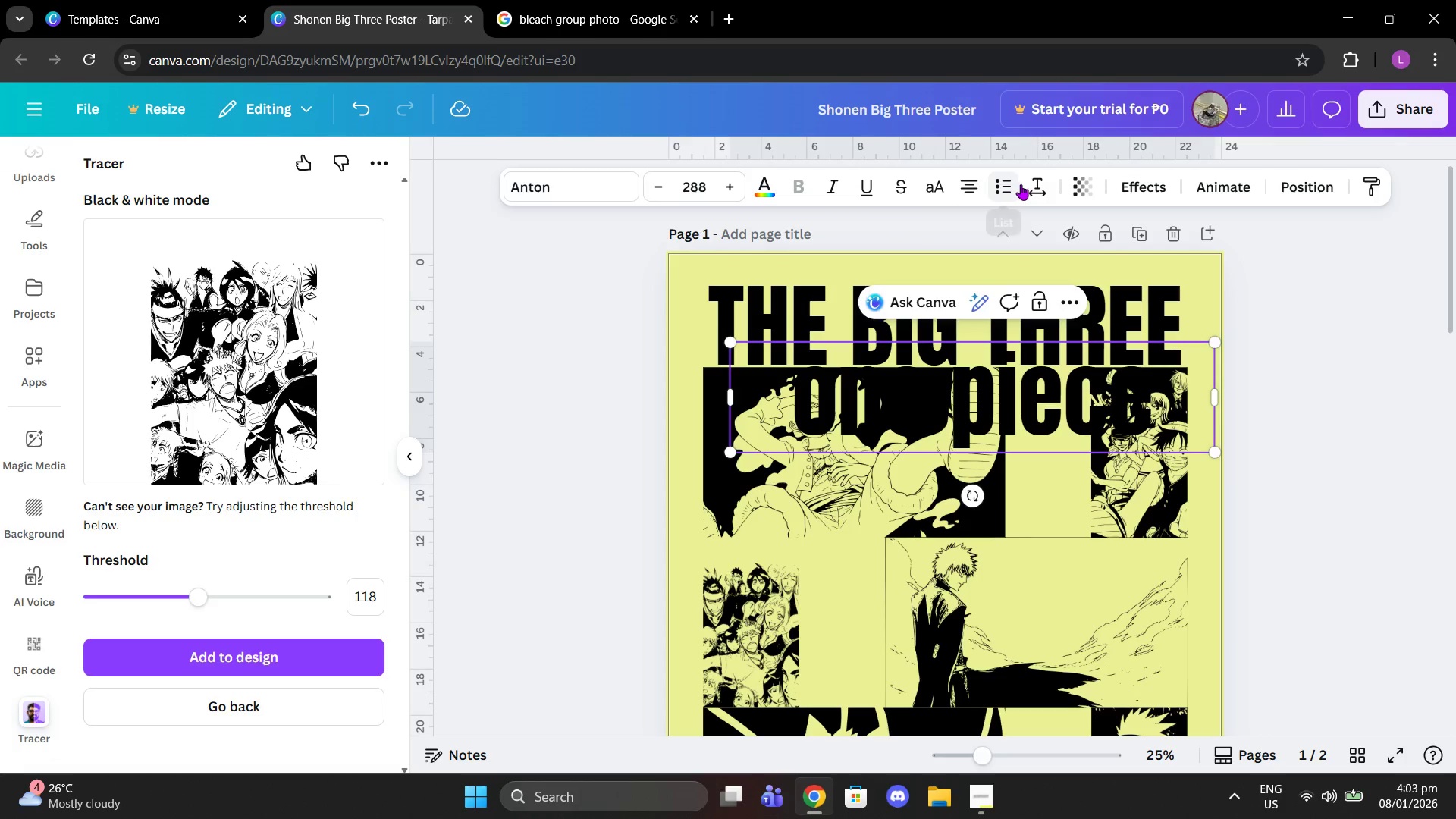 
left_click([943, 192])
 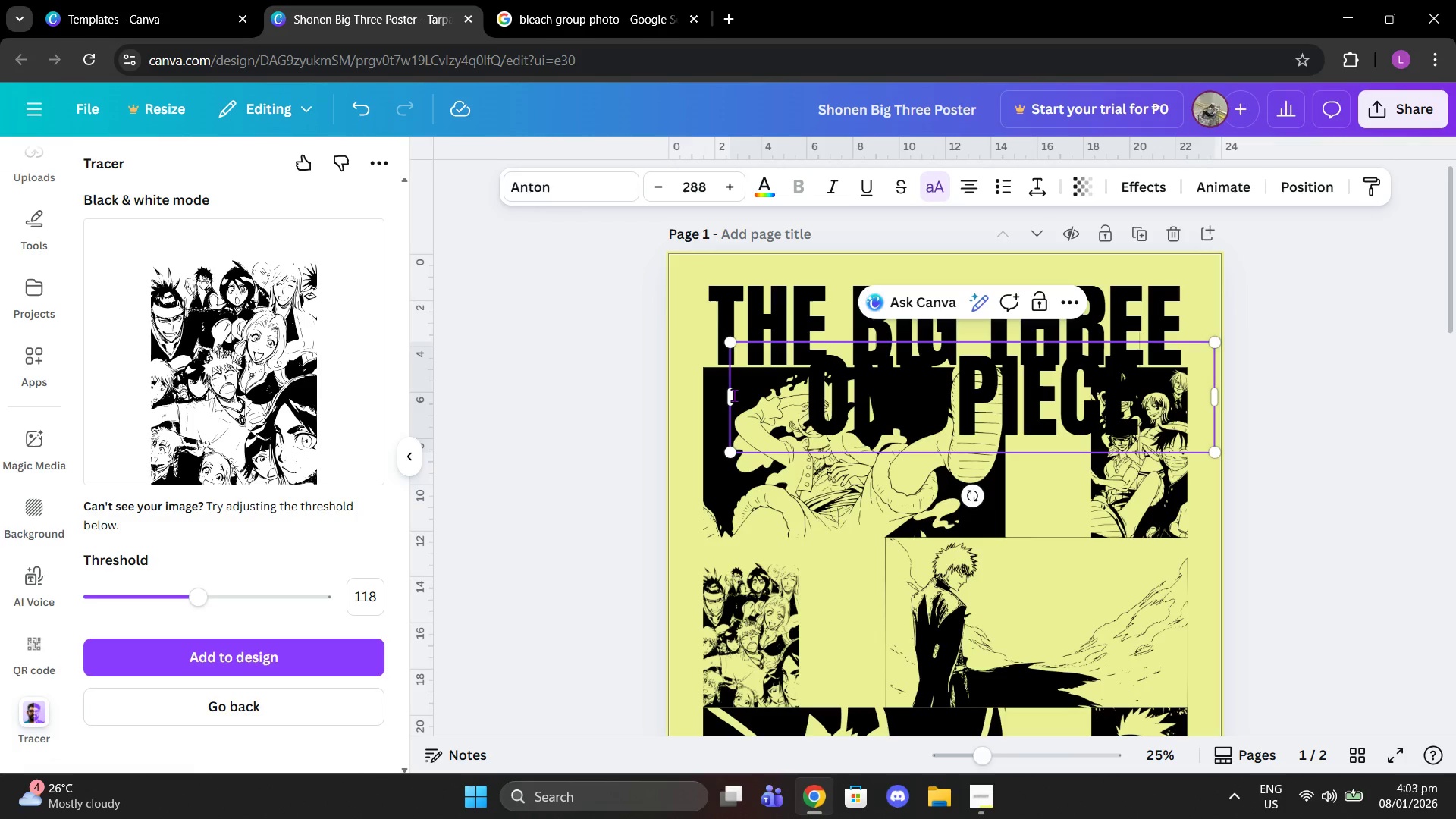 
left_click_drag(start_coordinate=[729, 393], to_coordinate=[868, 388])
 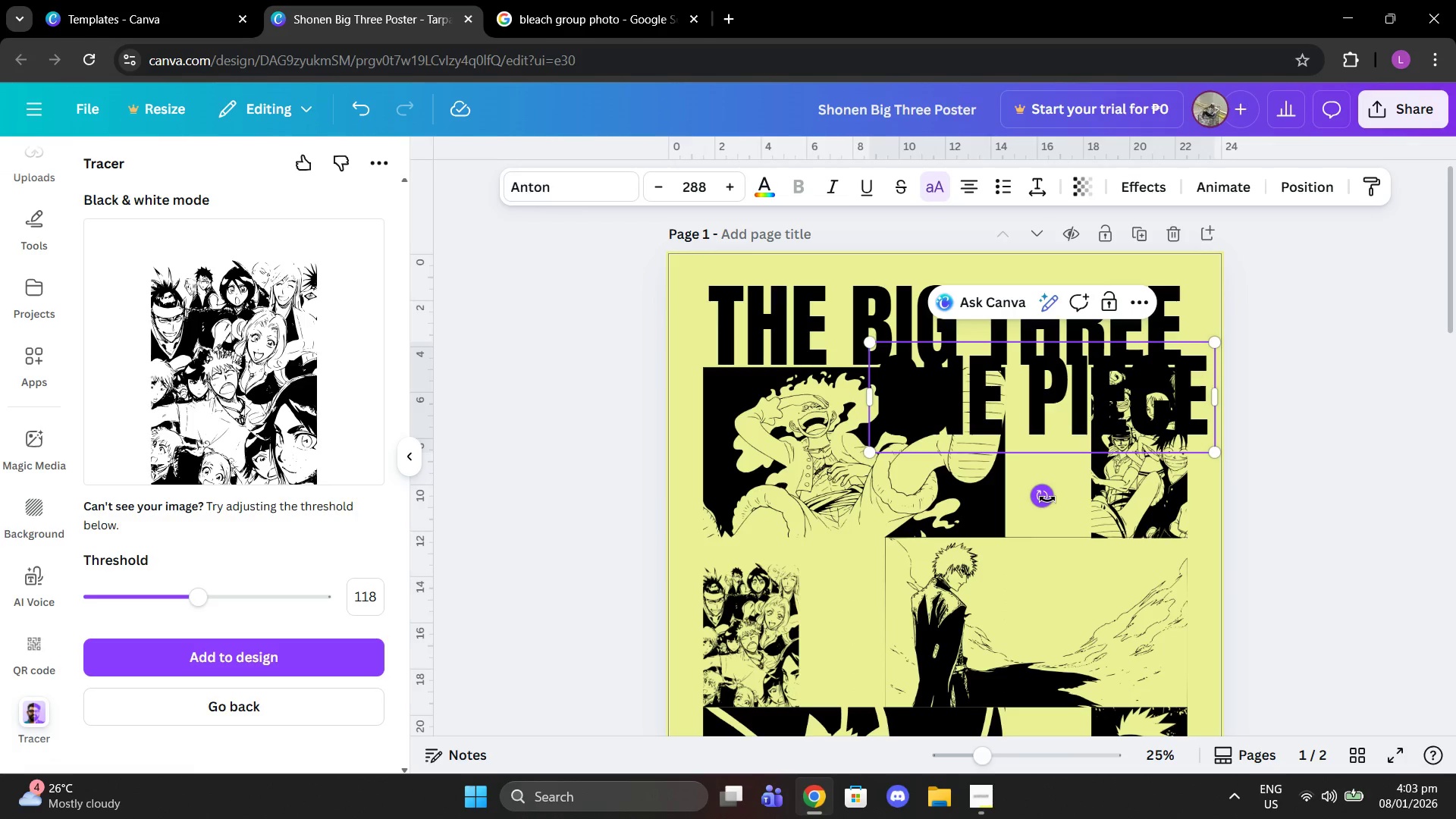 
left_click_drag(start_coordinate=[1046, 499], to_coordinate=[855, 401])
 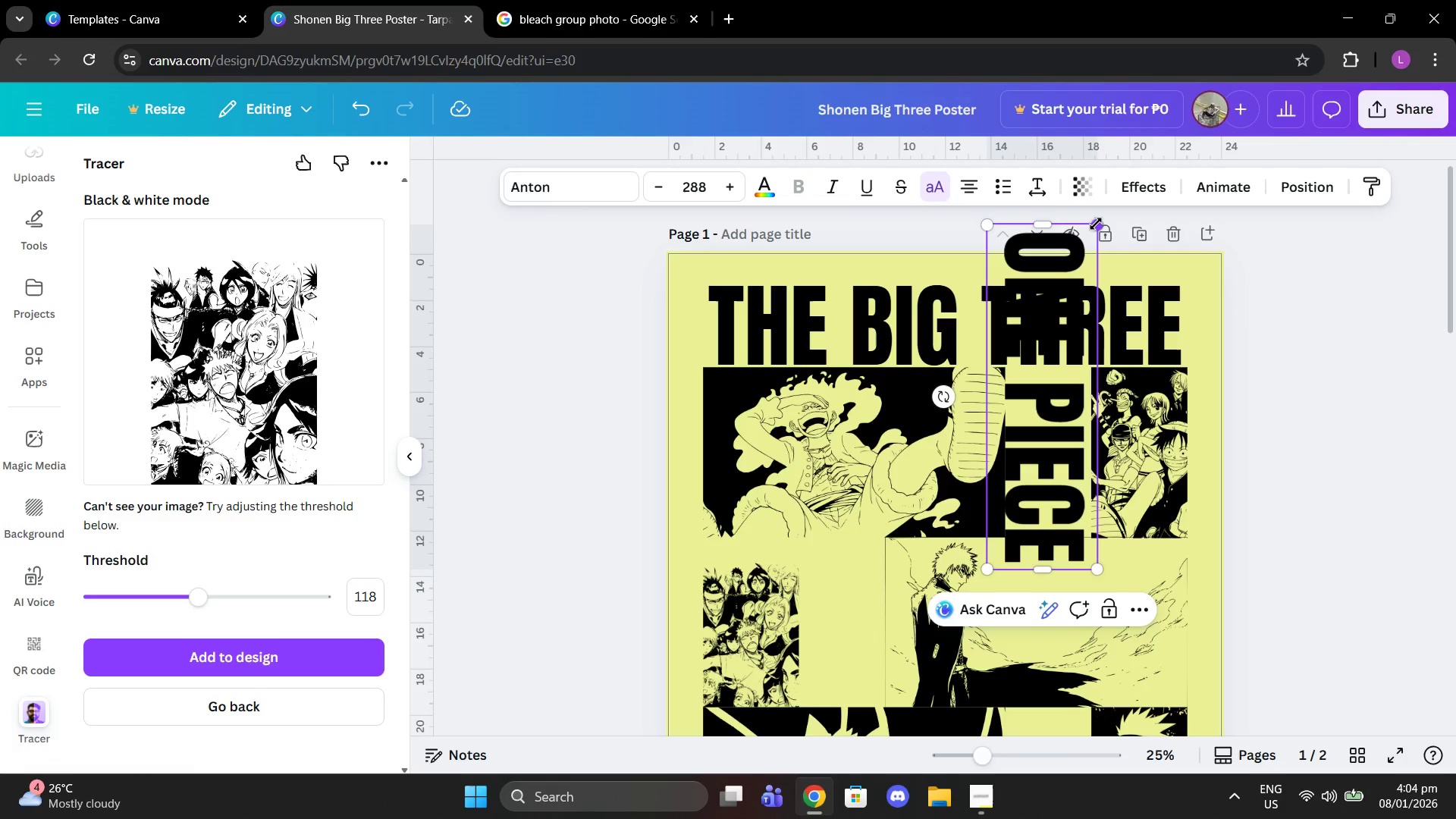 
left_click_drag(start_coordinate=[1096, 224], to_coordinate=[981, 388])
 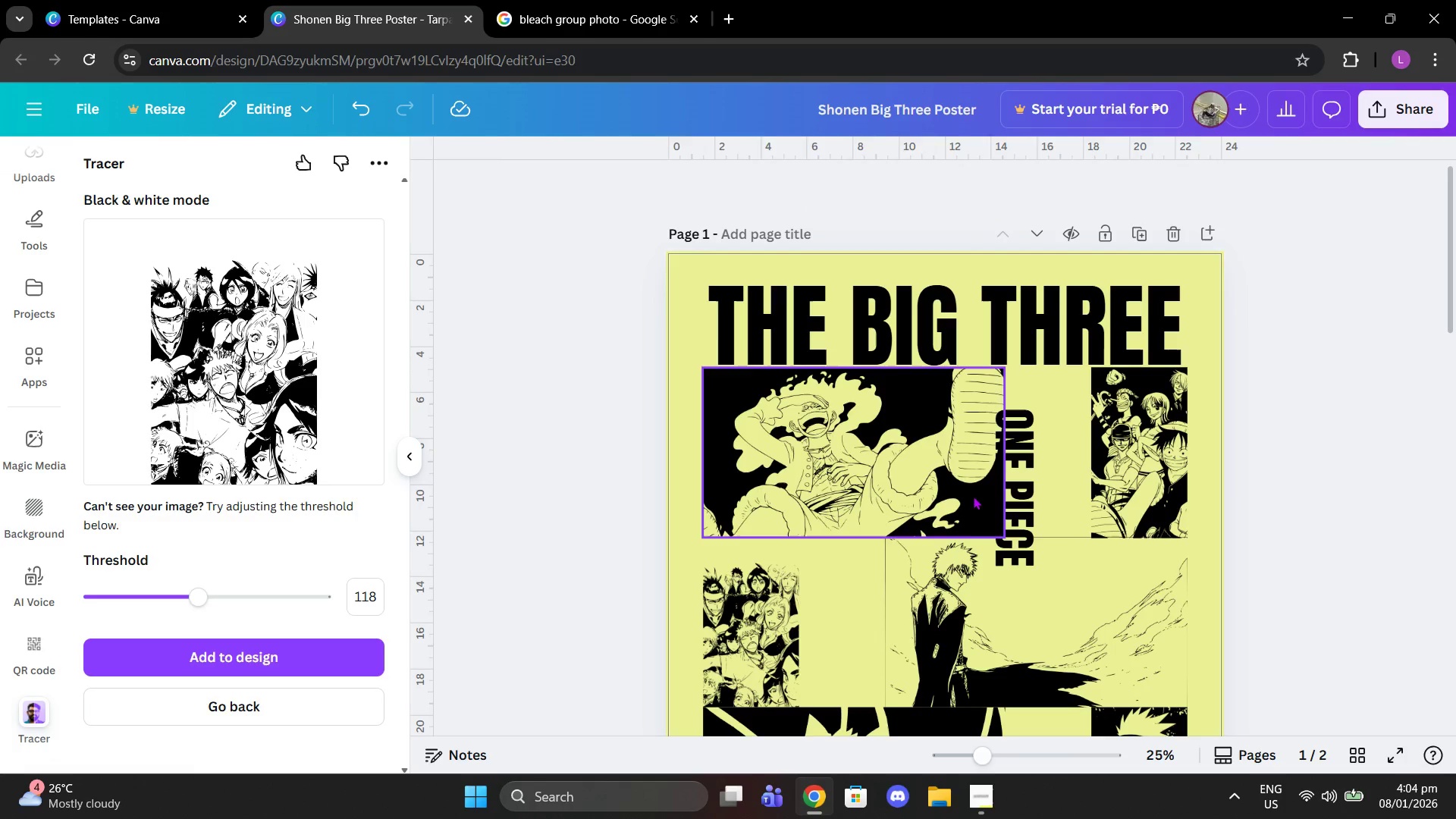 
left_click_drag(start_coordinate=[1004, 505], to_coordinate=[1025, 465])
 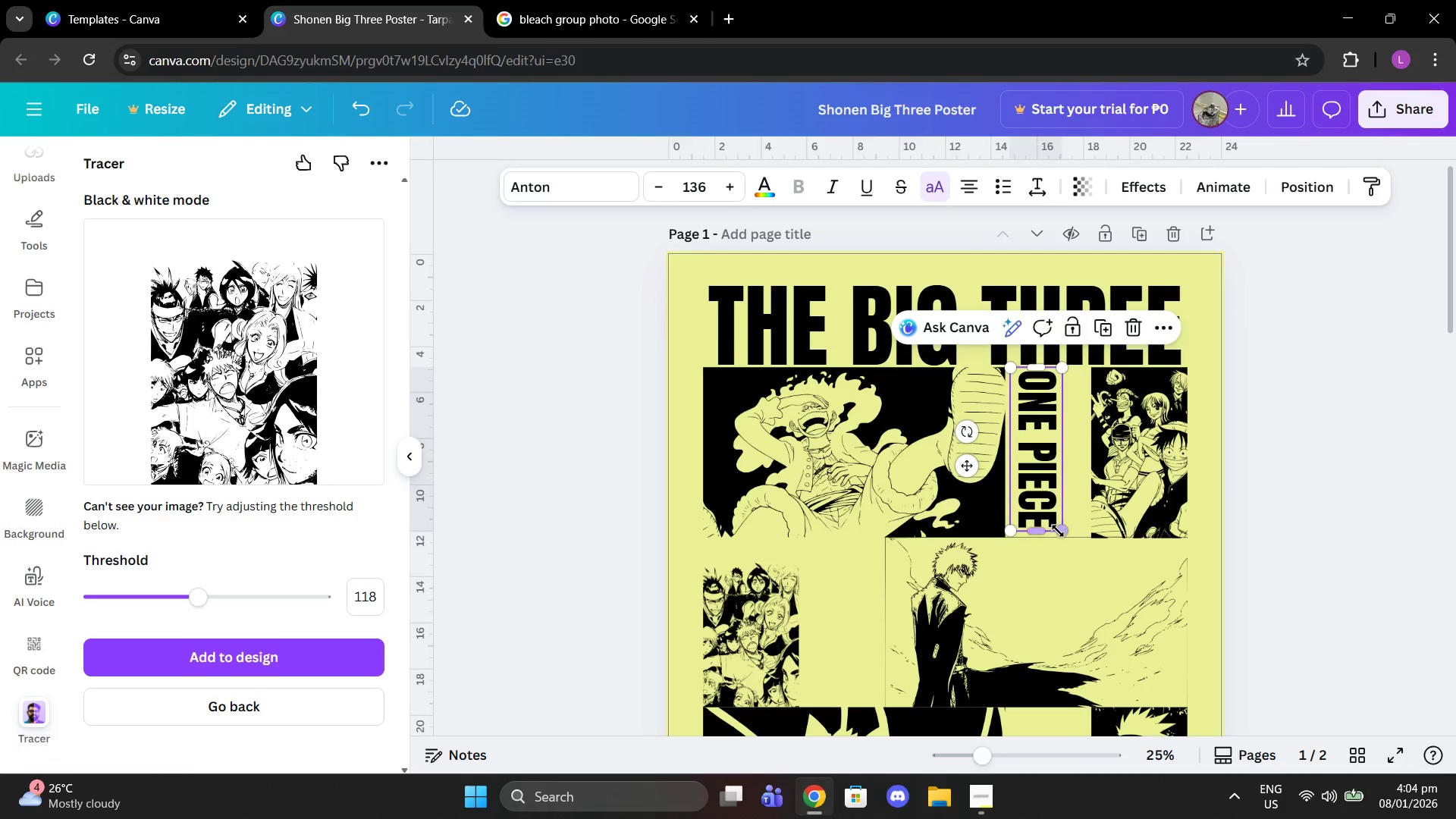 
left_click_drag(start_coordinate=[1062, 531], to_coordinate=[1068, 532])
 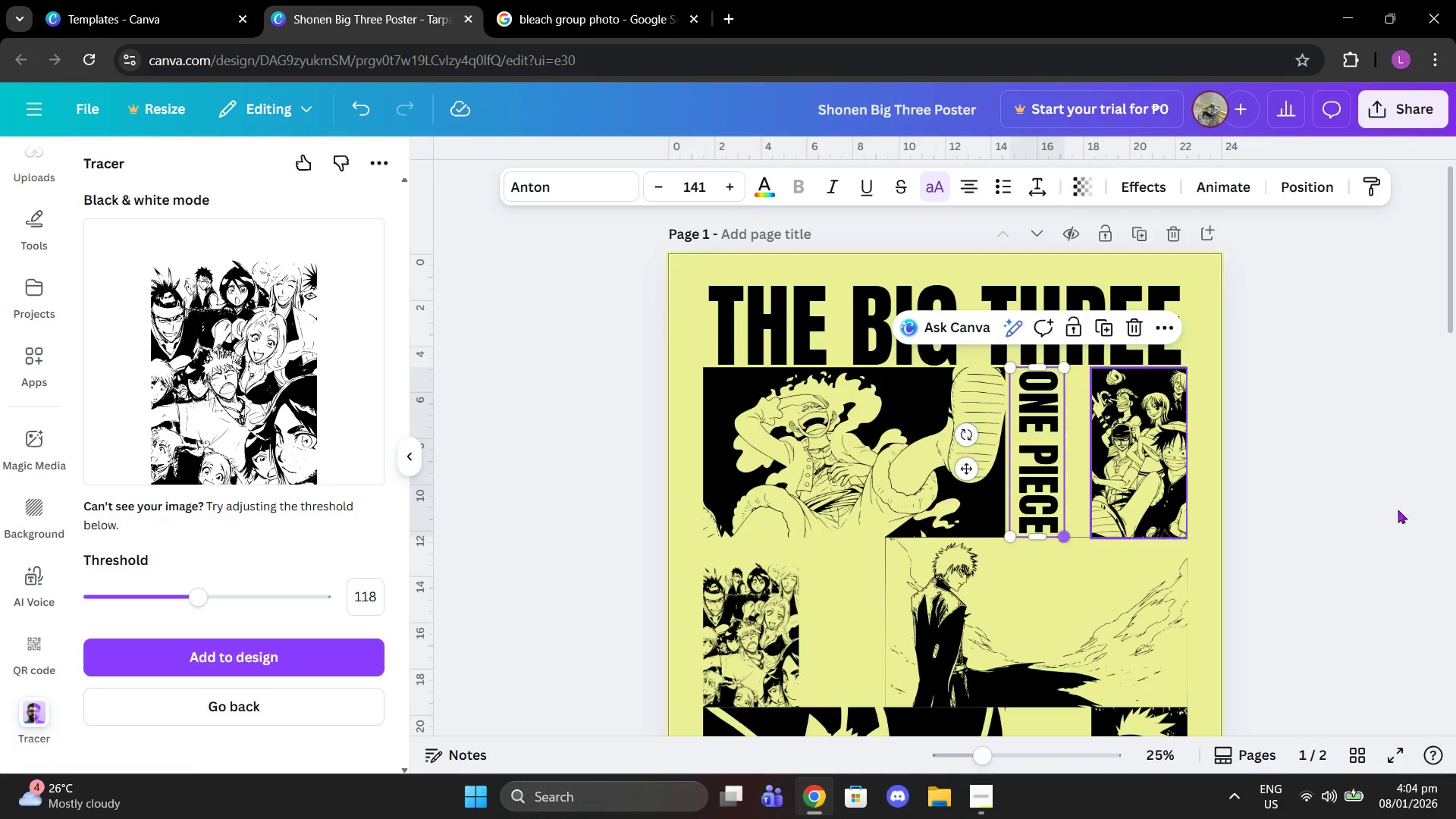 
left_click([1417, 510])
 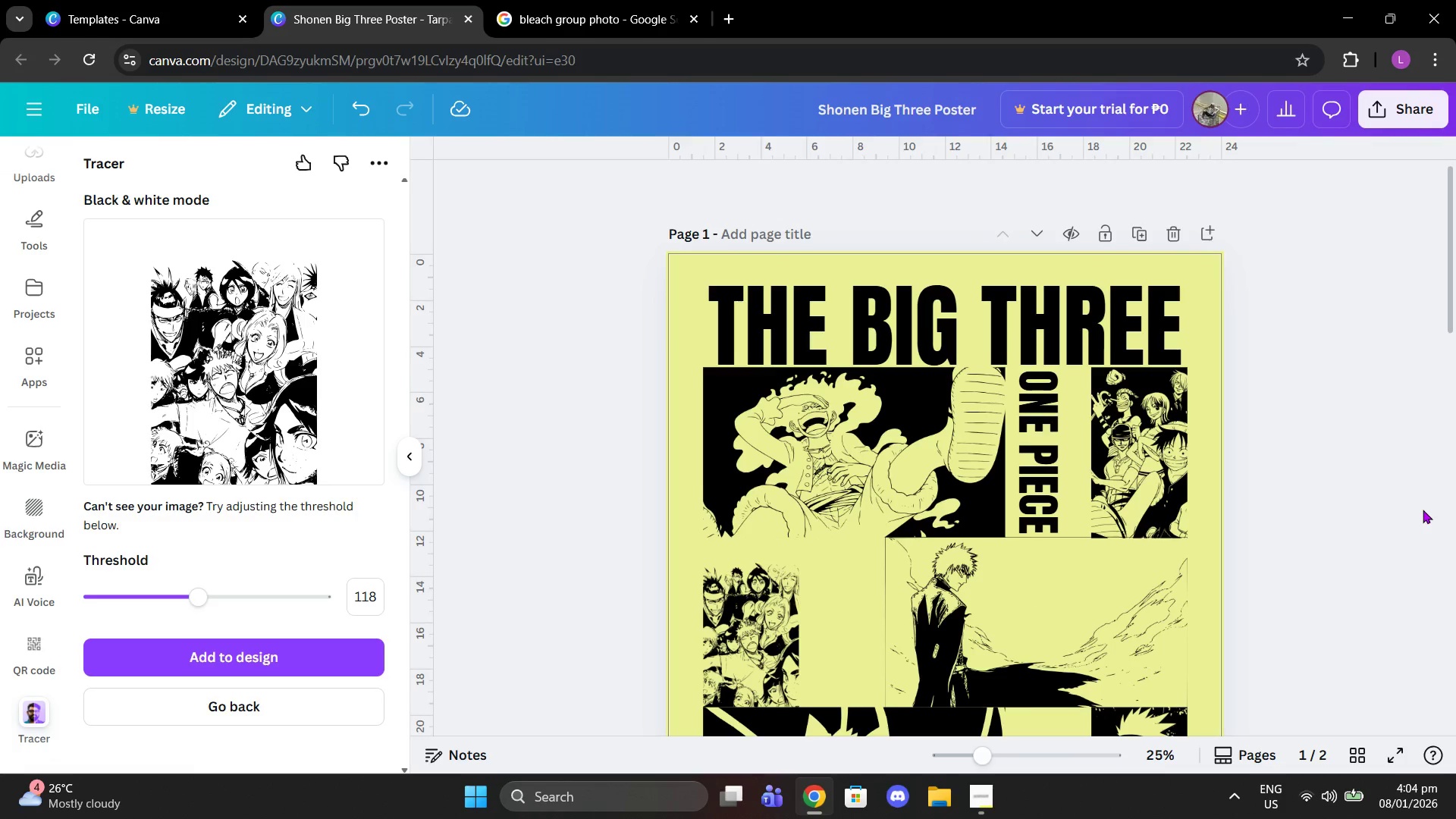 
scroll: coordinate [1423, 510], scroll_direction: down, amount: 1.0
 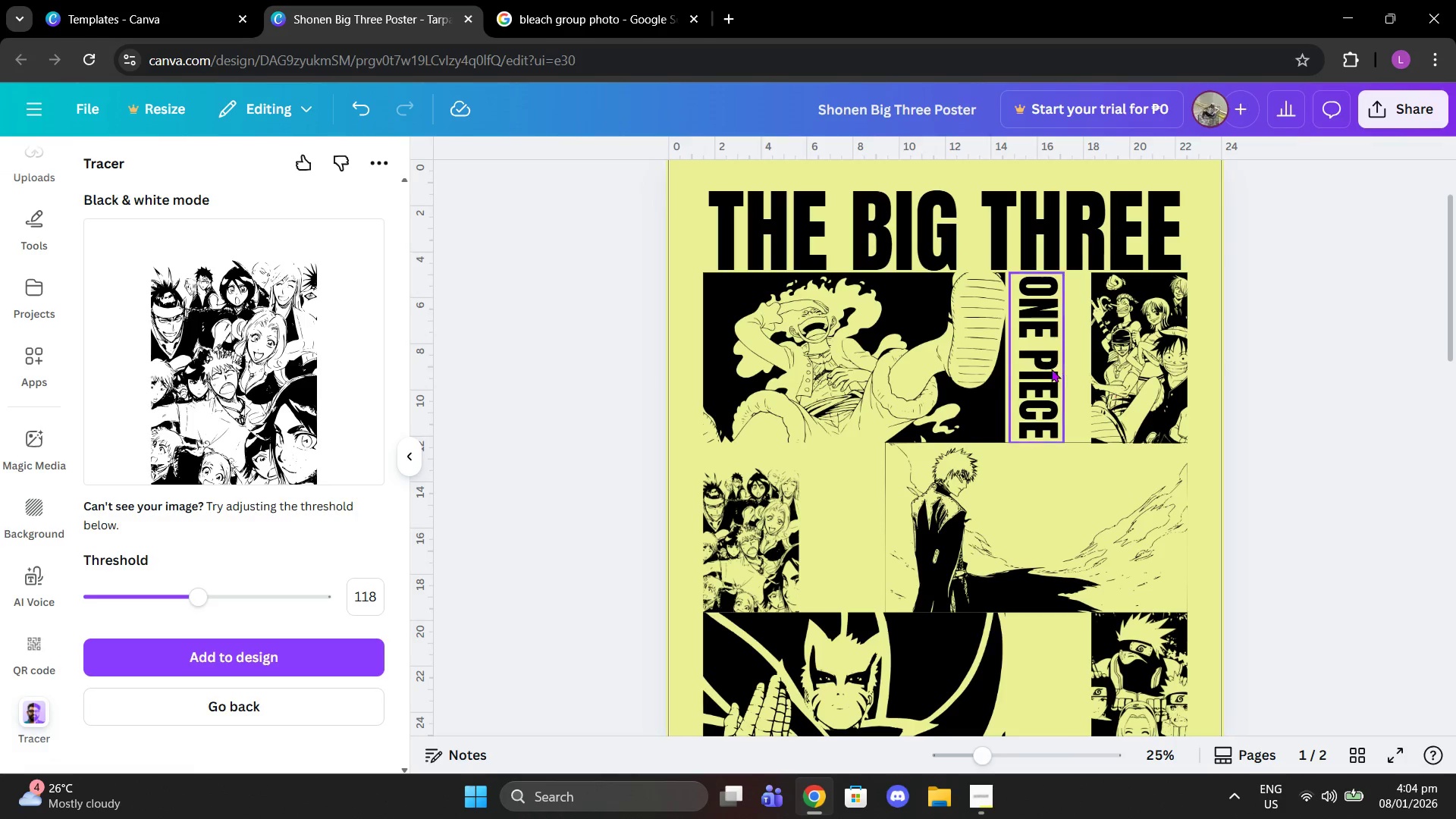 
left_click_drag(start_coordinate=[1031, 367], to_coordinate=[1021, 362])
 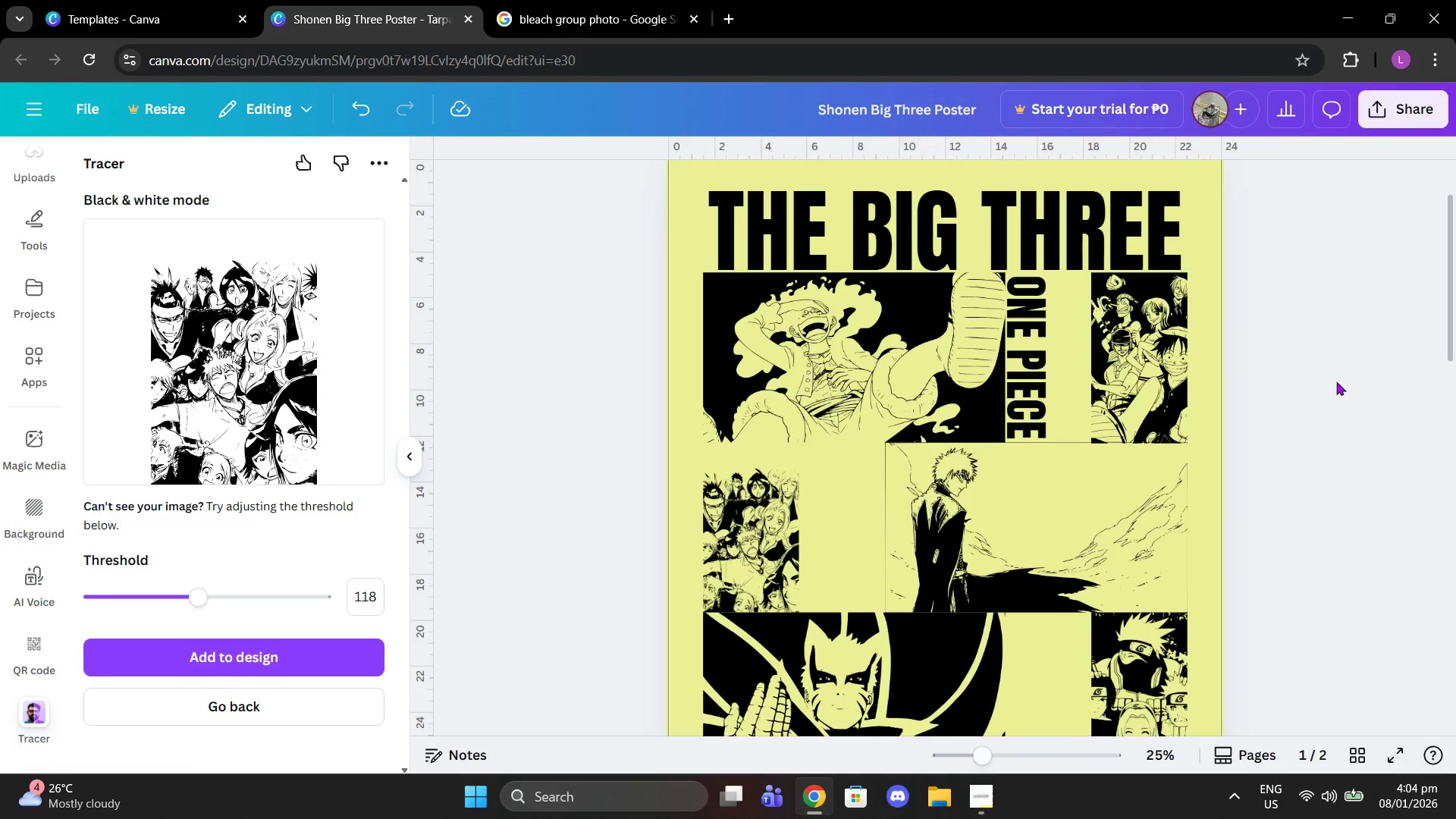 
left_click([1019, 360])
 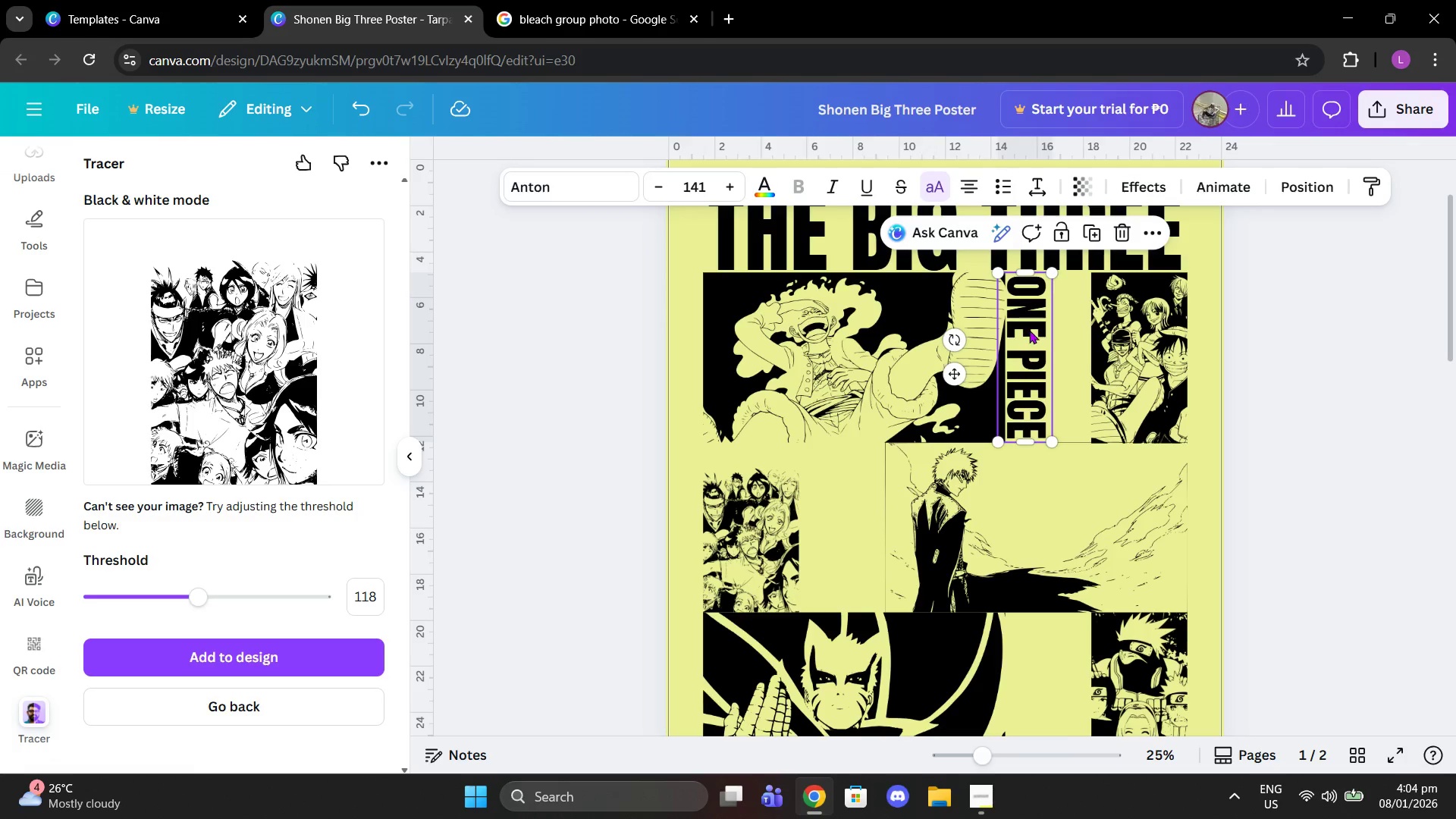 
left_click([1029, 330])
 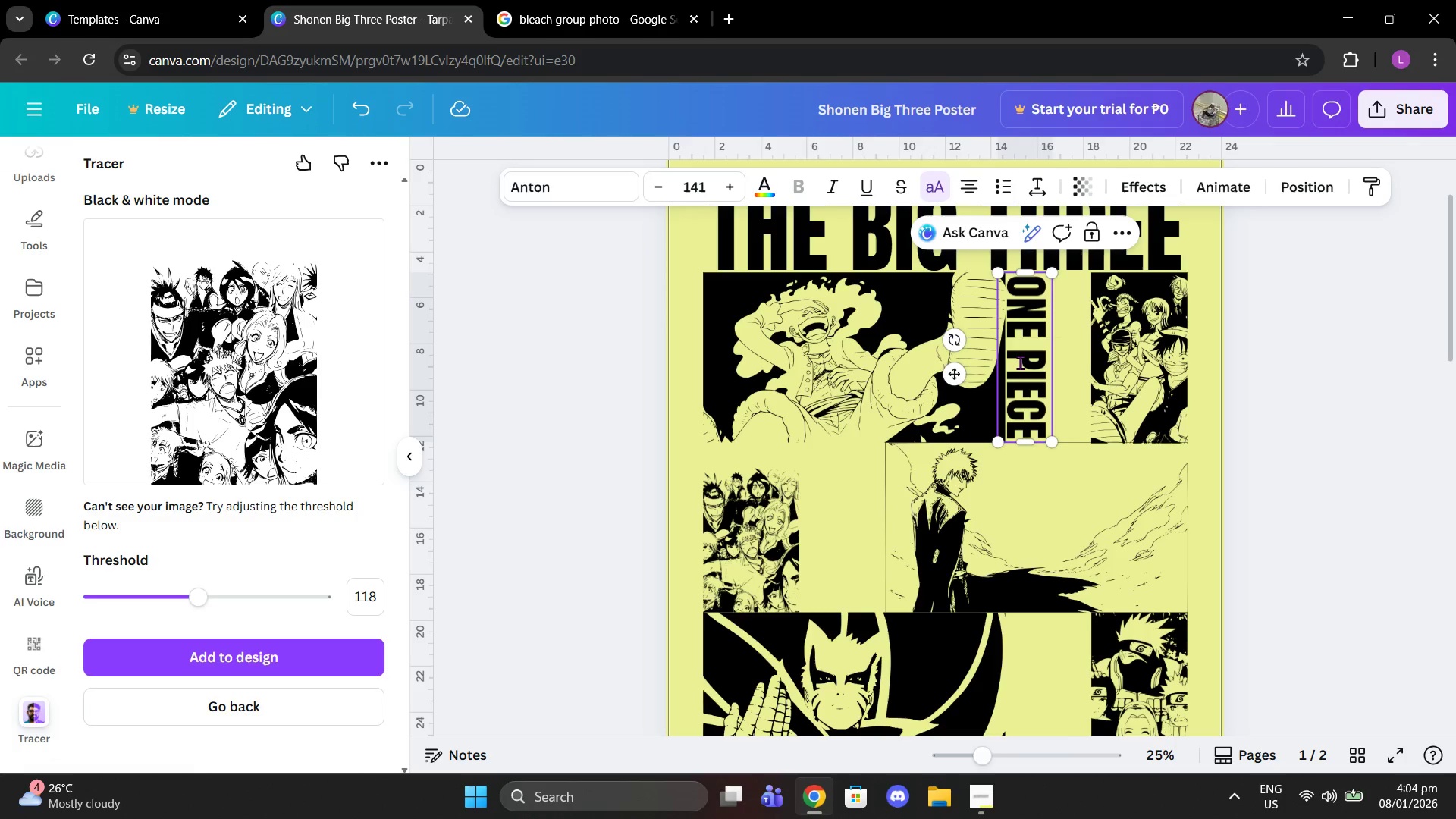 
left_click([1017, 362])
 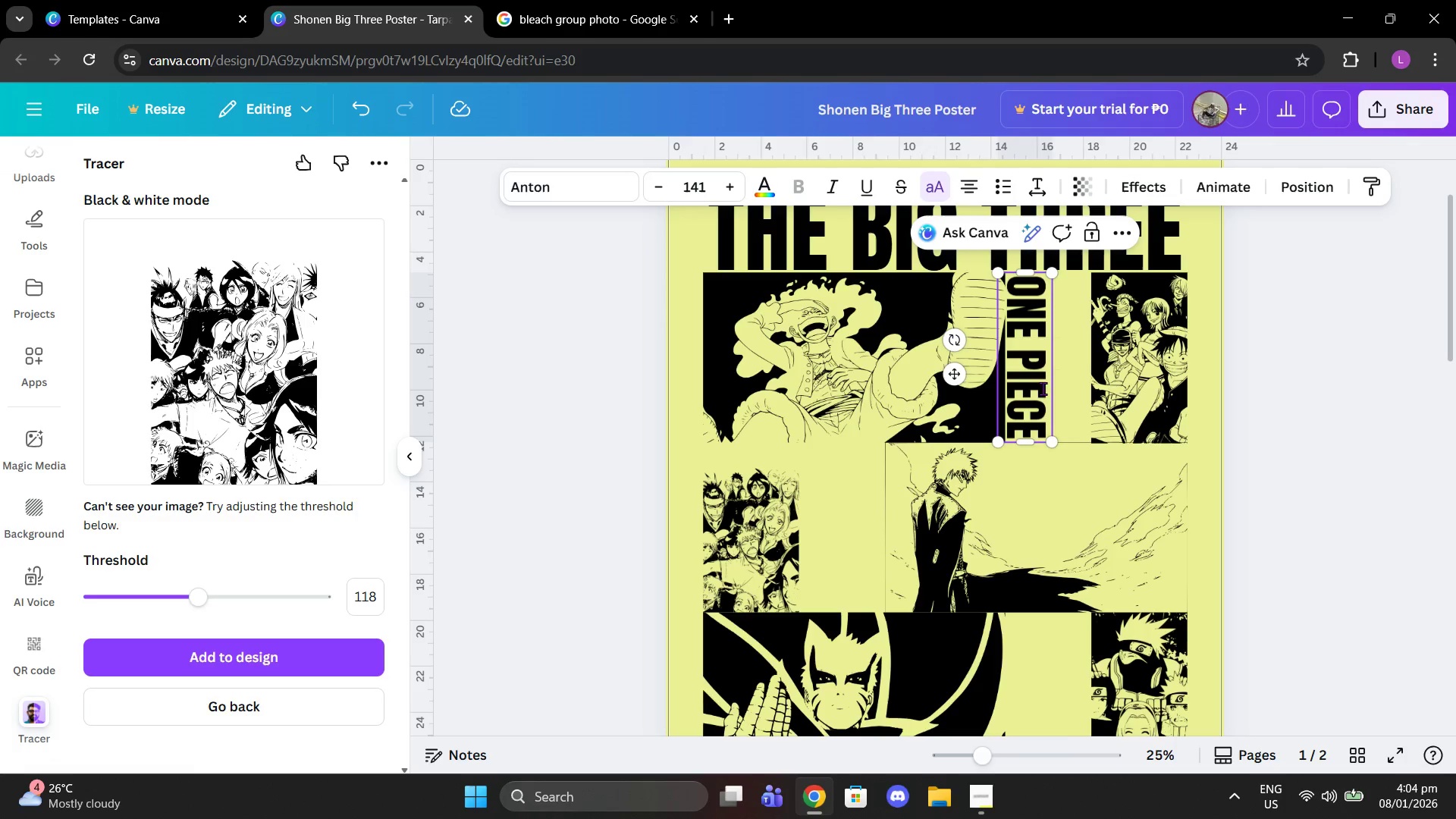 
key(Control+Z)
 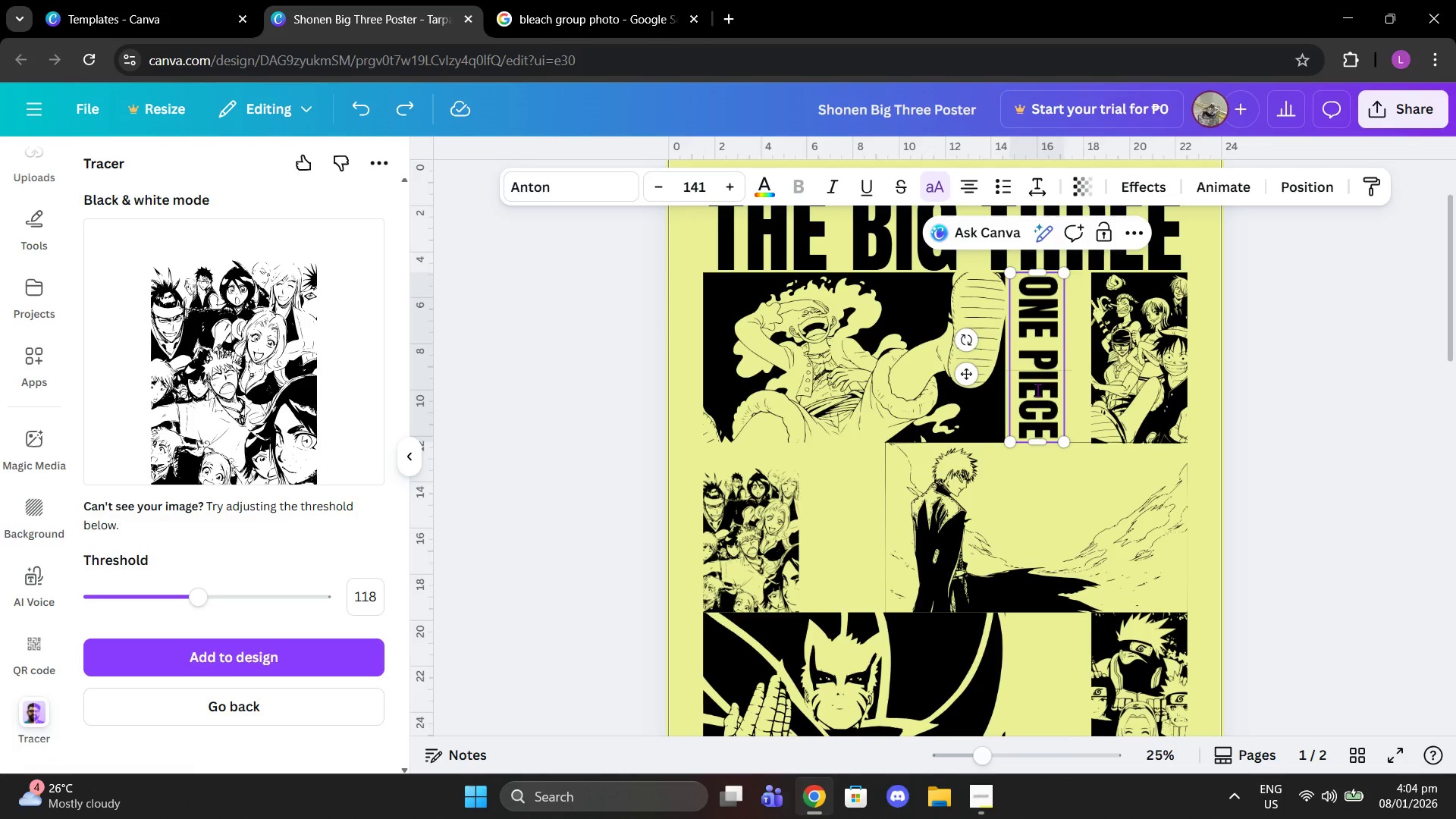 
key(Control+Z)
 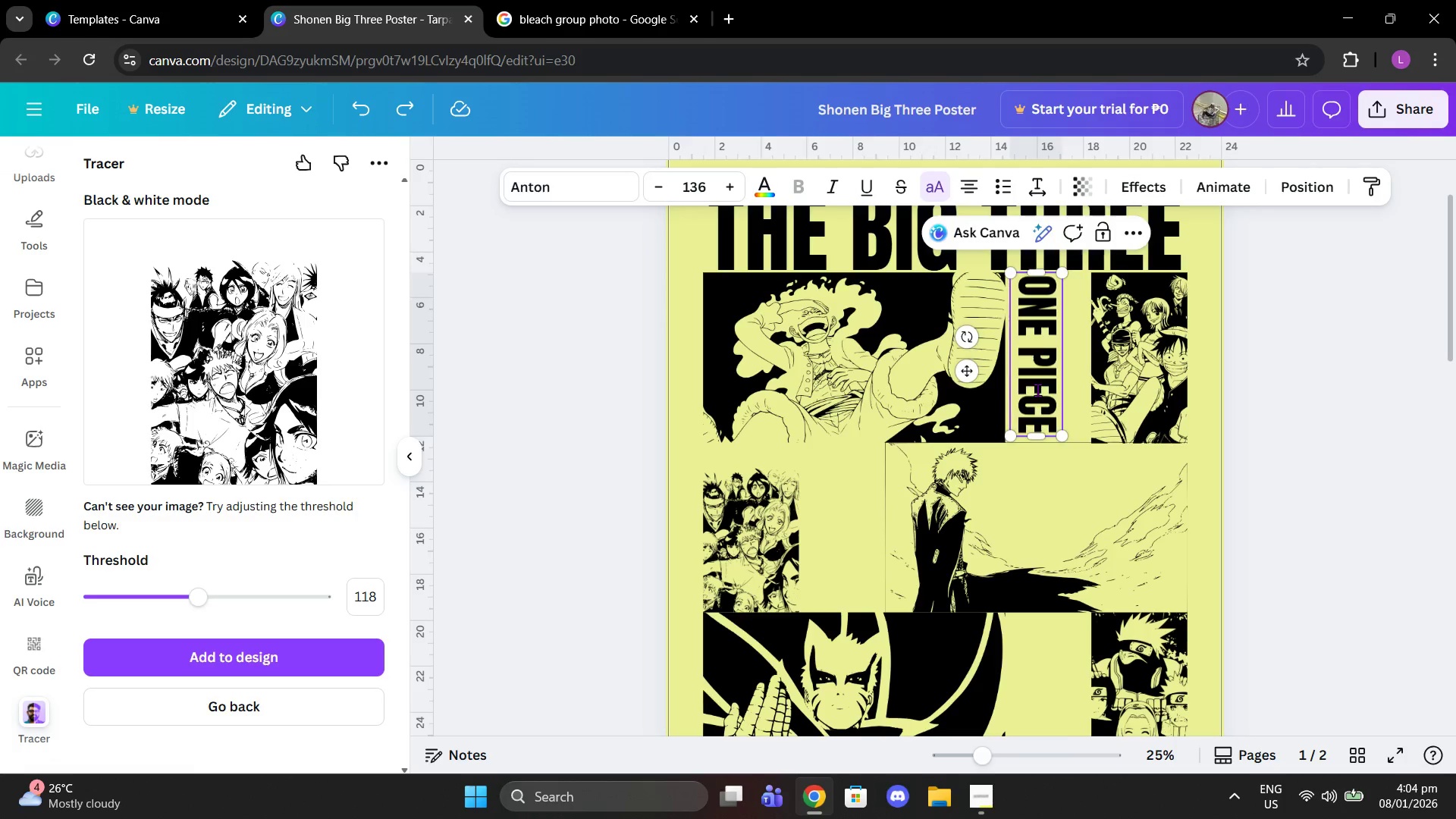 
key(Control+Z)
 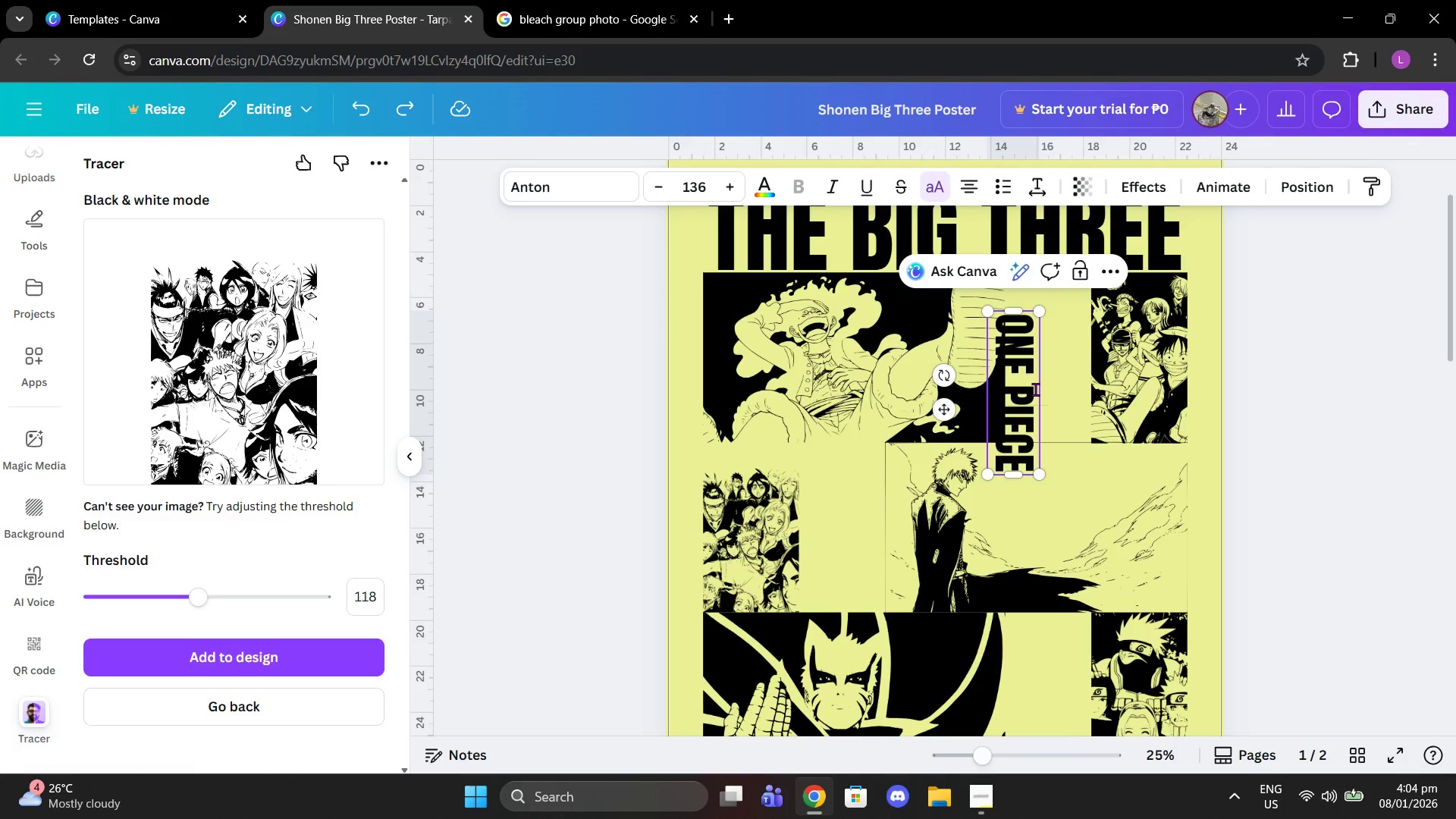 
key(Control+Z)
 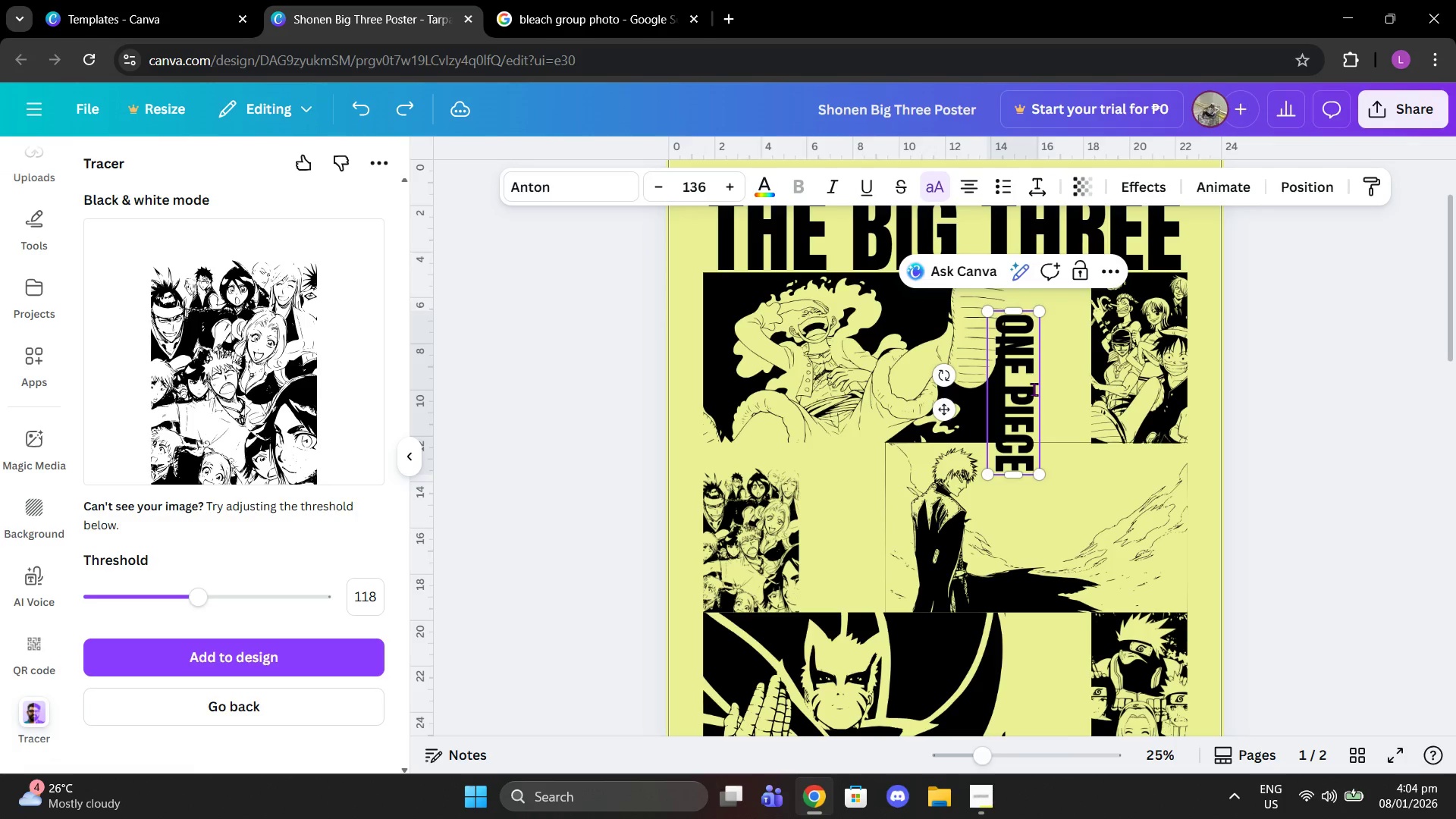 
key(Control+Z)
 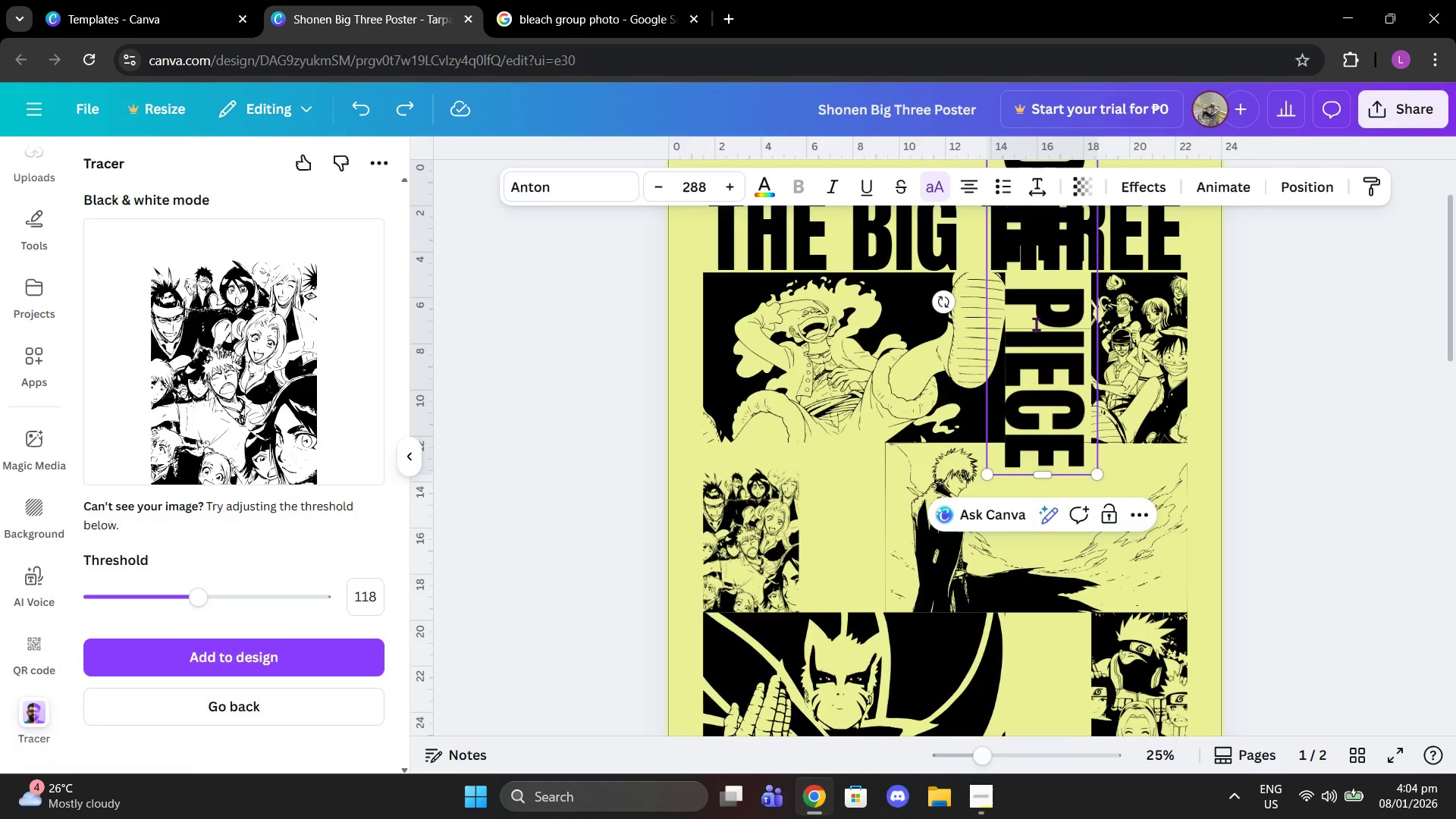 
double_click([1036, 323])
 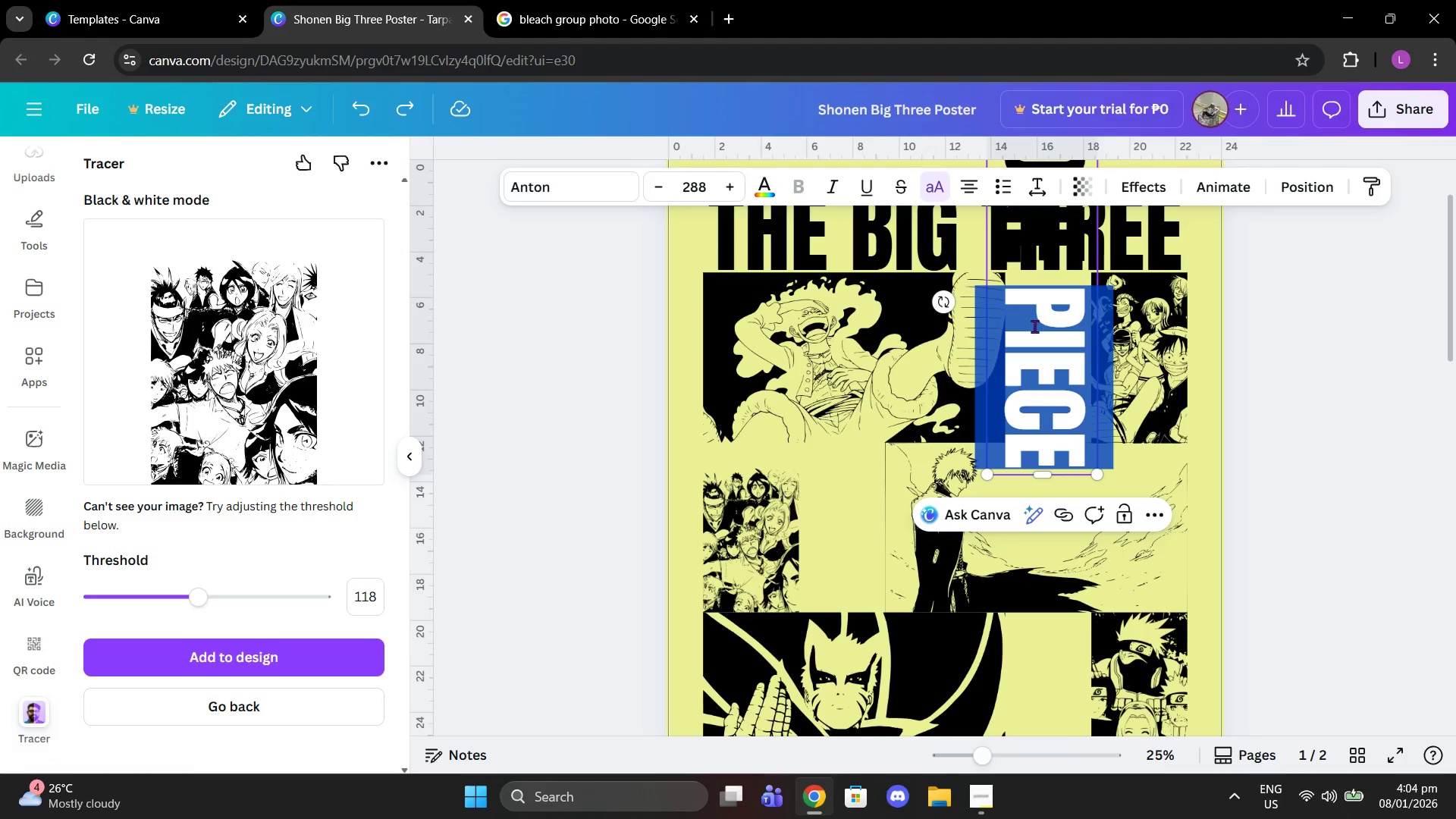 
key(Backspace)
 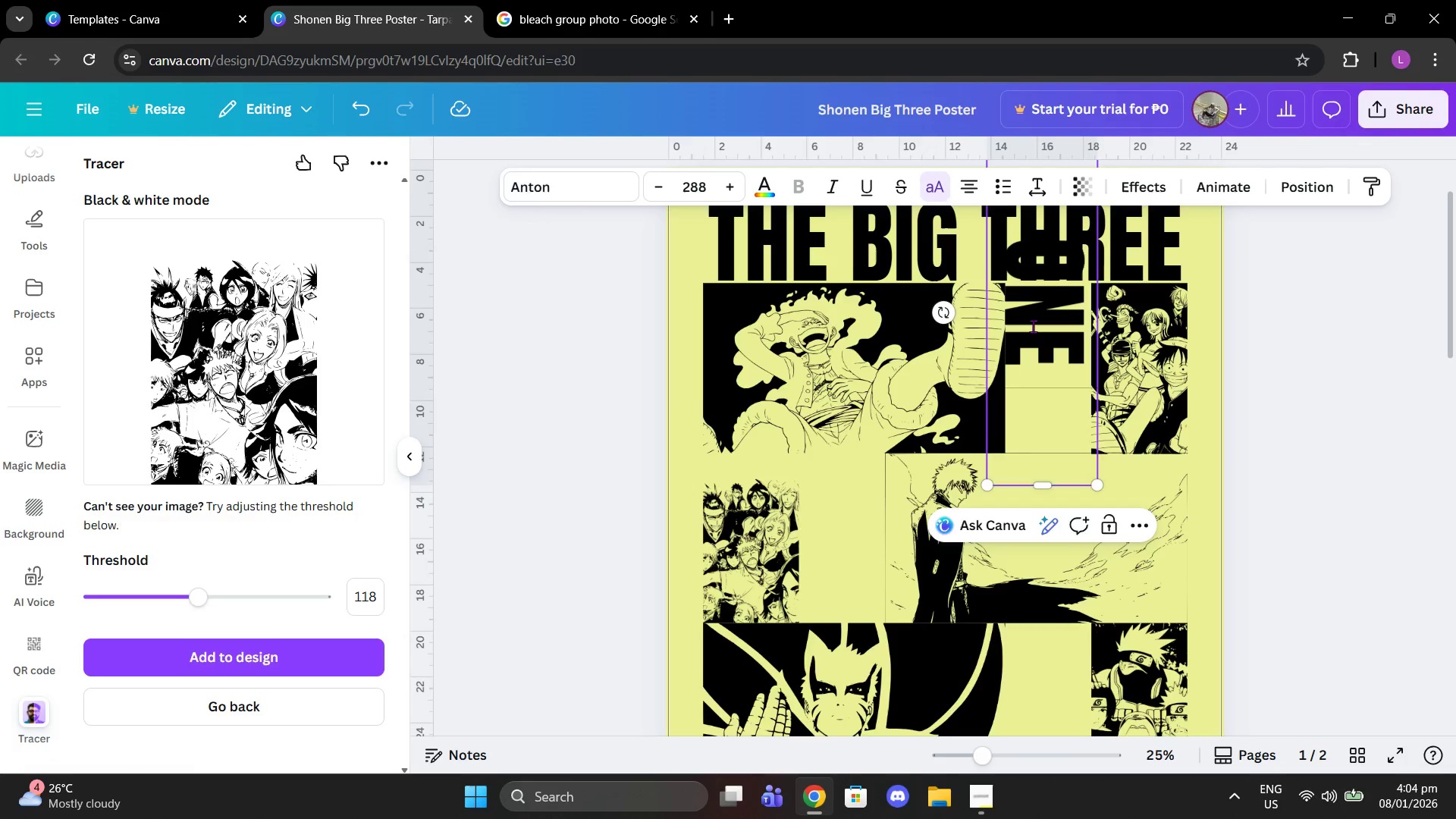 
key(Backspace)
 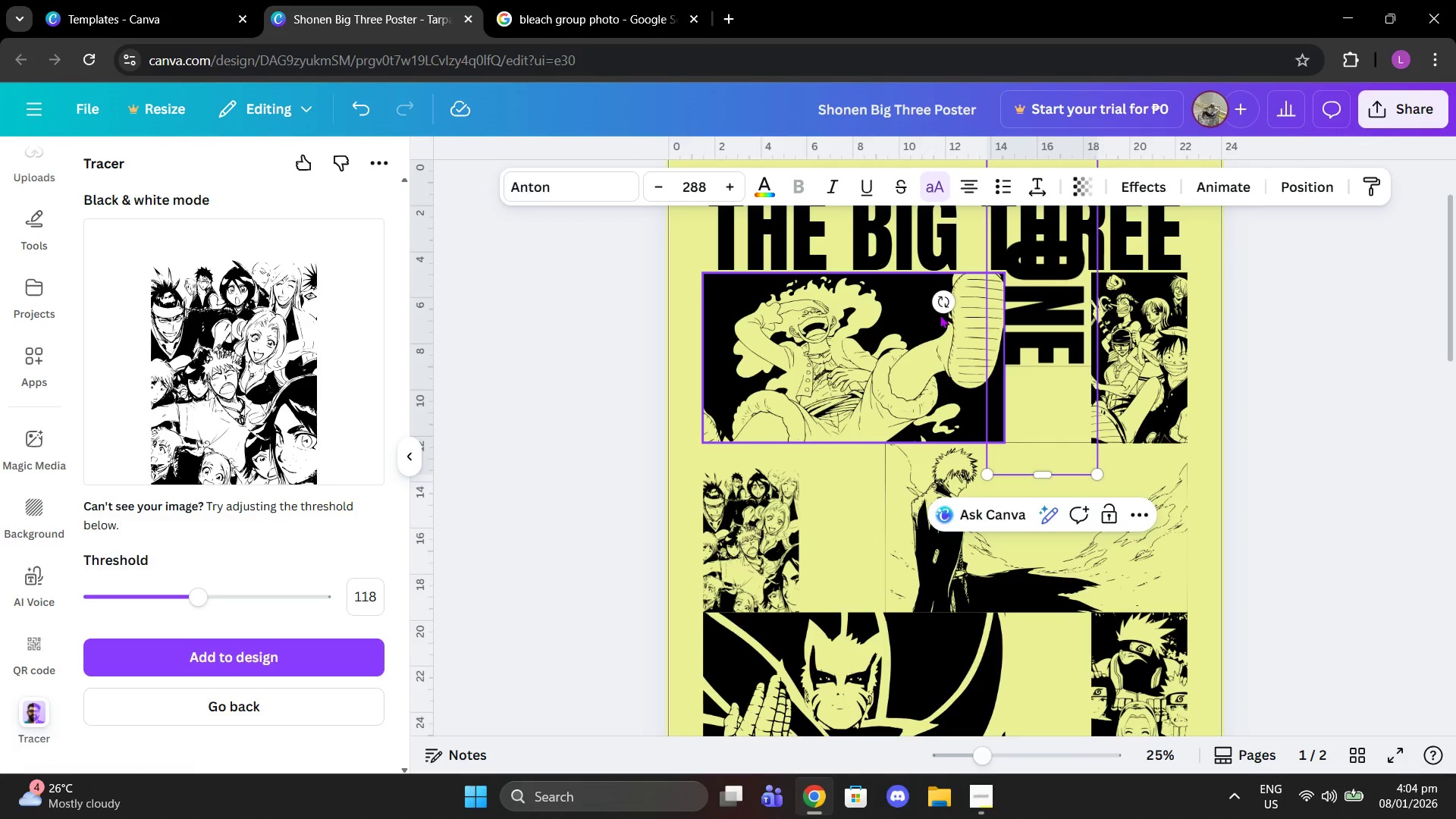 
left_click_drag(start_coordinate=[941, 304], to_coordinate=[1046, 419])
 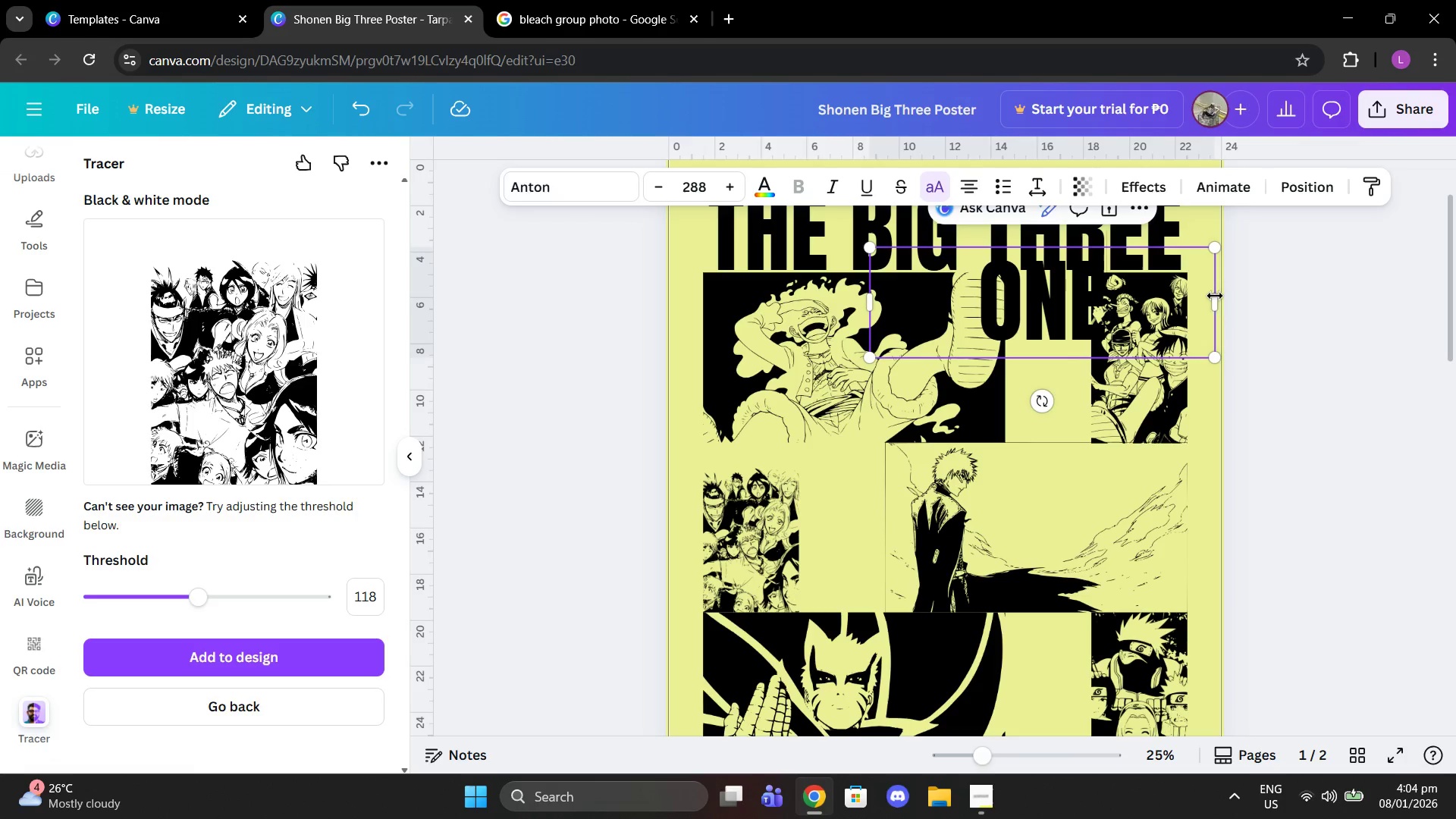 
left_click_drag(start_coordinate=[1215, 296], to_coordinate=[1009, 279])
 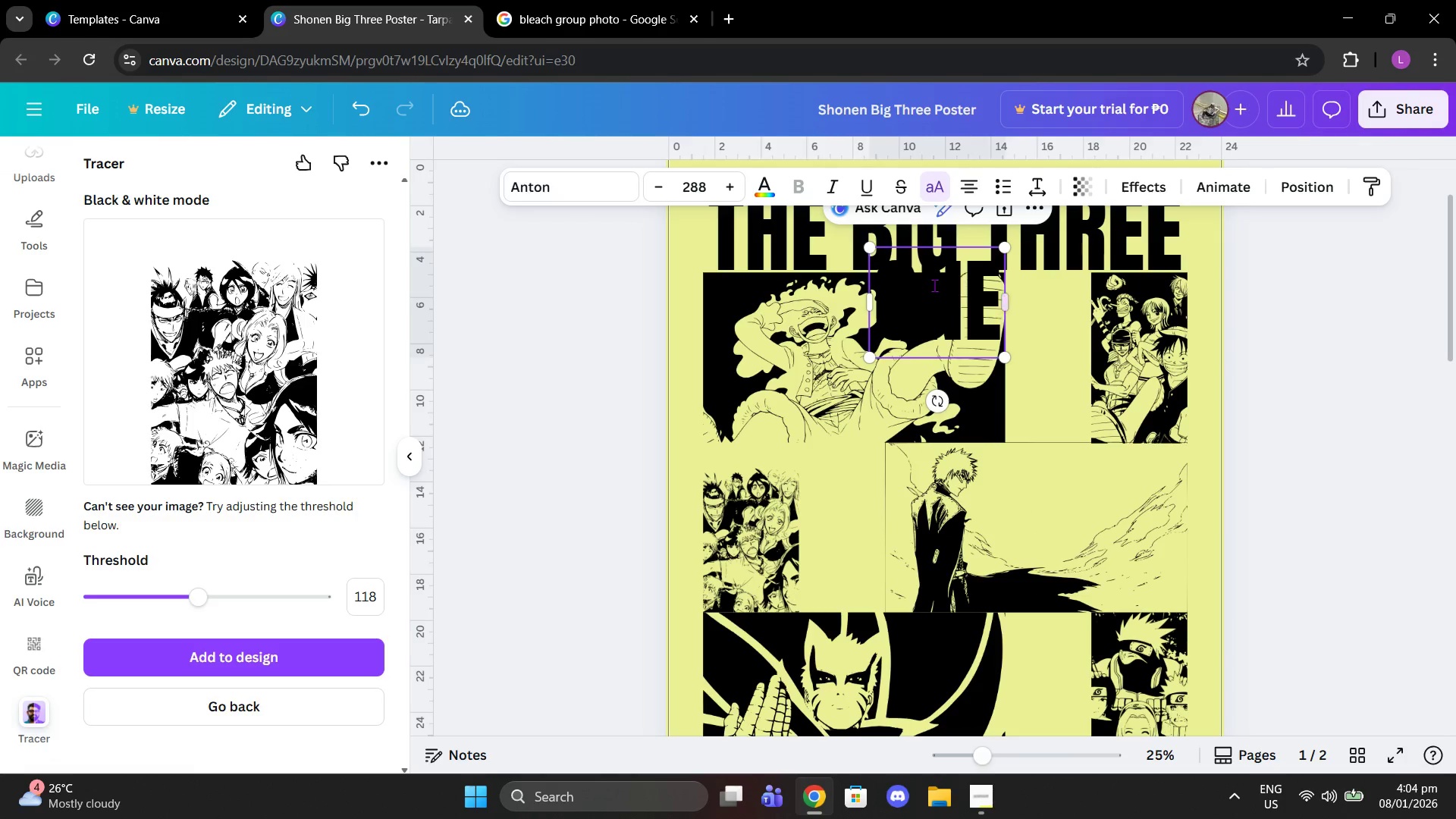 
left_click_drag(start_coordinate=[934, 285], to_coordinate=[1000, 304])
 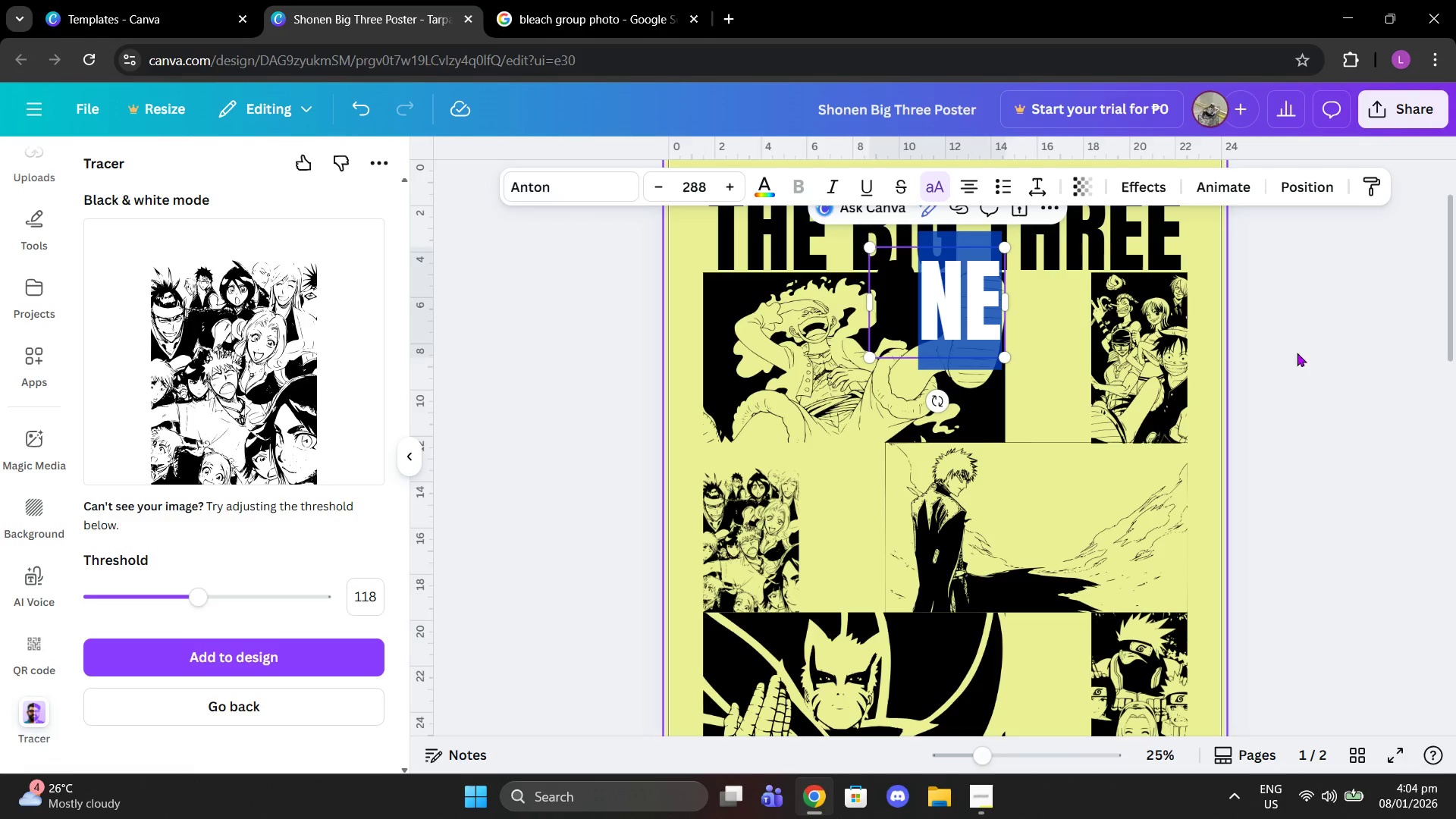 
left_click_drag(start_coordinate=[1352, 353], to_coordinate=[1361, 353])
 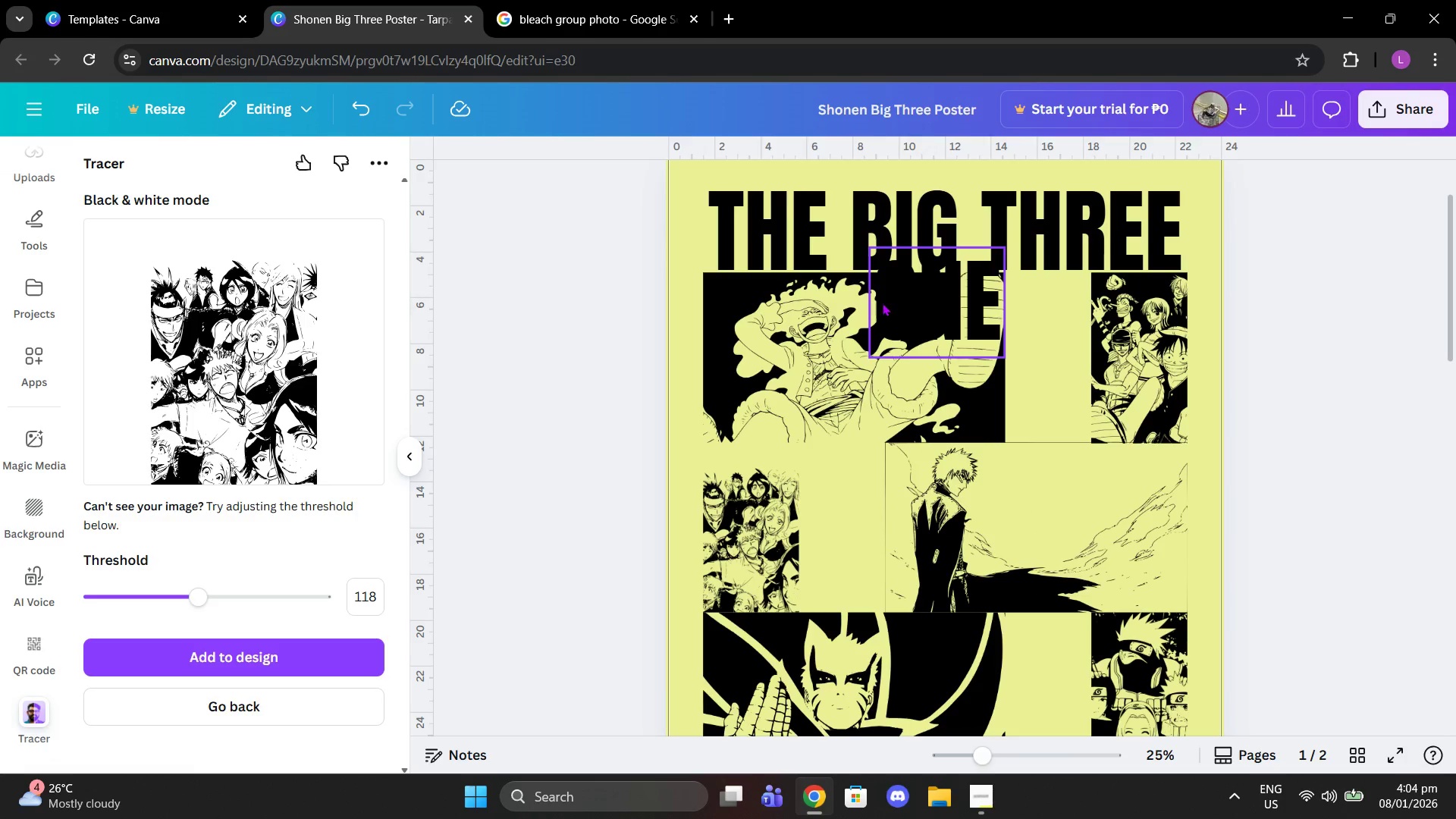 
left_click_drag(start_coordinate=[881, 303], to_coordinate=[1018, 336])
 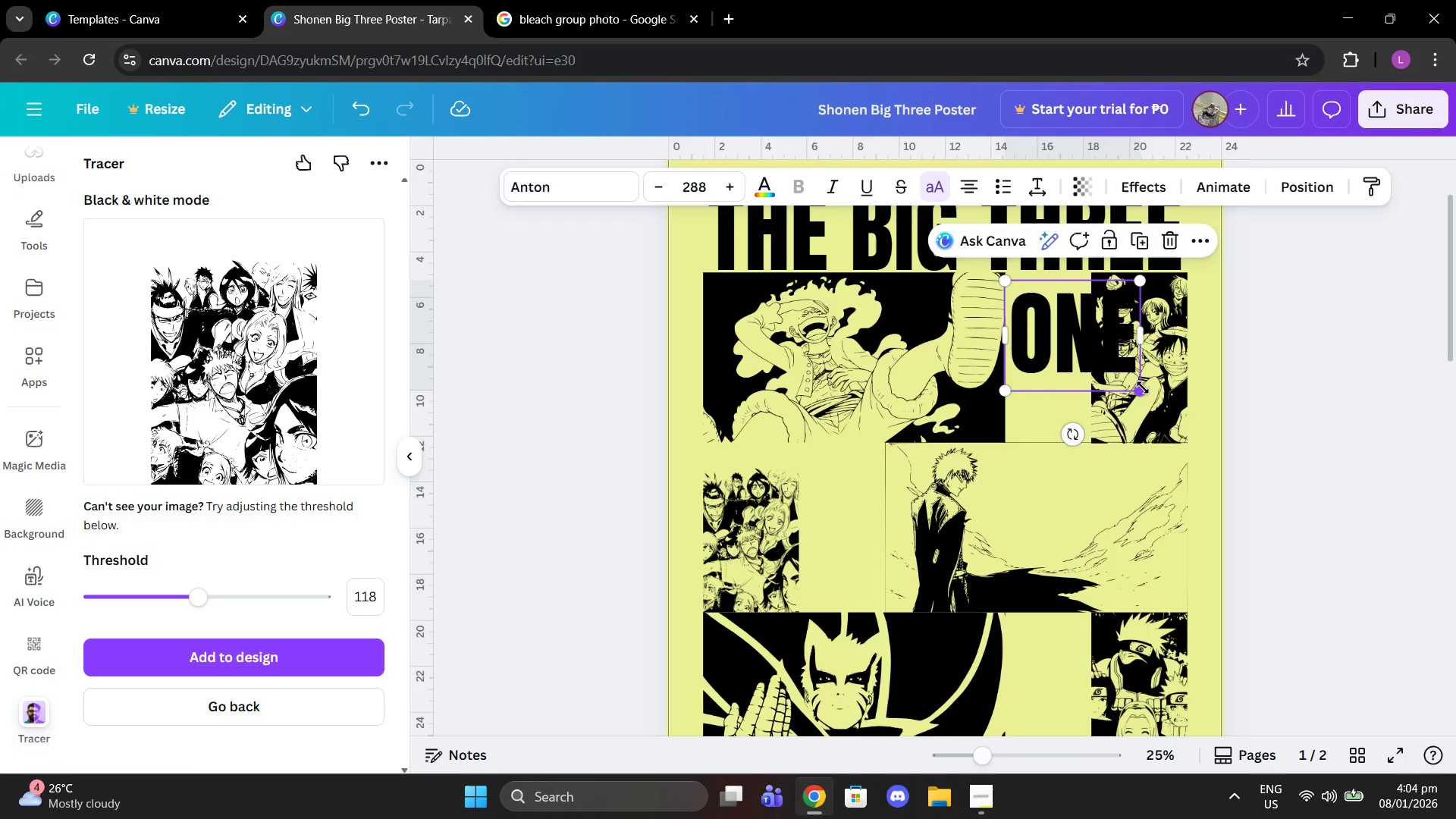 
left_click_drag(start_coordinate=[1143, 388], to_coordinate=[1085, 358])
 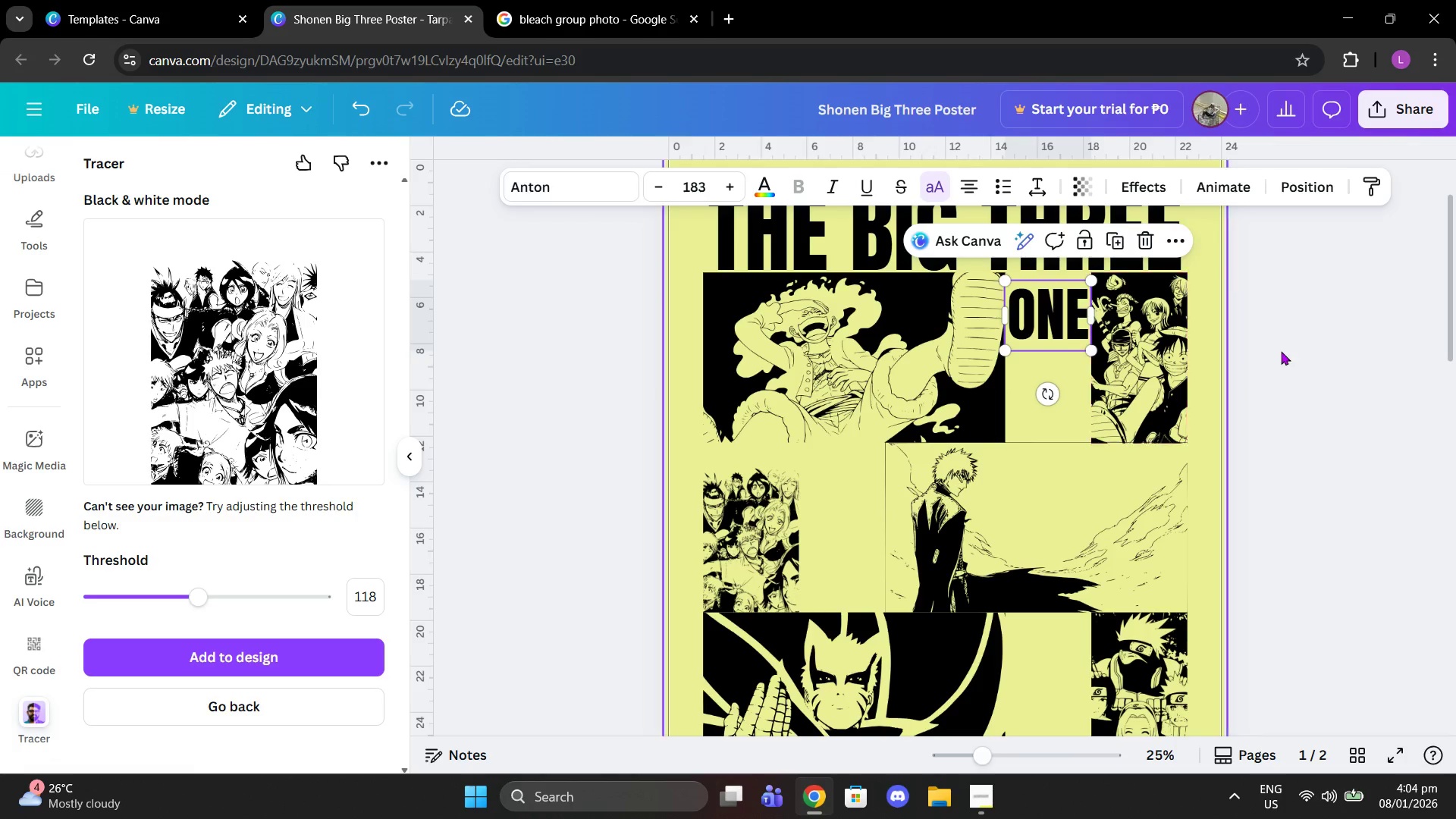 
left_click([1282, 350])
 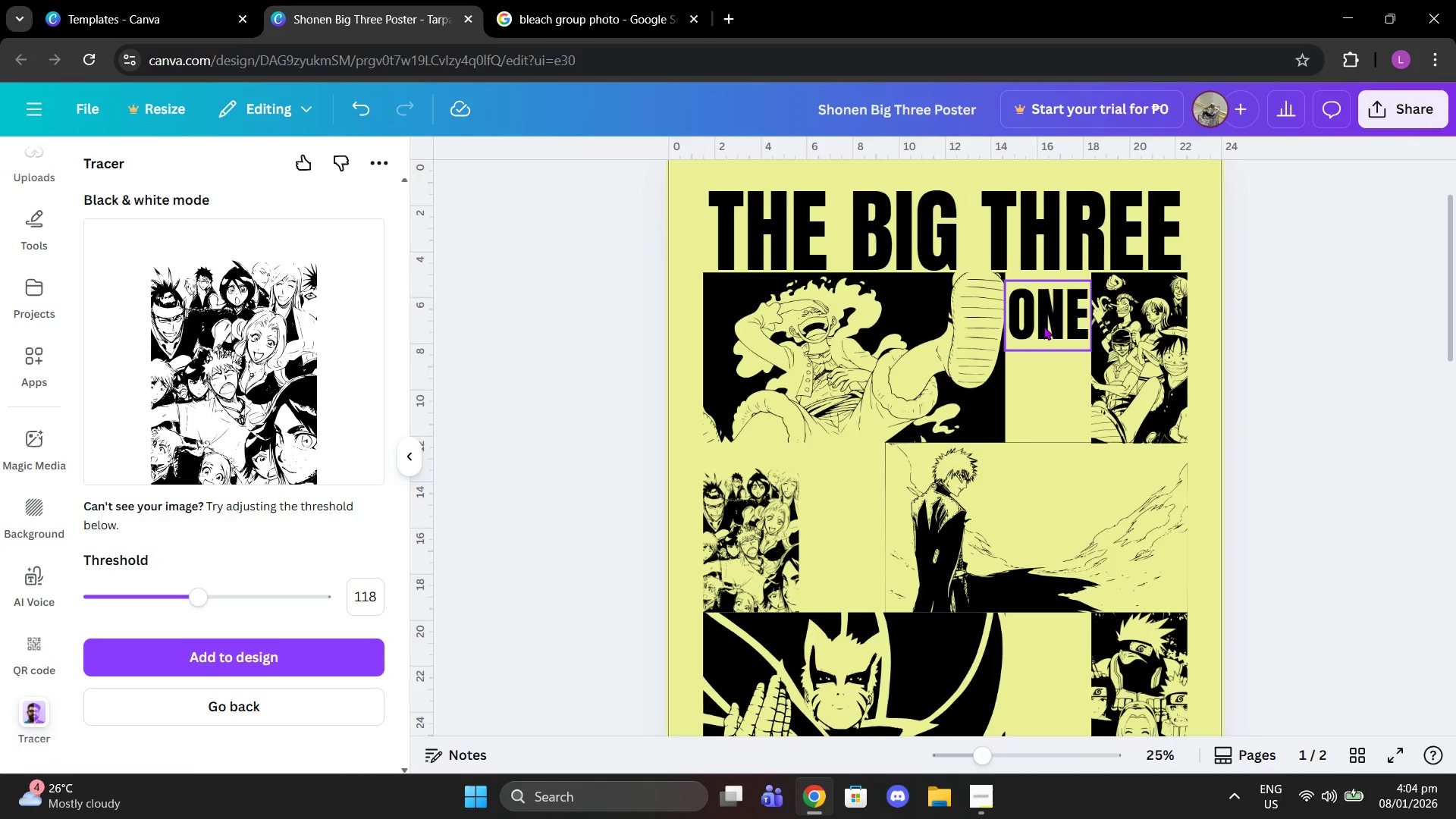 
left_click([1042, 325])
 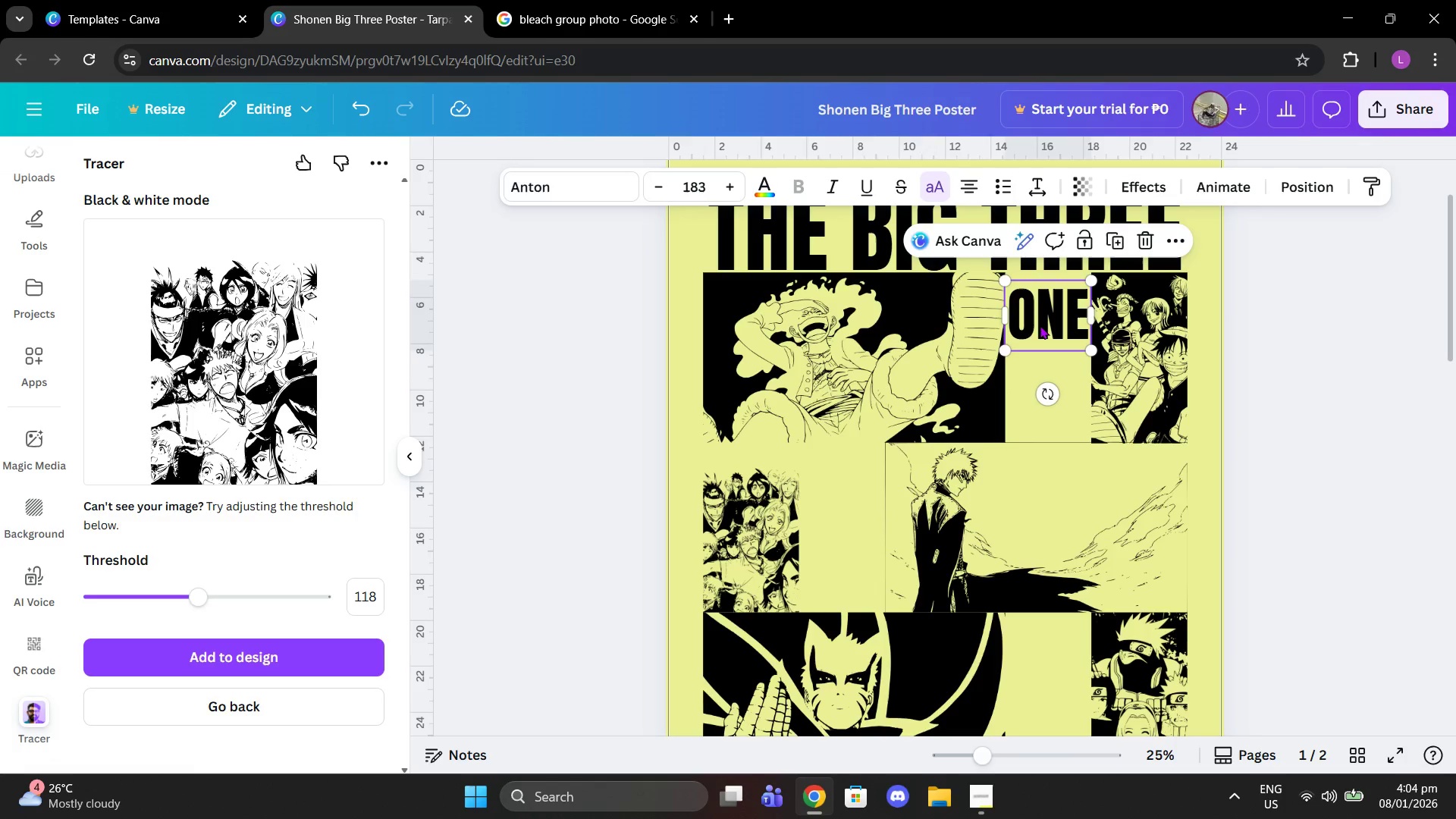 
key(Control+C)
 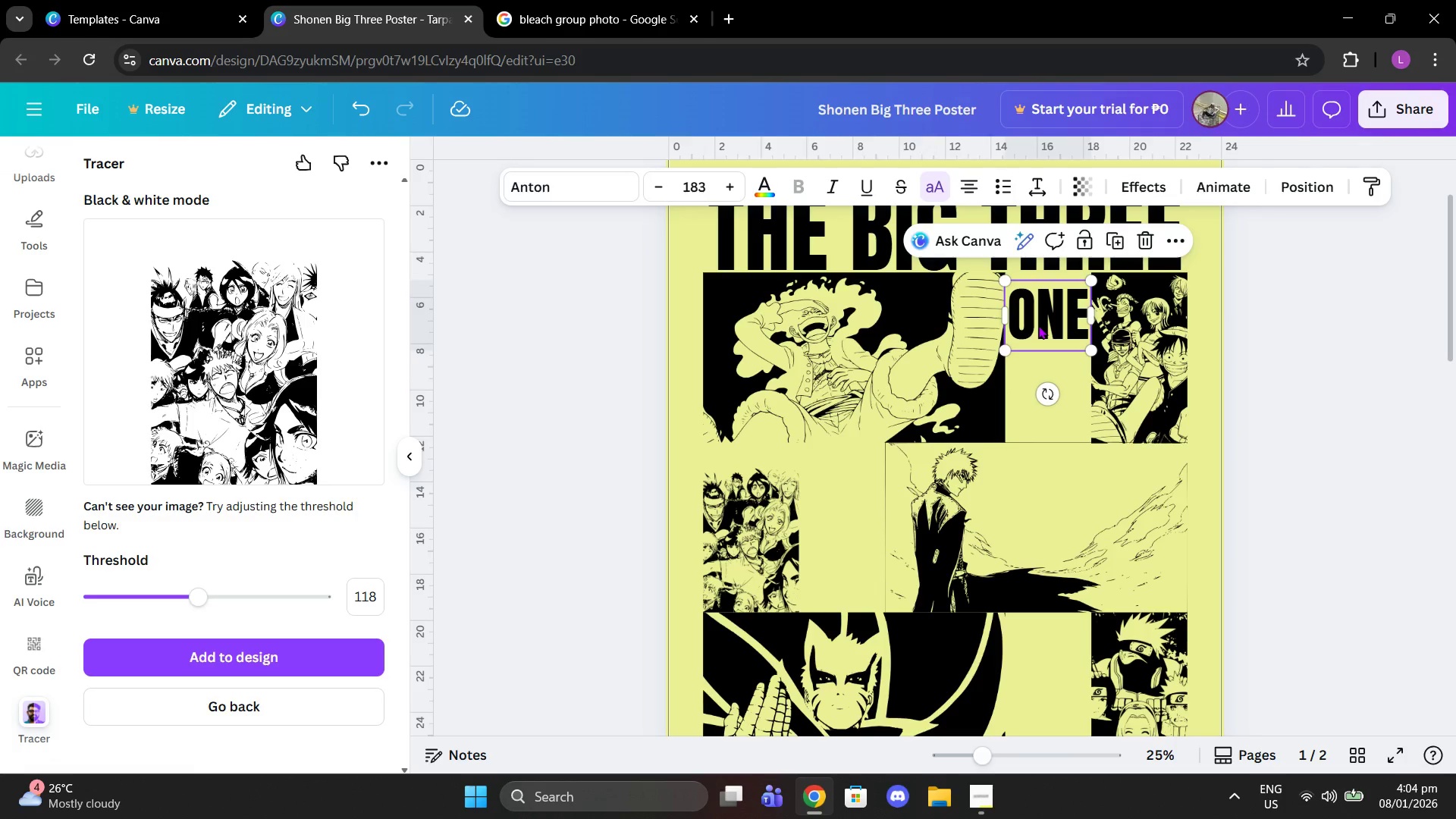 
key(Control+ControlLeft)
 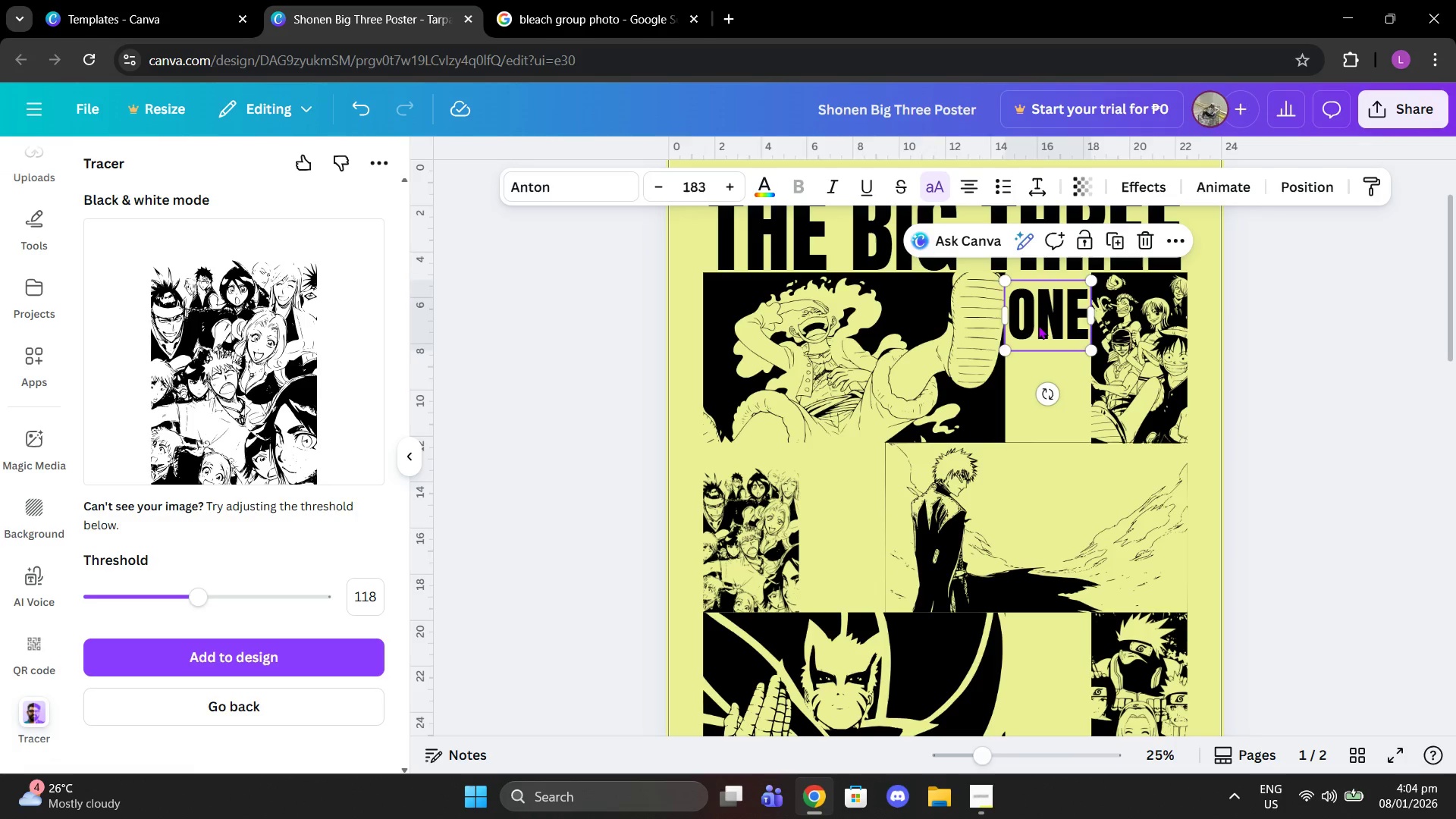 
key(Control+V)
 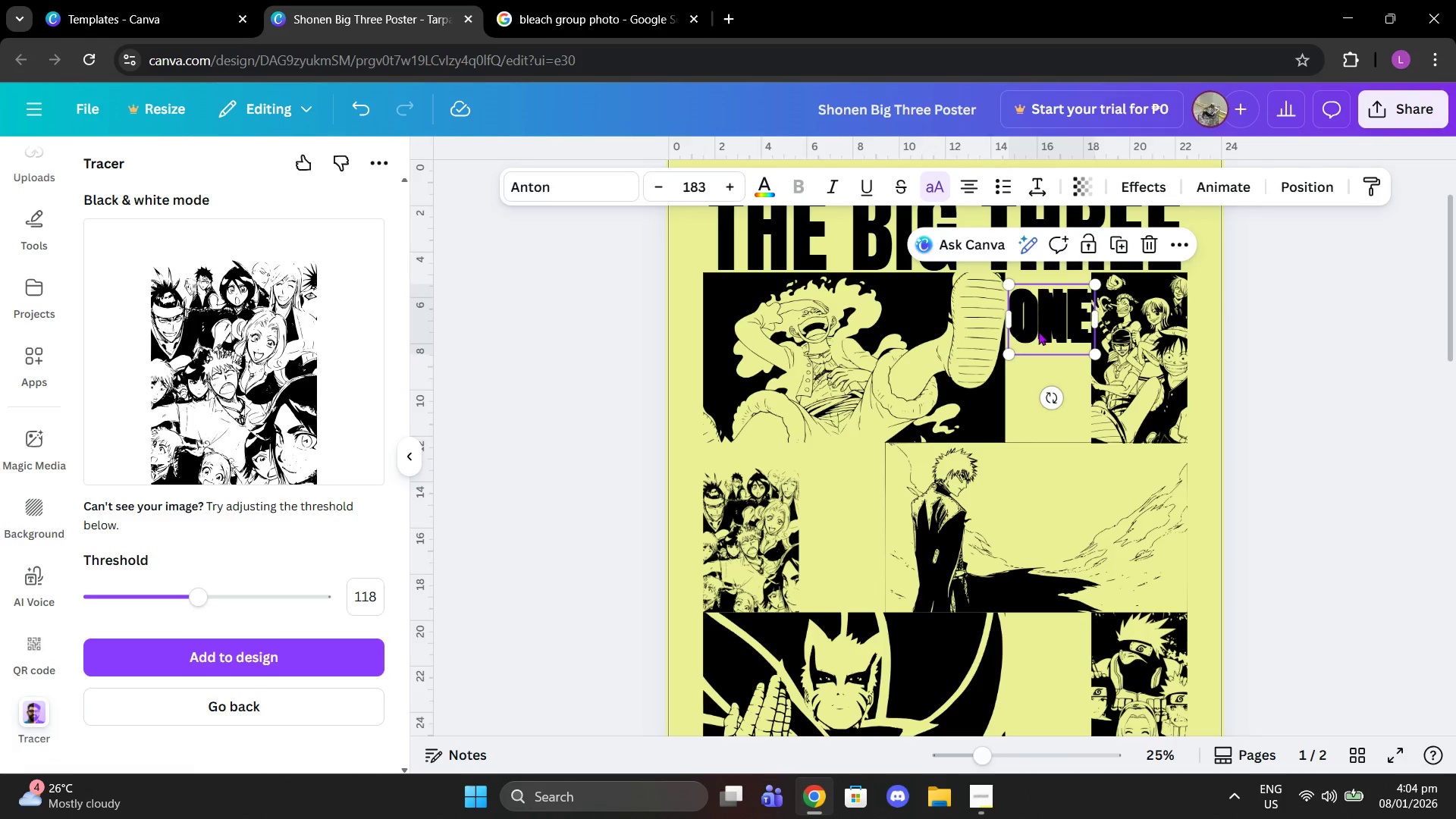 
left_click_drag(start_coordinate=[1038, 325], to_coordinate=[1039, 353])
 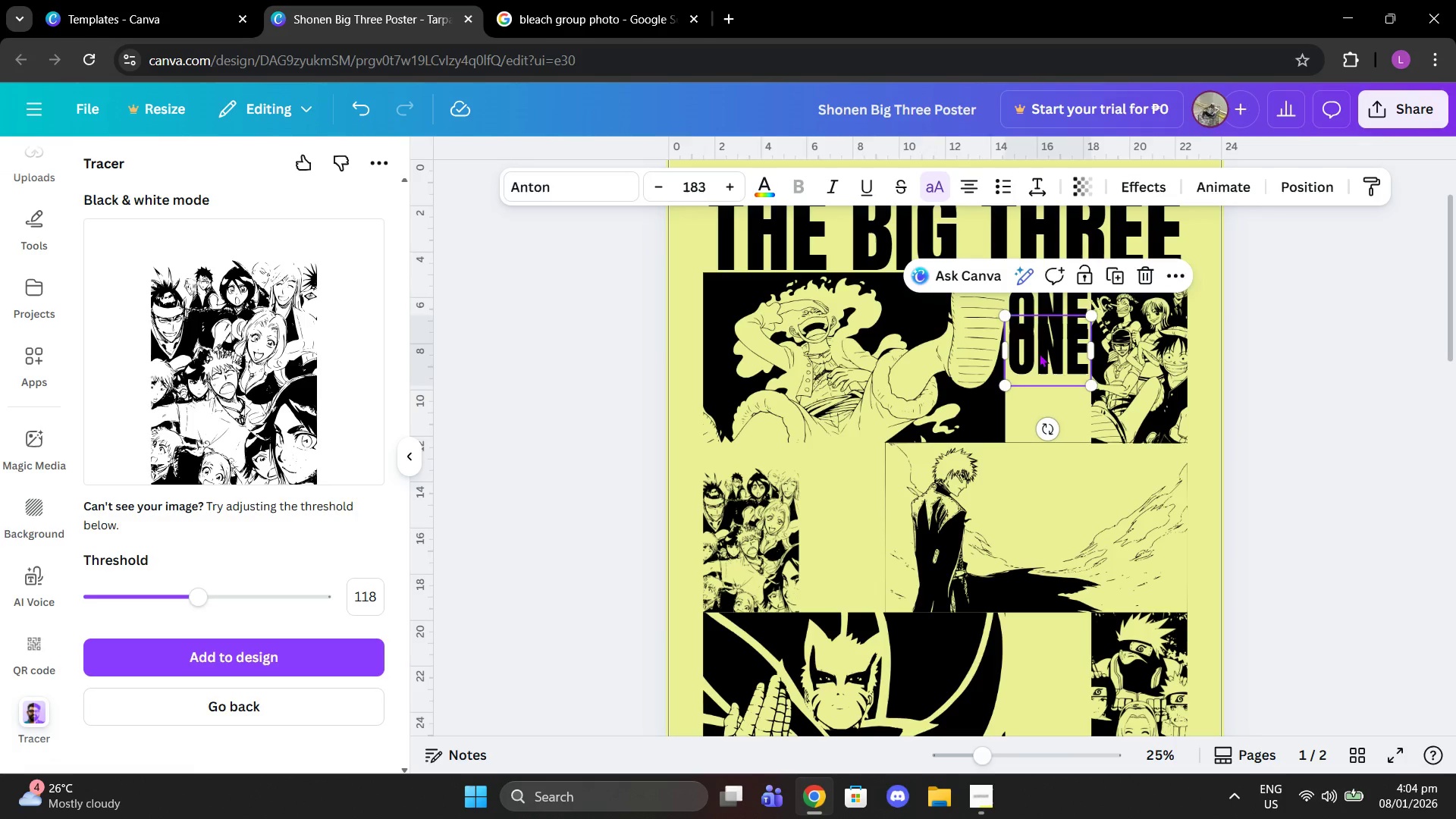 
double_click([1039, 353])
 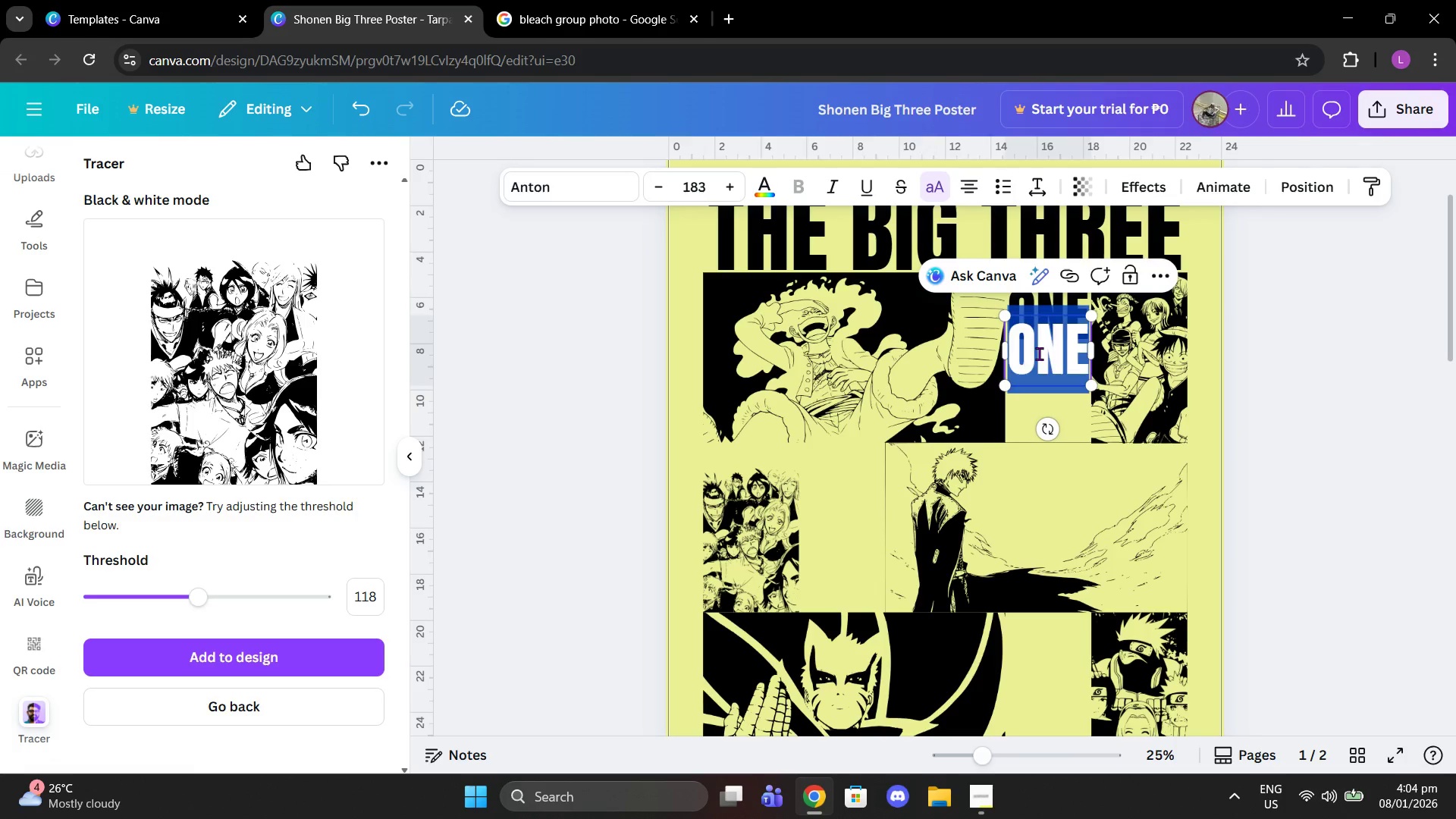 
type(piece)
 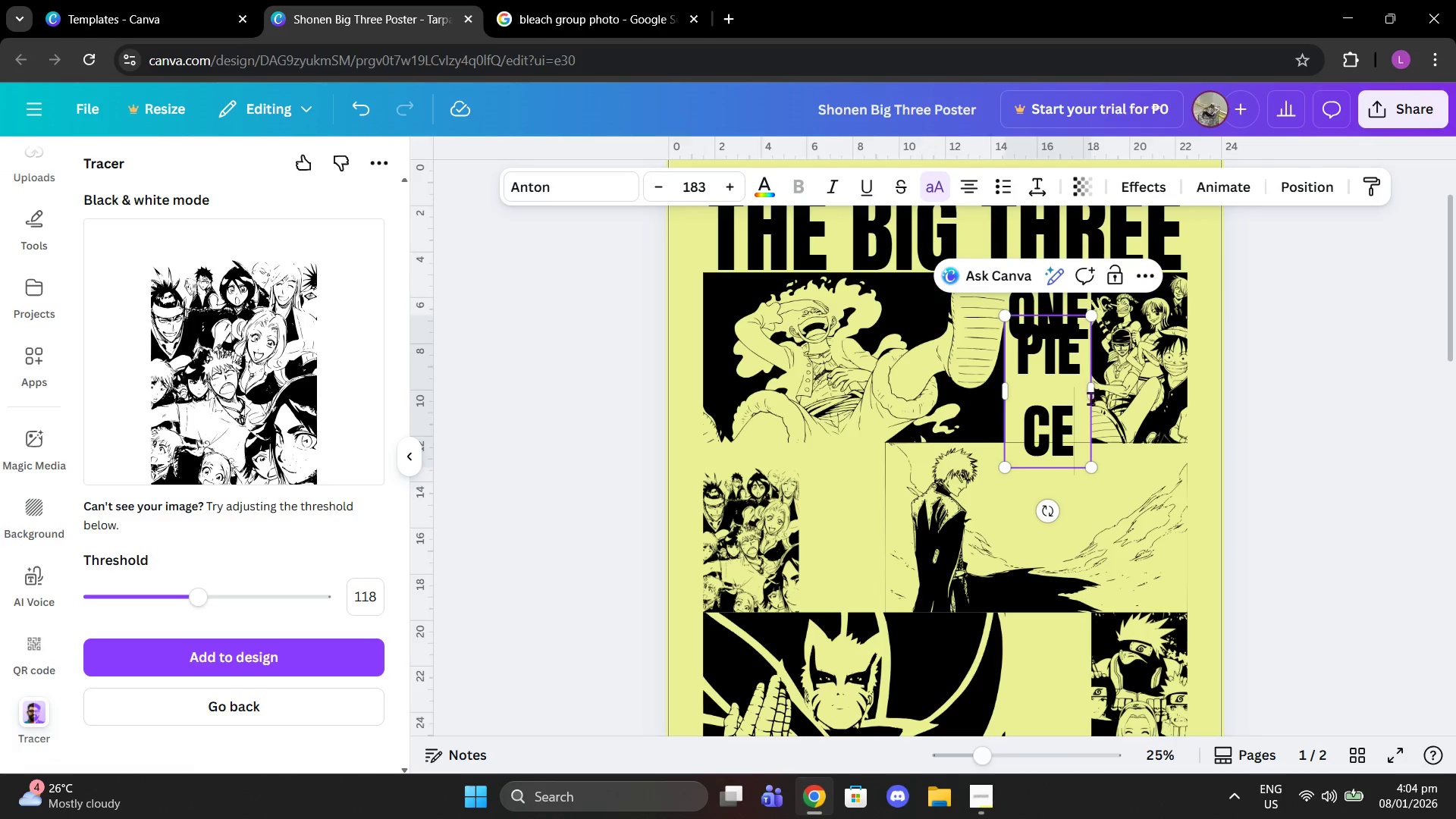 
left_click_drag(start_coordinate=[1094, 394], to_coordinate=[1125, 392])
 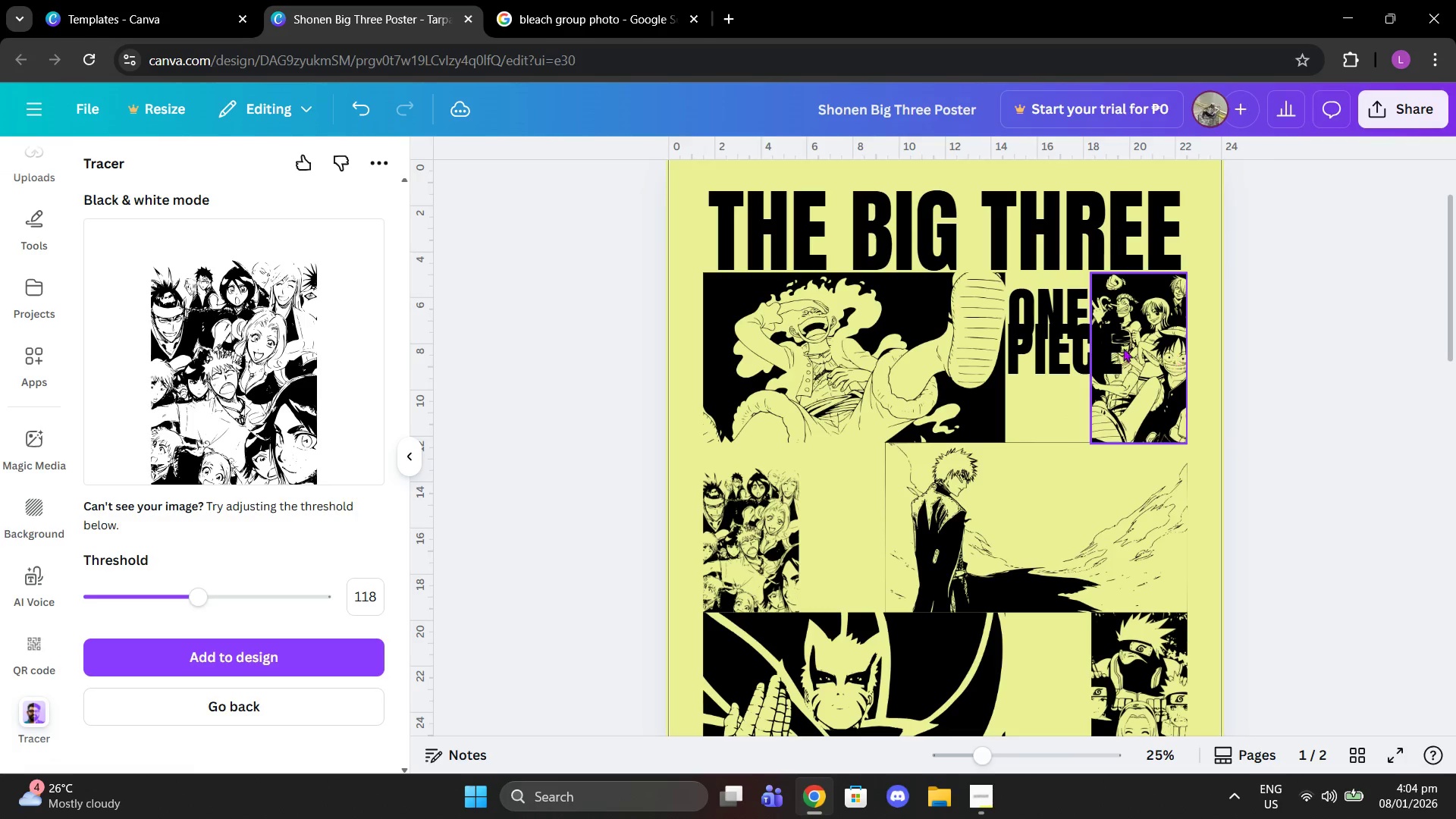 
left_click_drag(start_coordinate=[1078, 358], to_coordinate=[1079, 384])
 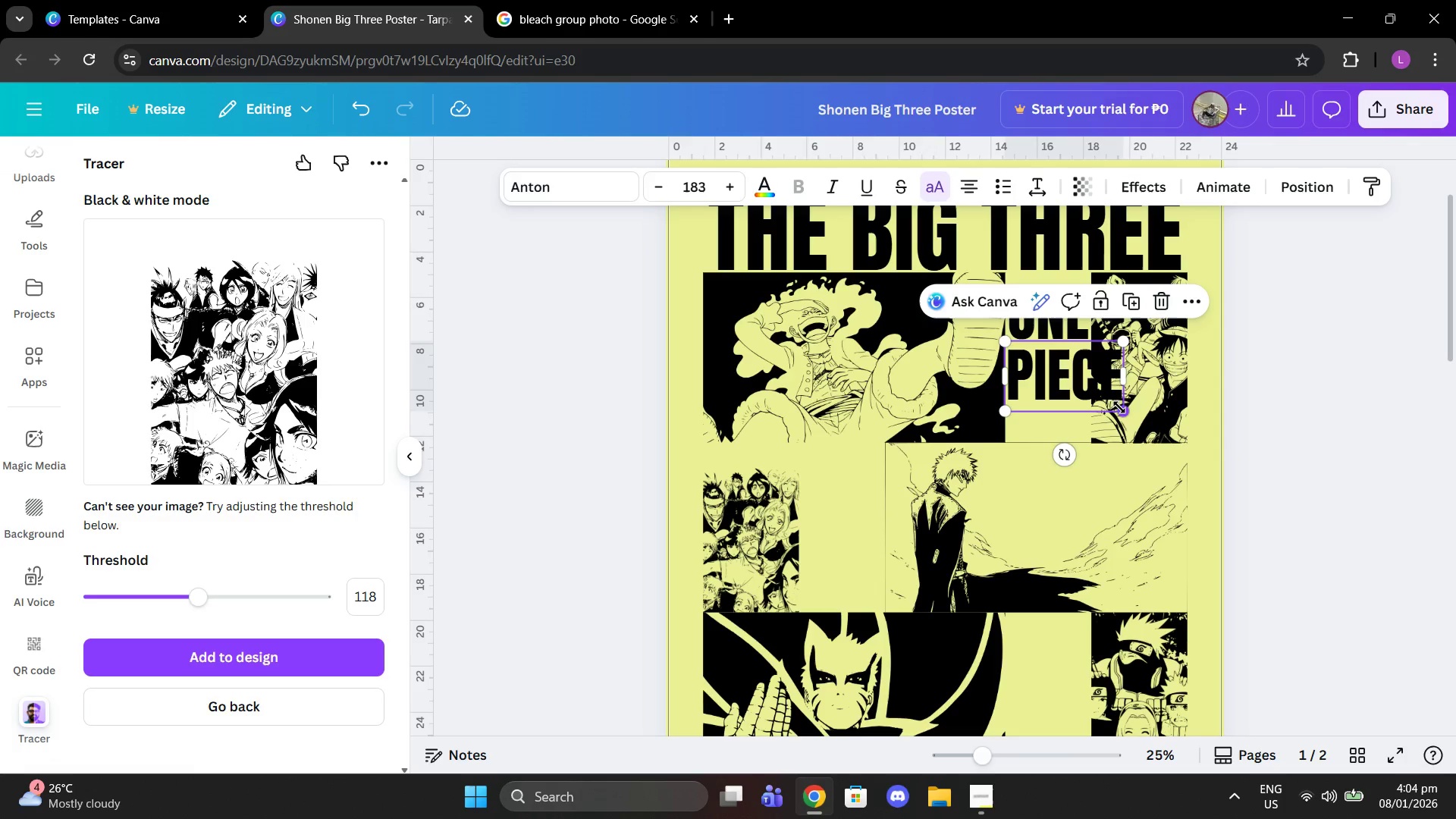 
left_click_drag(start_coordinate=[1120, 408], to_coordinate=[1085, 388])
 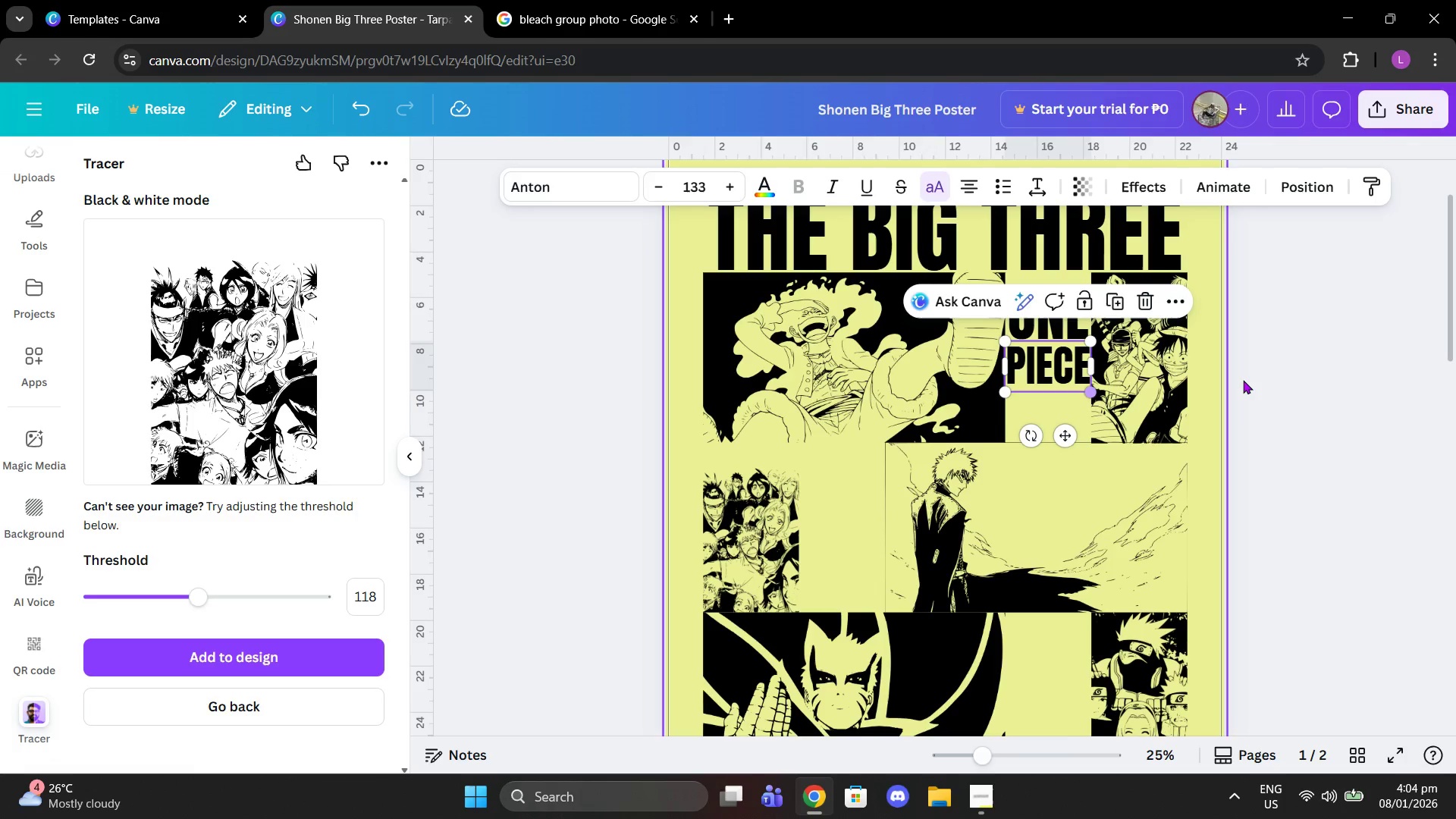 
left_click([1243, 380])
 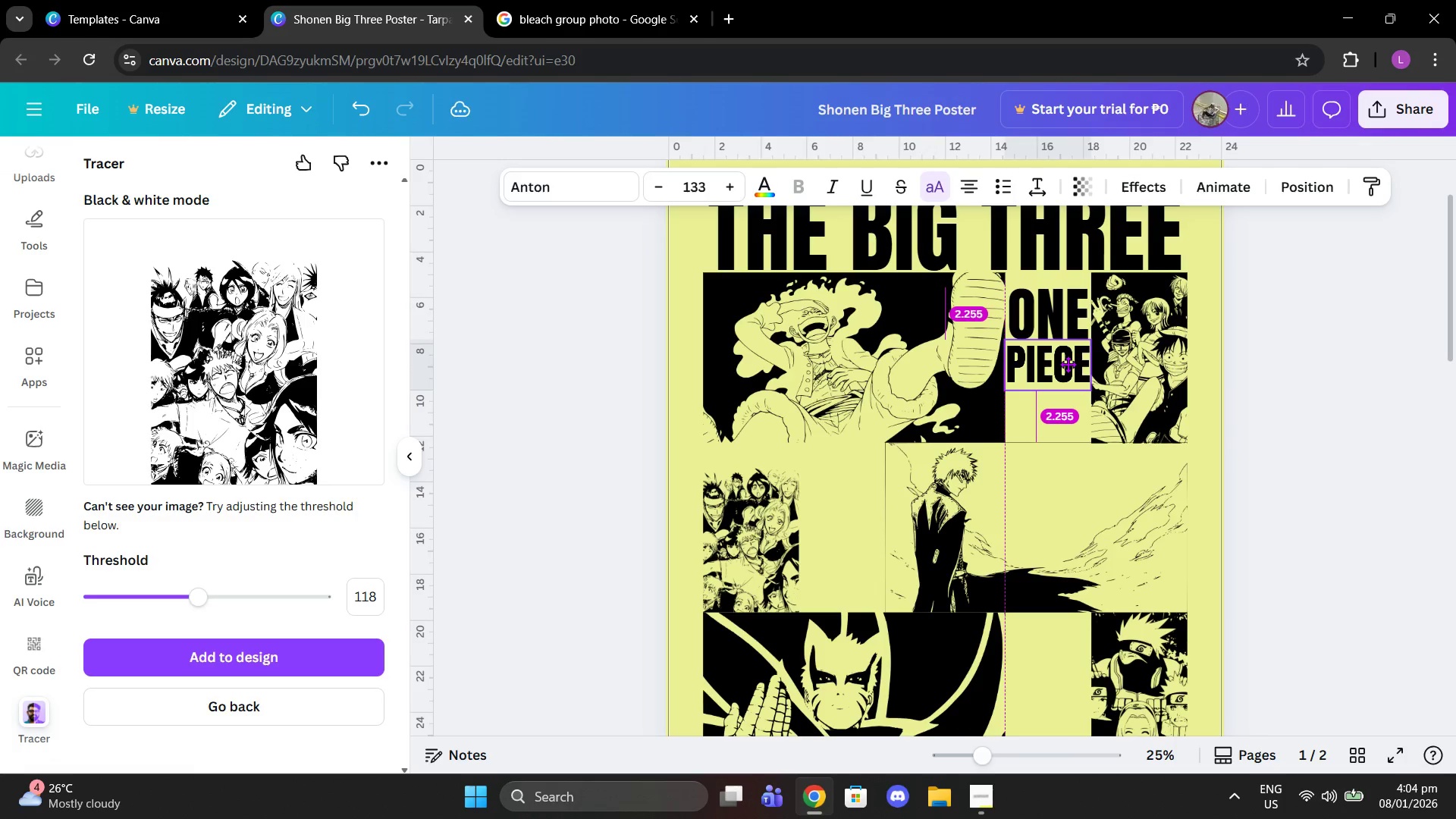 
left_click_drag(start_coordinate=[1069, 327], to_coordinate=[1072, 323])
 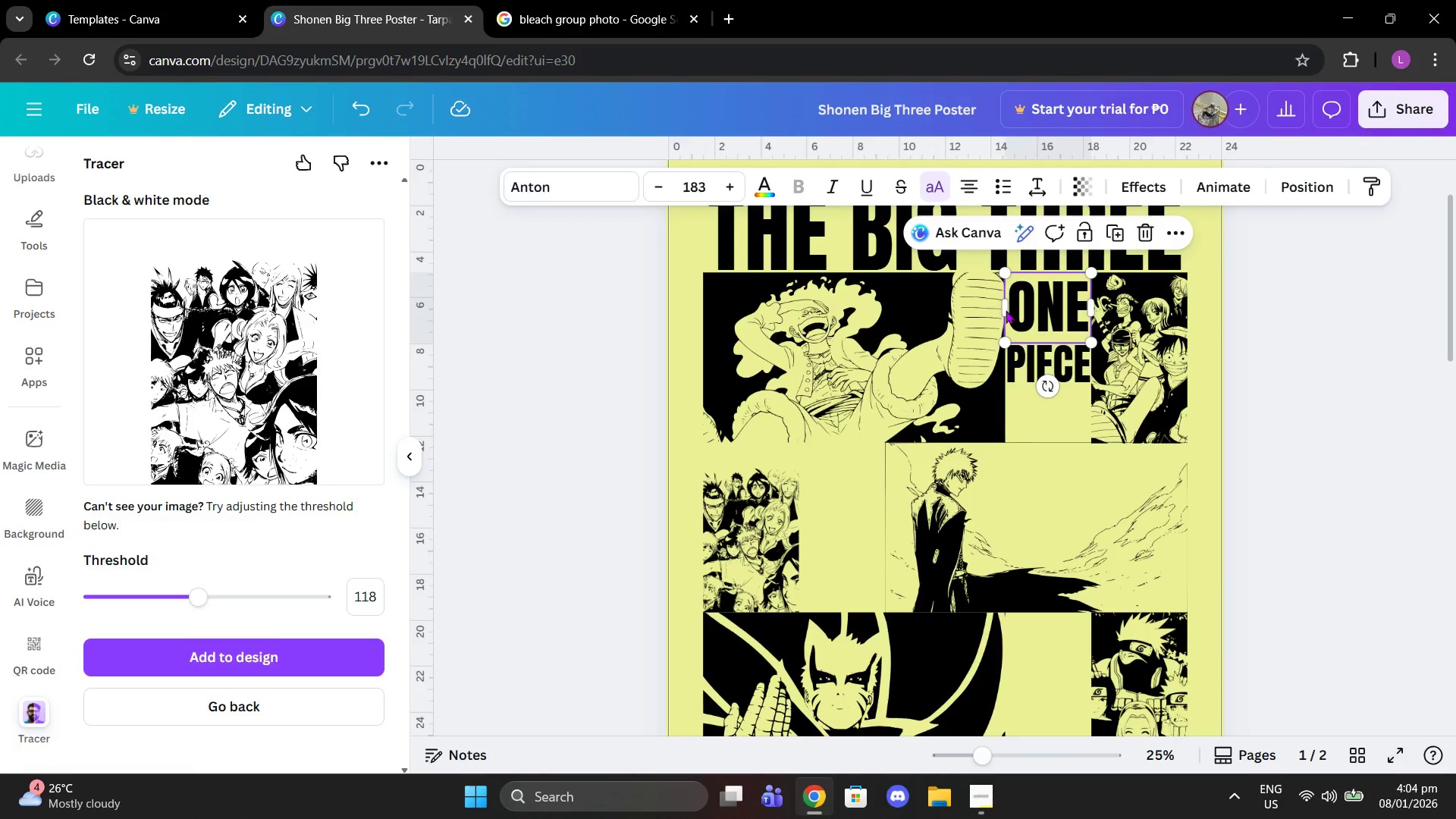 
left_click_drag(start_coordinate=[1003, 308], to_coordinate=[1007, 306])
 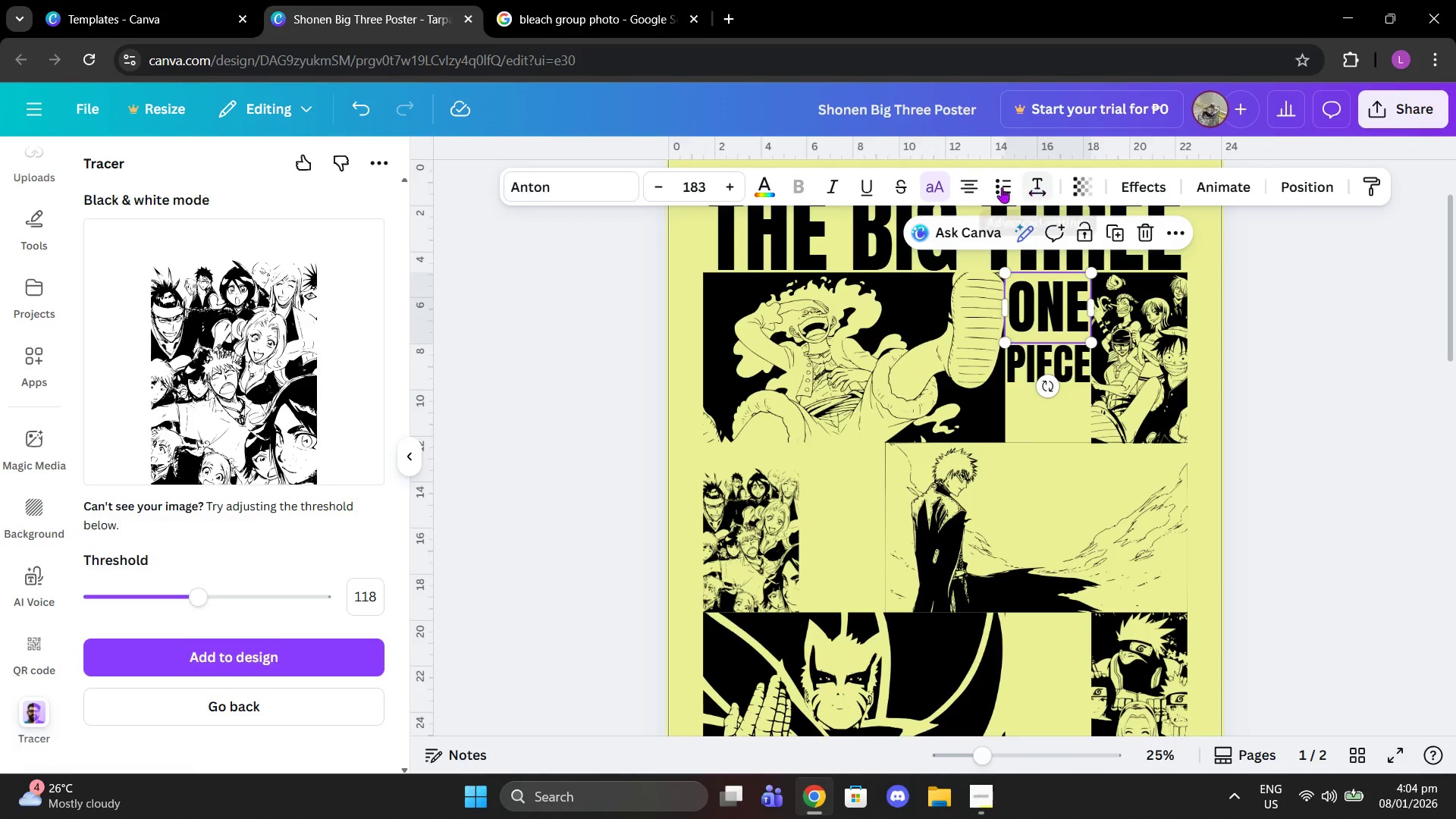 
left_click([973, 191])
 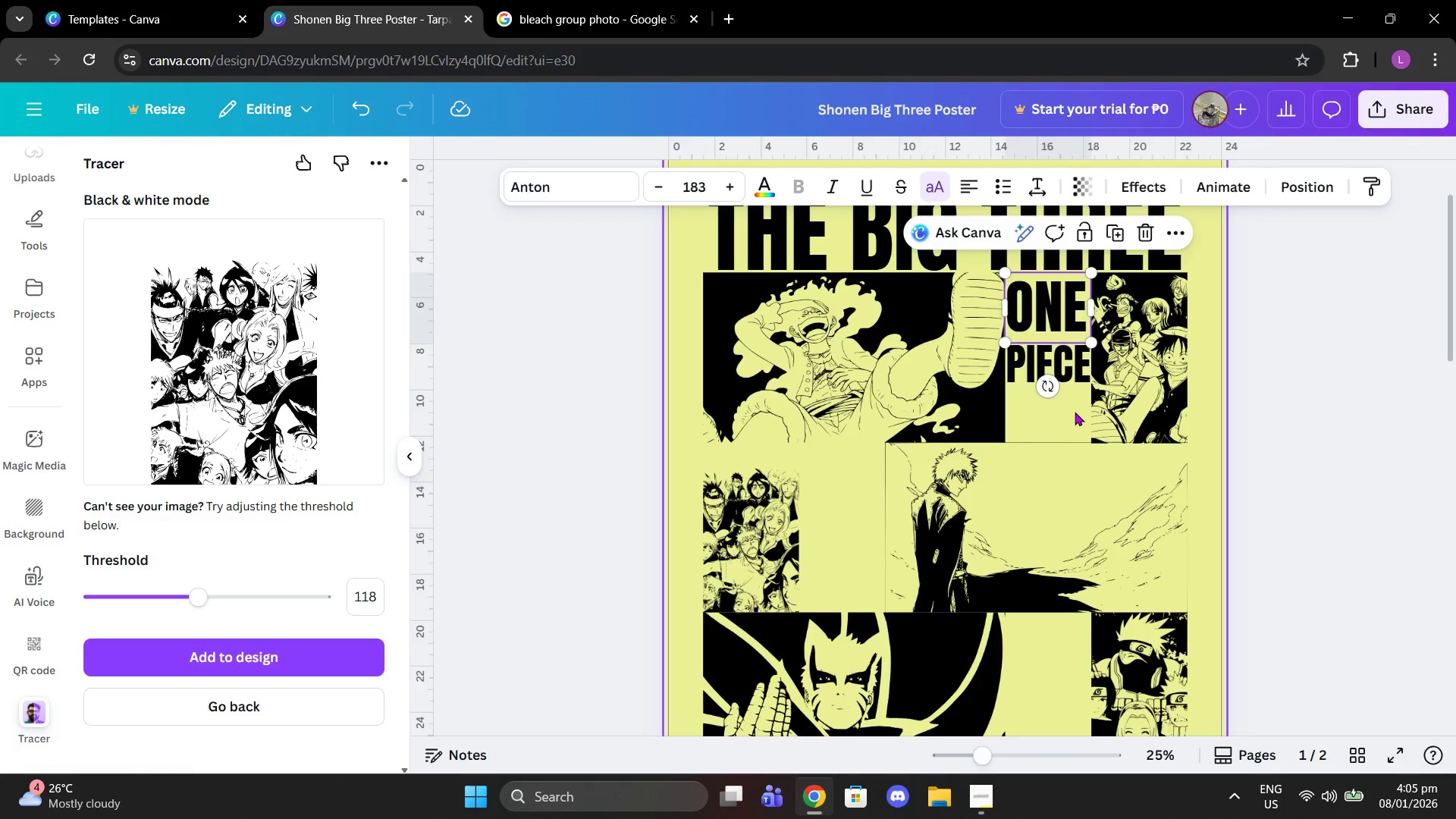 
double_click([1076, 380])
 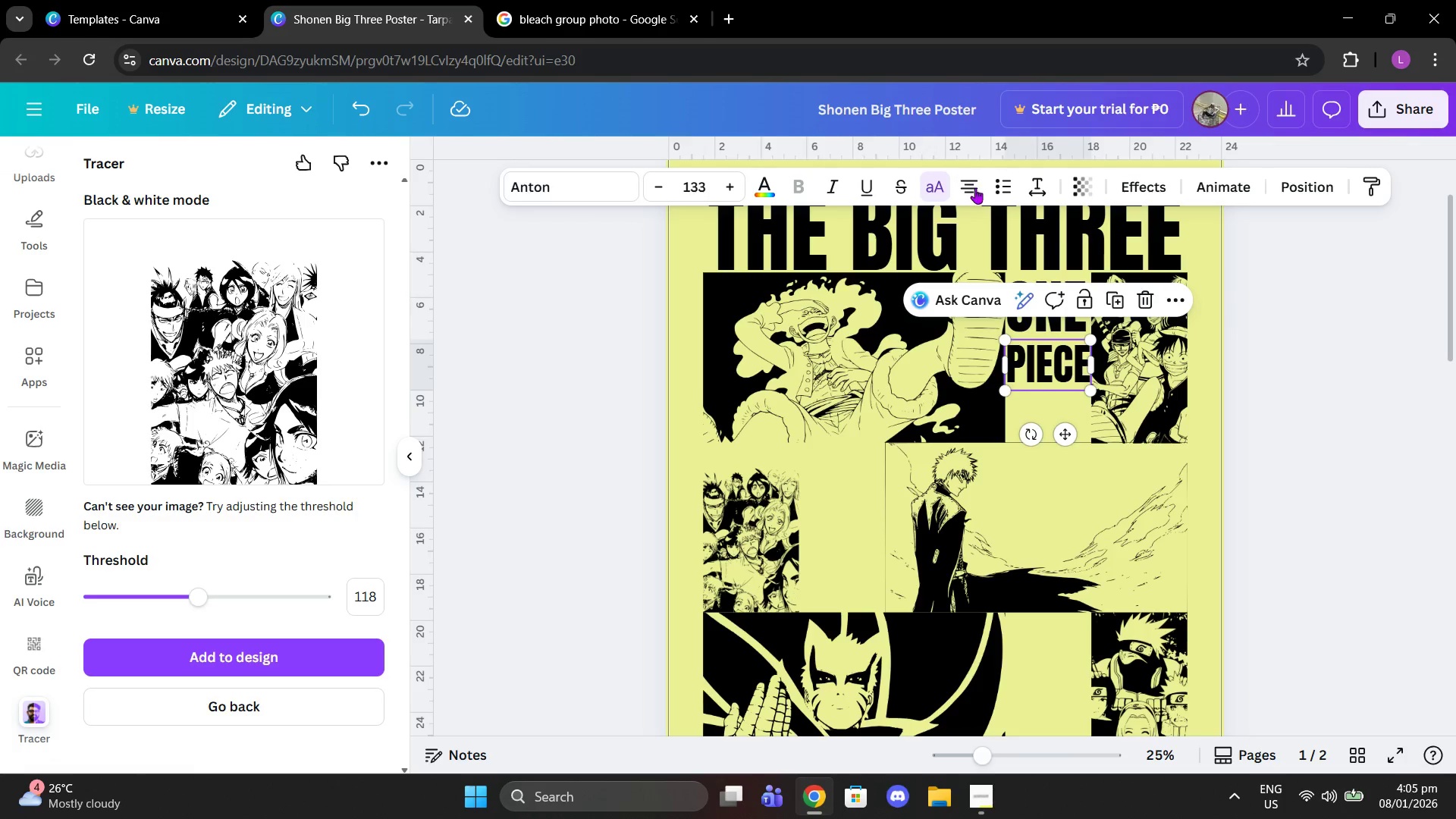 
left_click([971, 186])
 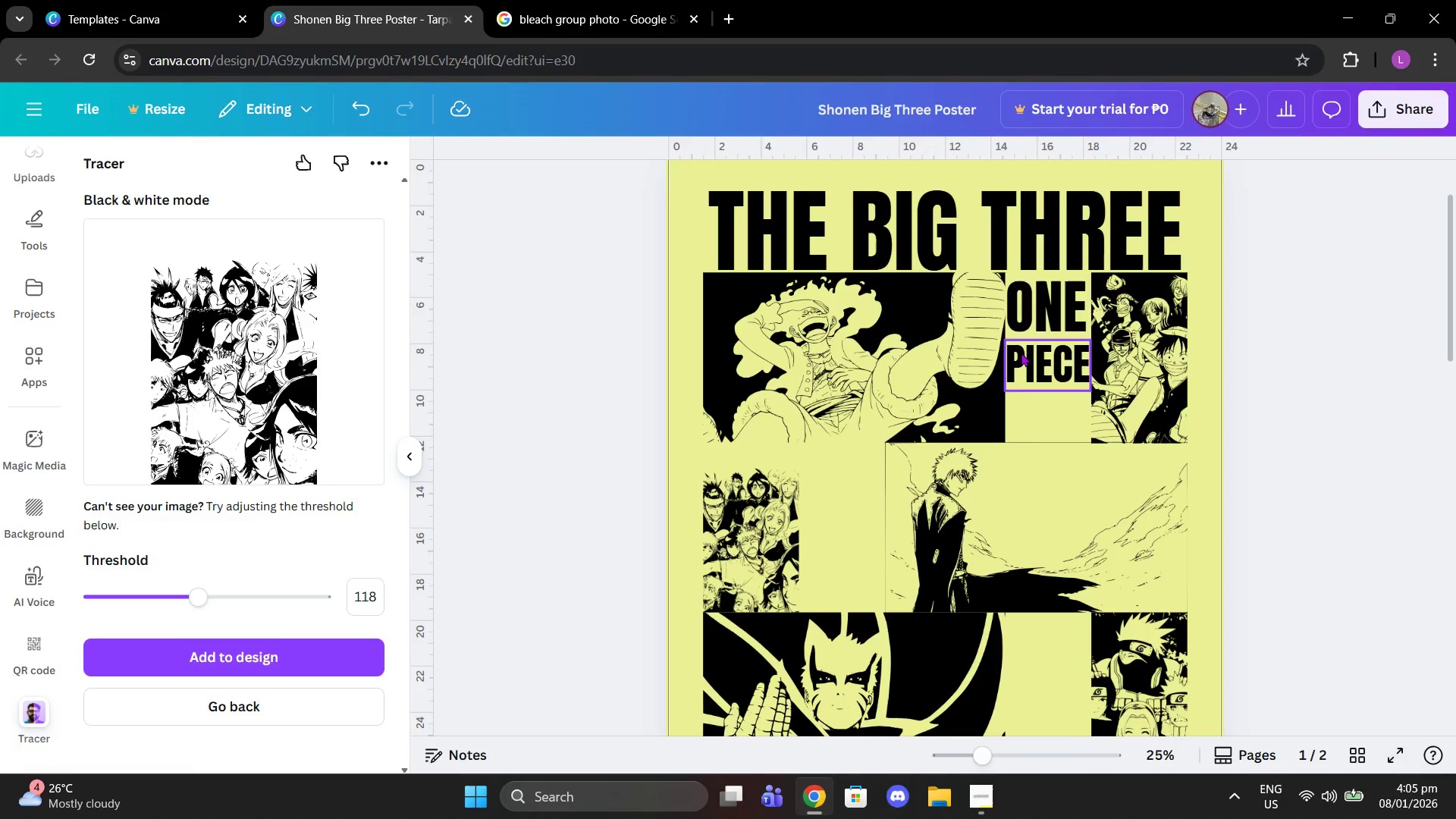 
left_click_drag(start_coordinate=[1053, 367], to_coordinate=[1056, 354])
 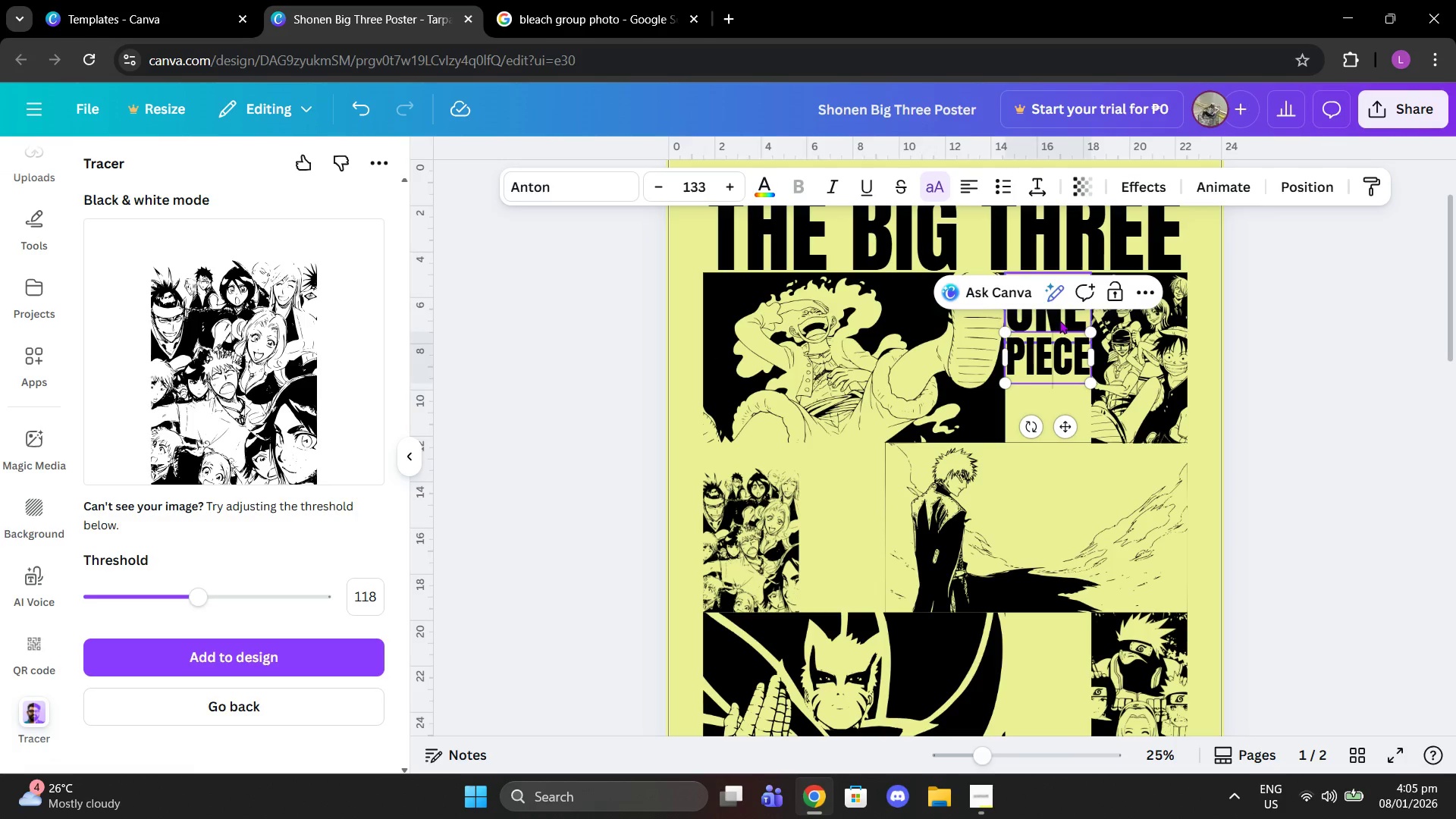 
double_click([1058, 320])
 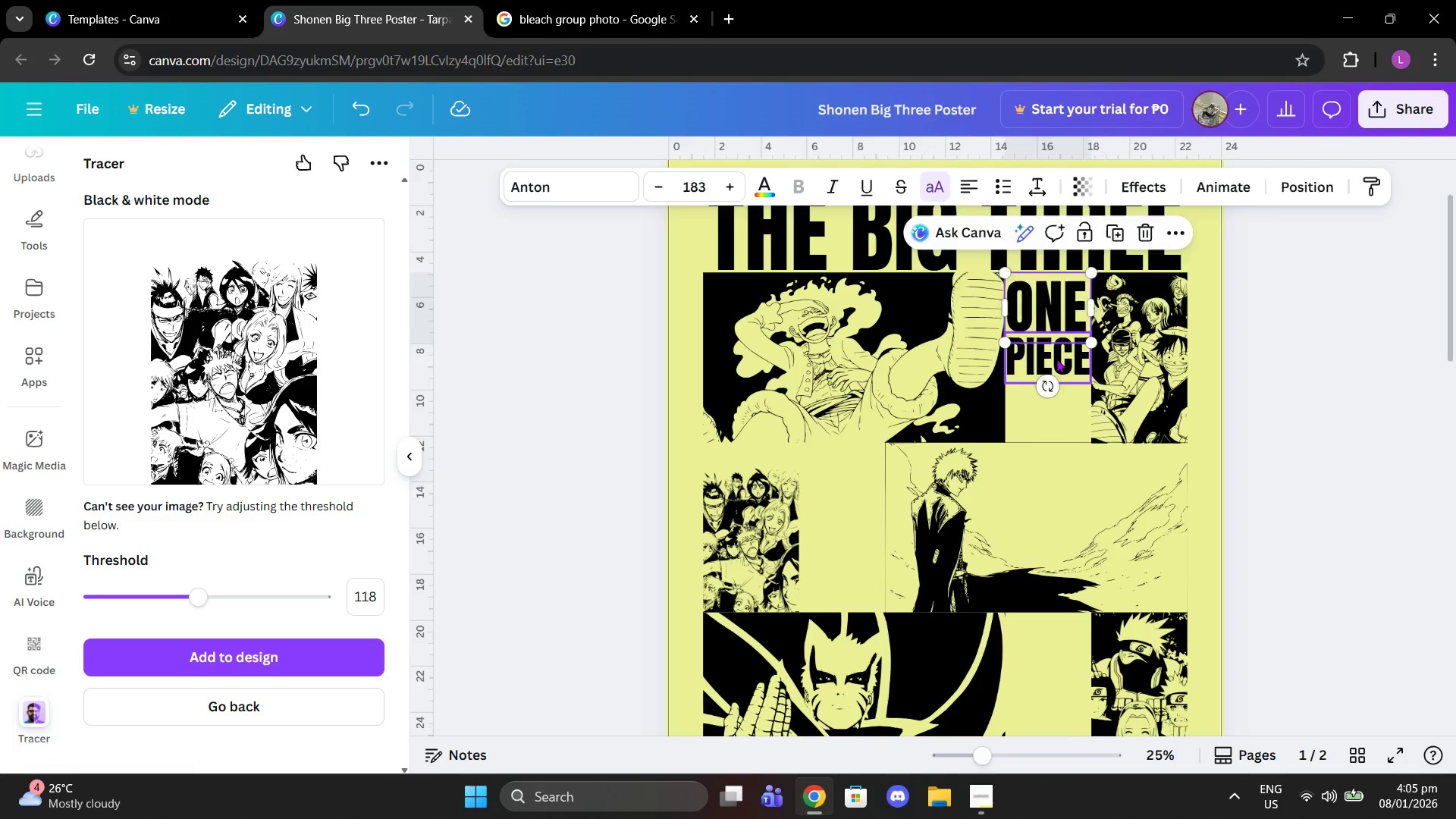 
left_click_drag(start_coordinate=[1056, 359], to_coordinate=[1057, 417])
 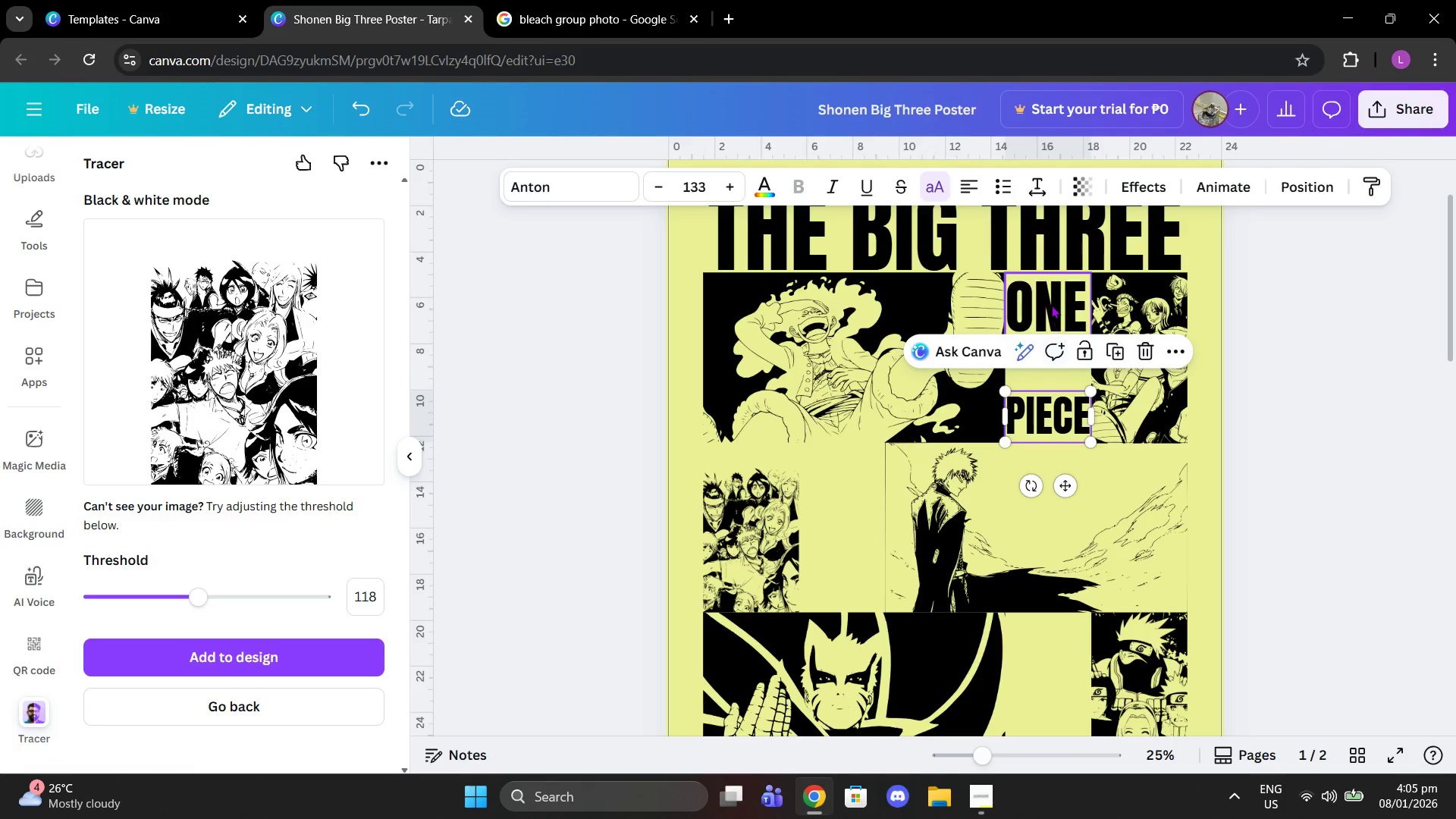 
left_click_drag(start_coordinate=[1051, 297], to_coordinate=[1053, 360])
 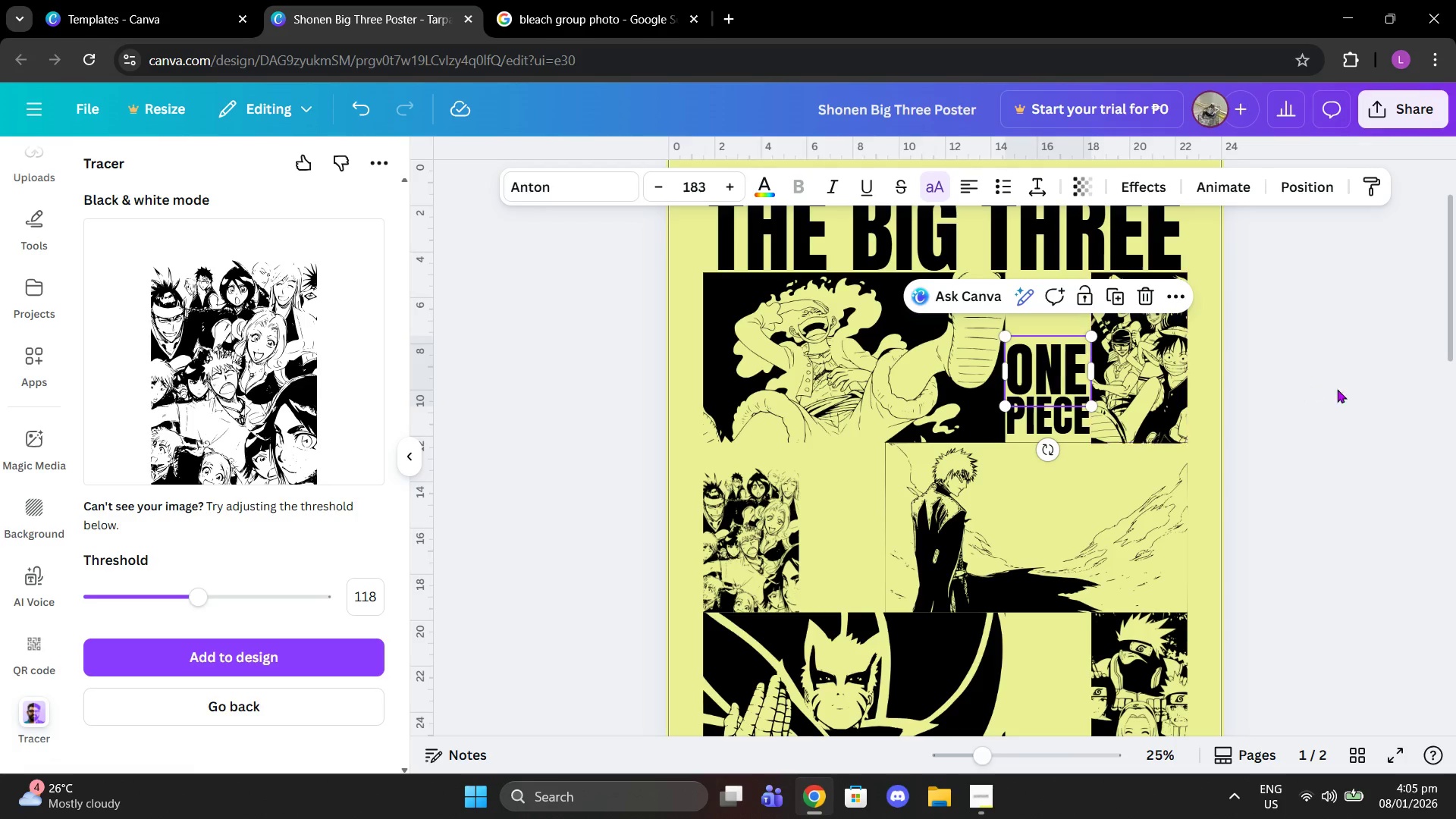 
left_click([1337, 389])
 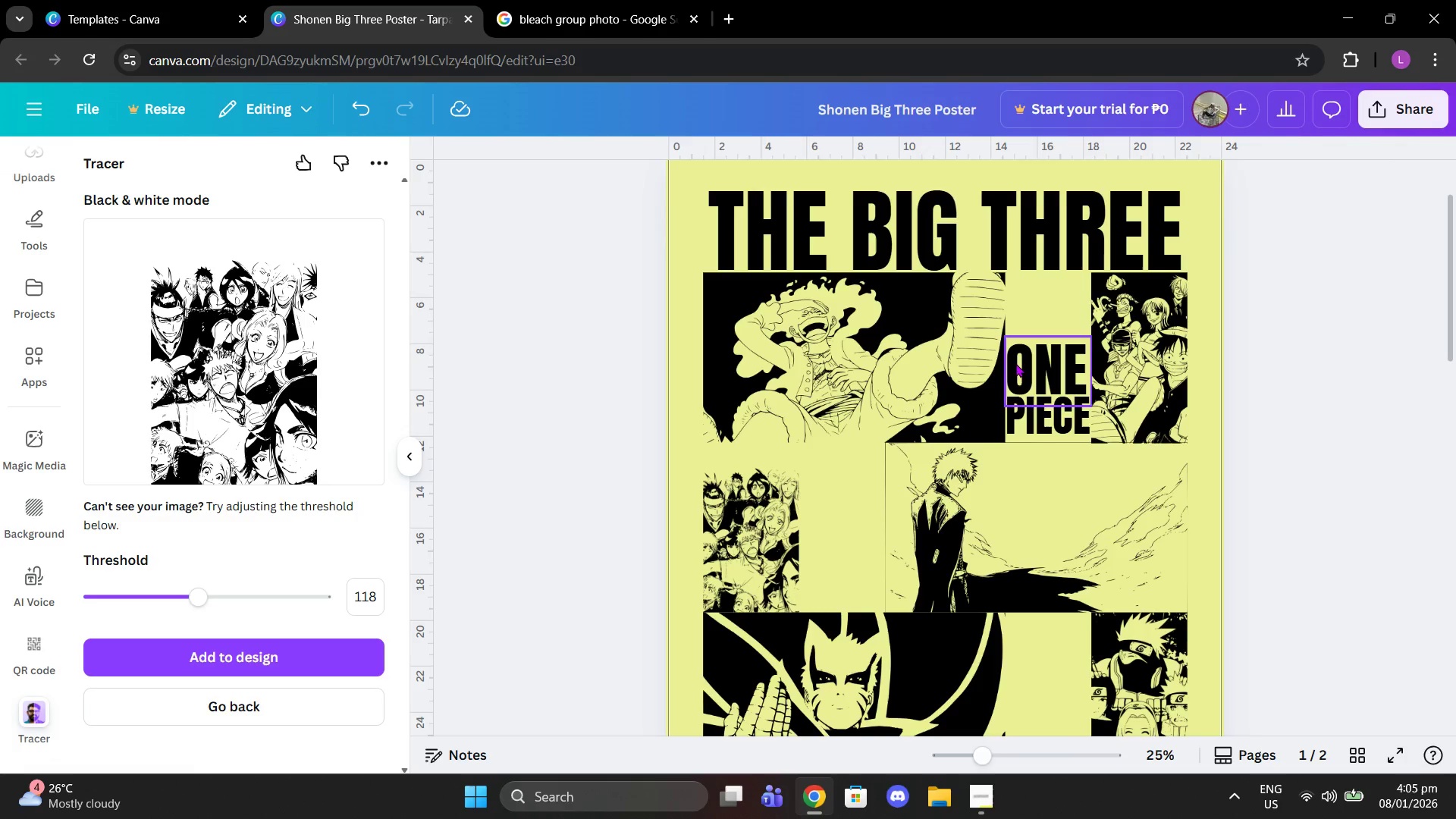 
left_click([1015, 362])
 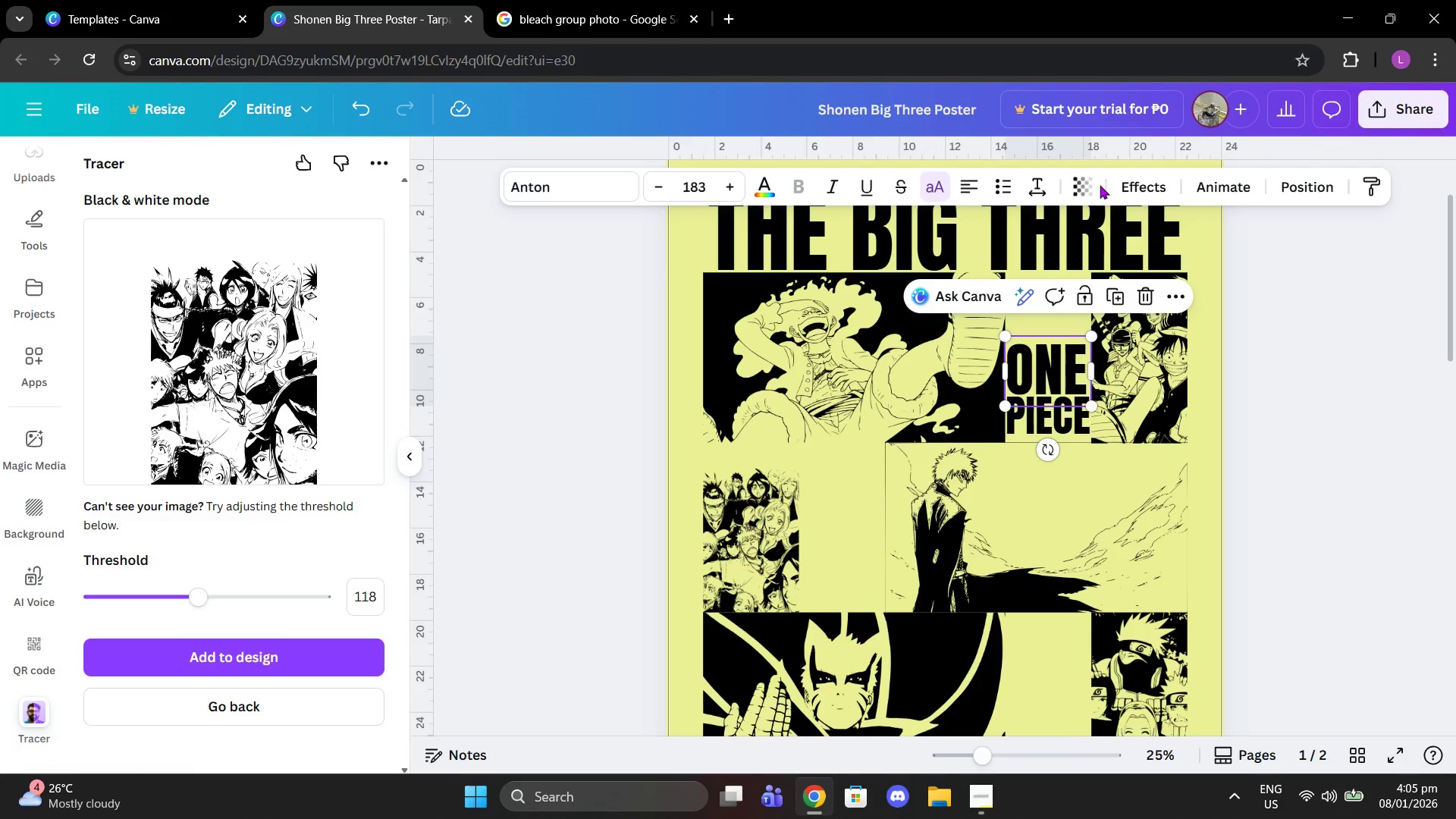 
left_click([1120, 187])
 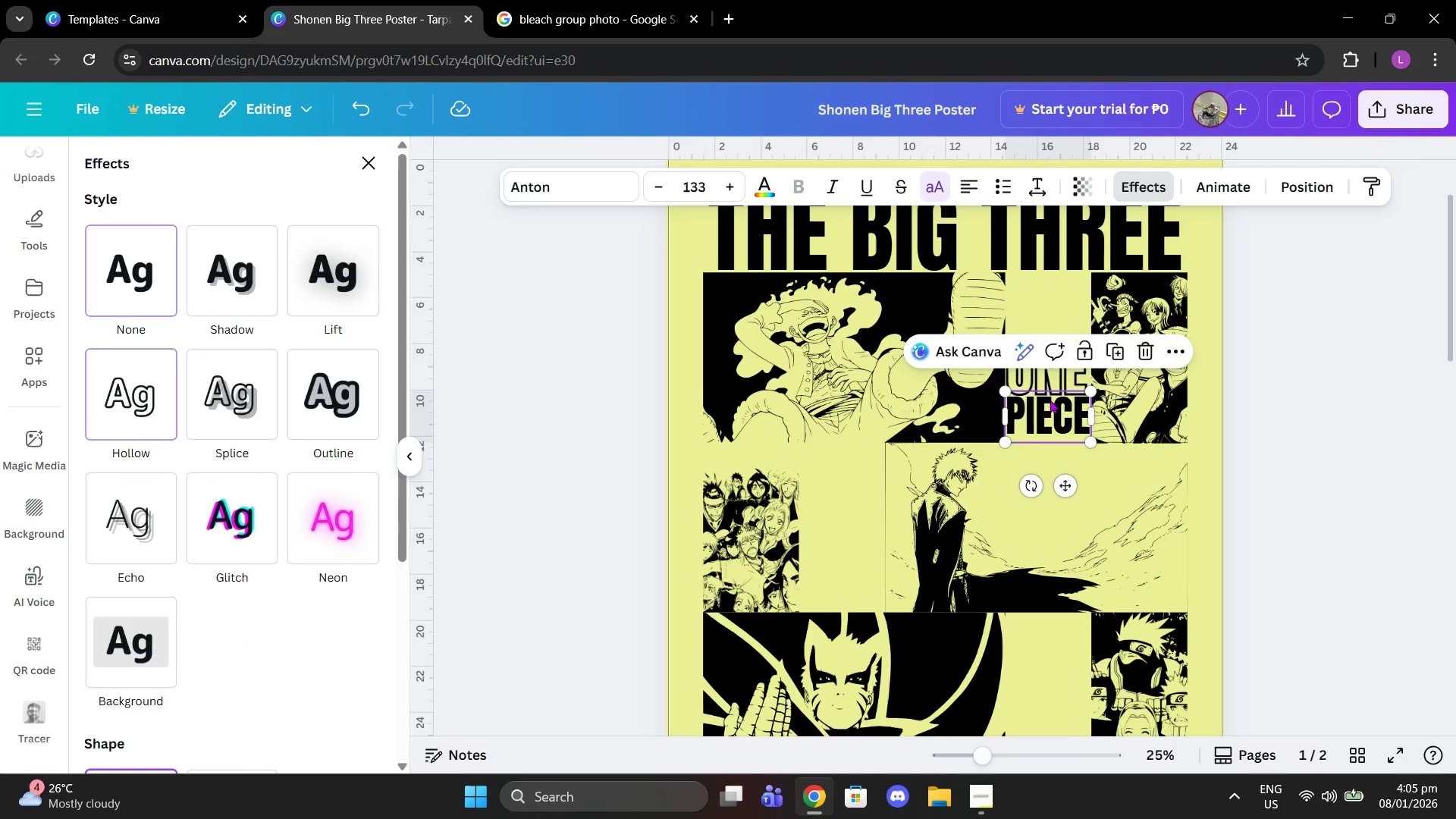 
left_click([121, 379])
 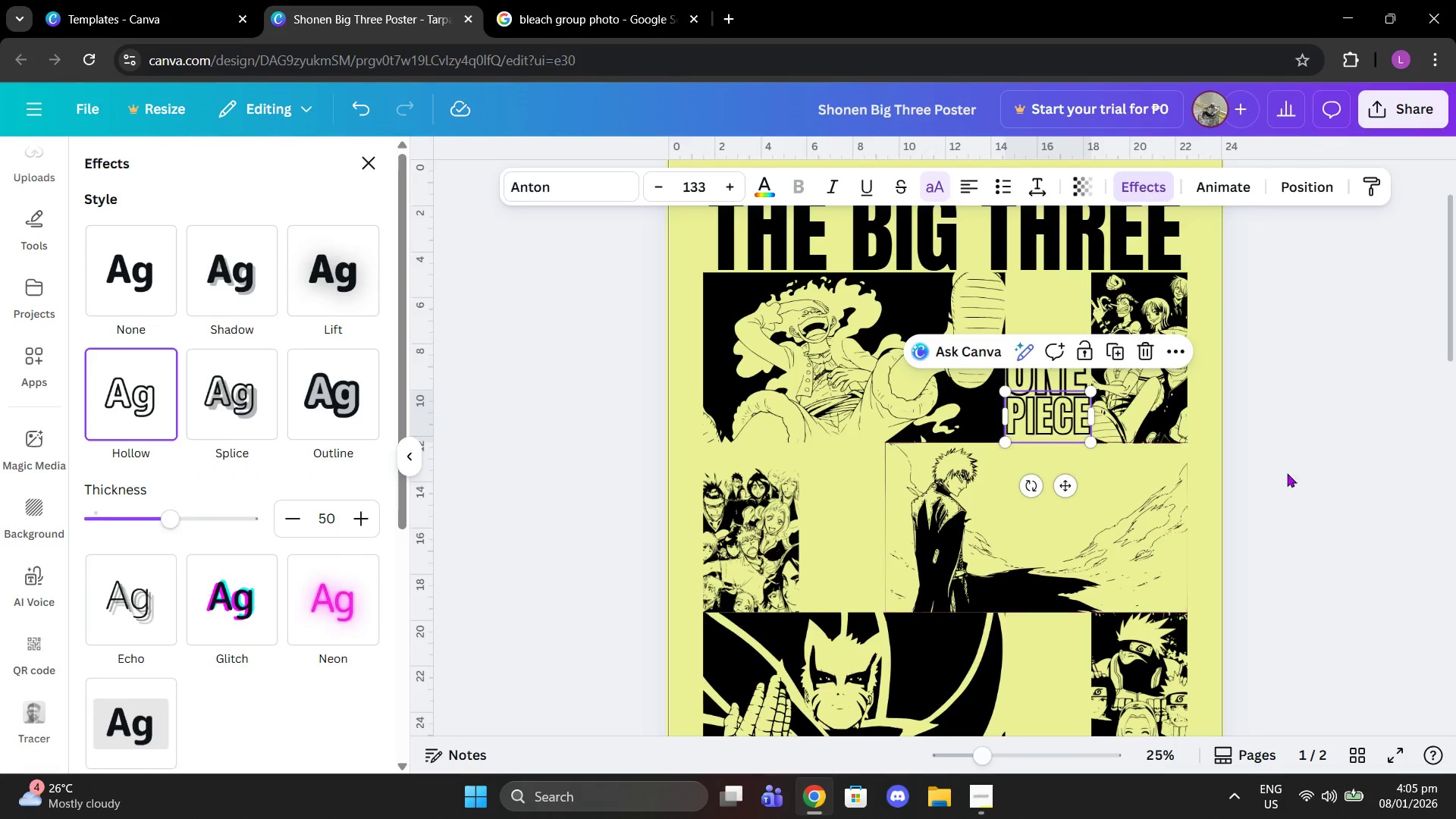 
double_click([1287, 473])
 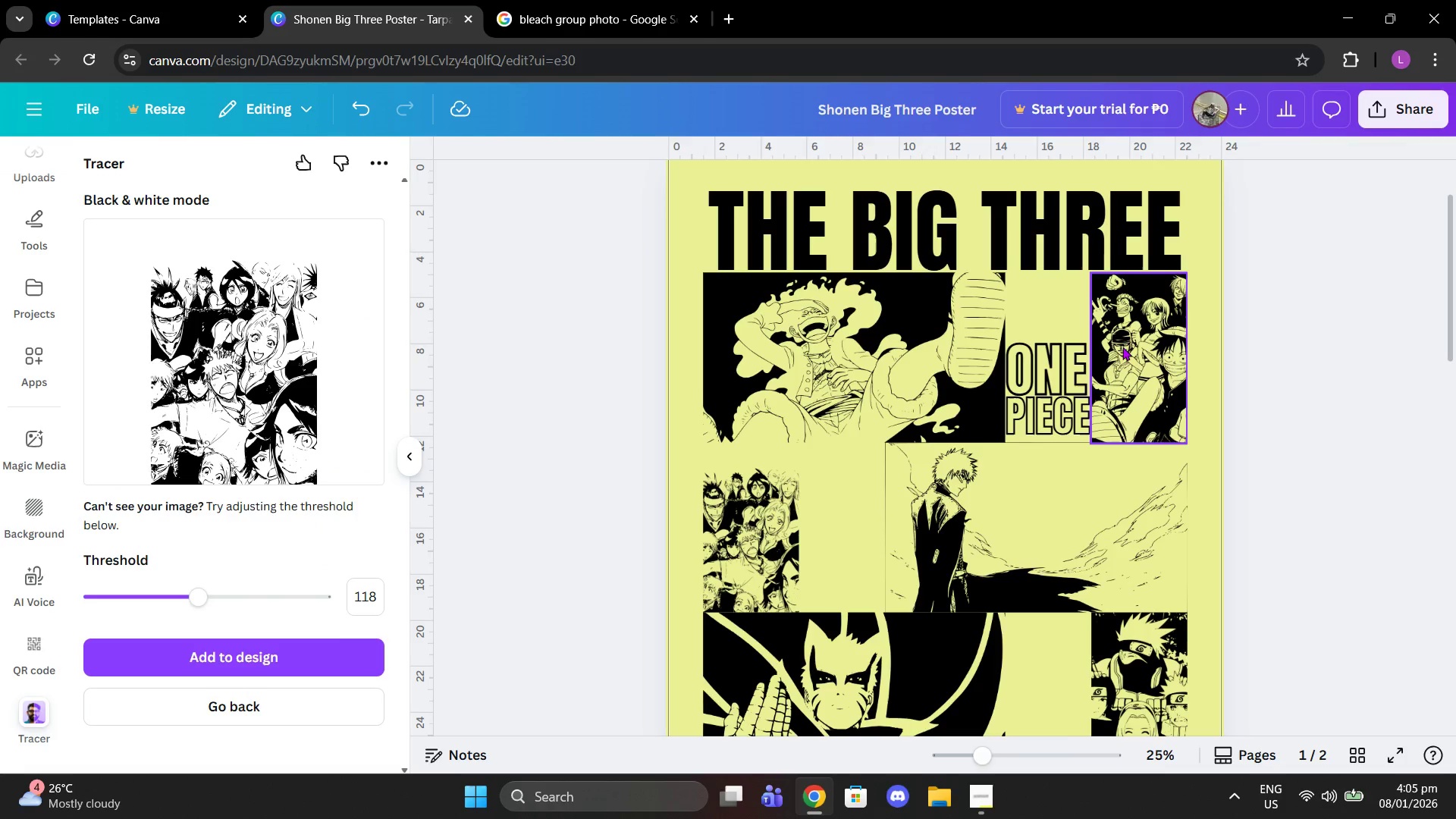 
left_click_drag(start_coordinate=[1059, 359], to_coordinate=[1059, 351])
 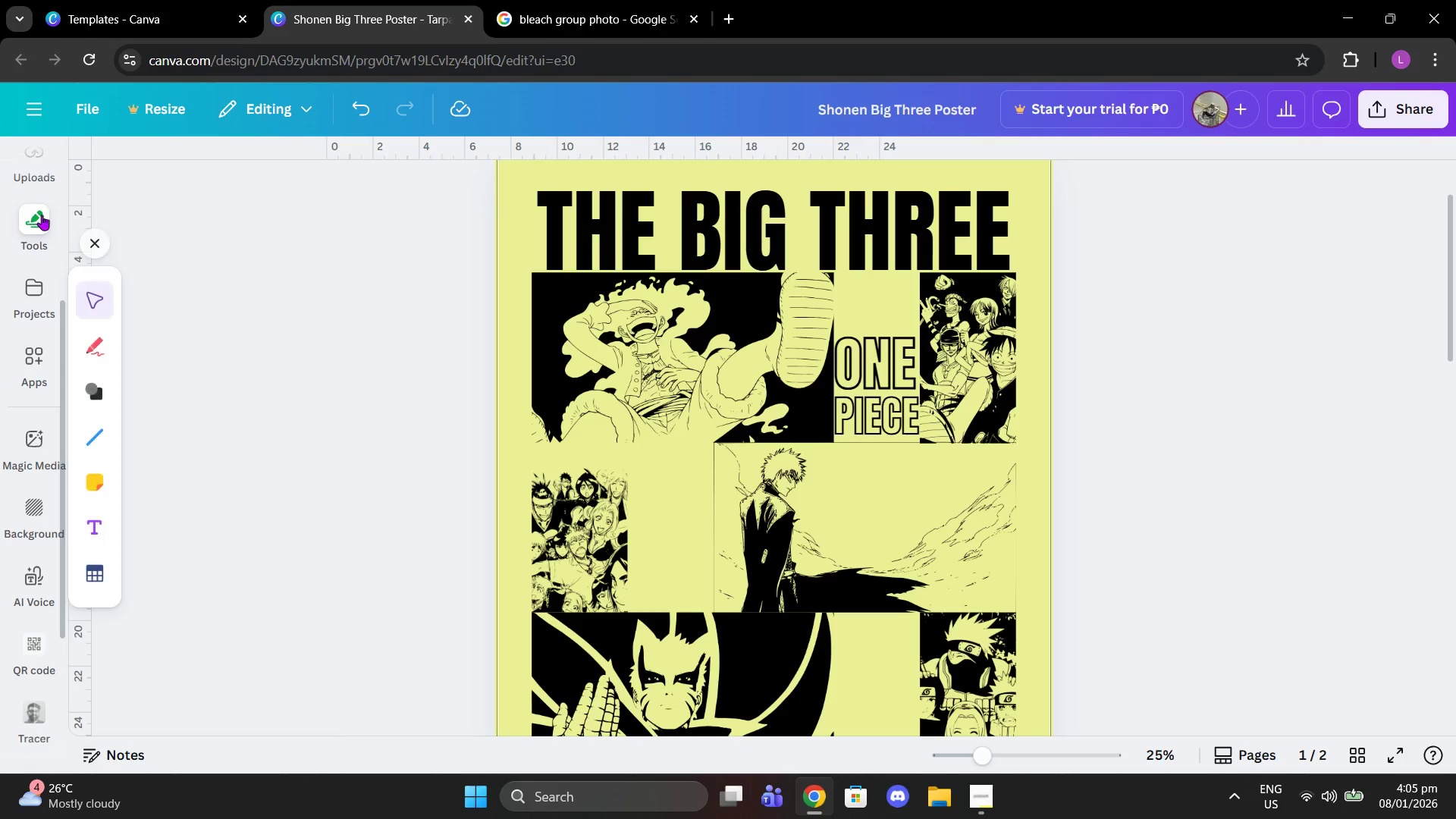 
scroll: coordinate [51, 268], scroll_direction: up, amount: 6.0
 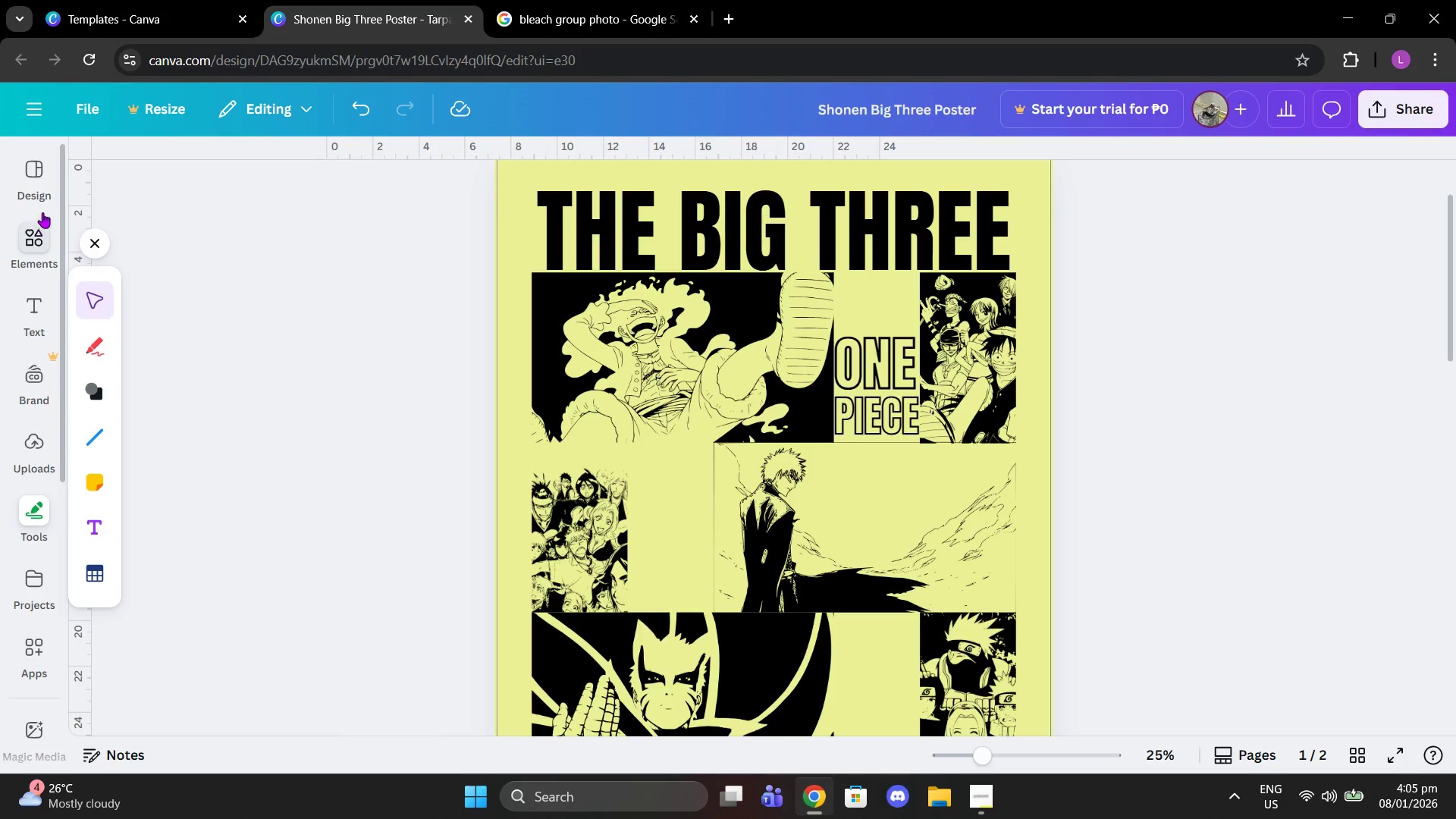 
left_click([41, 233])
 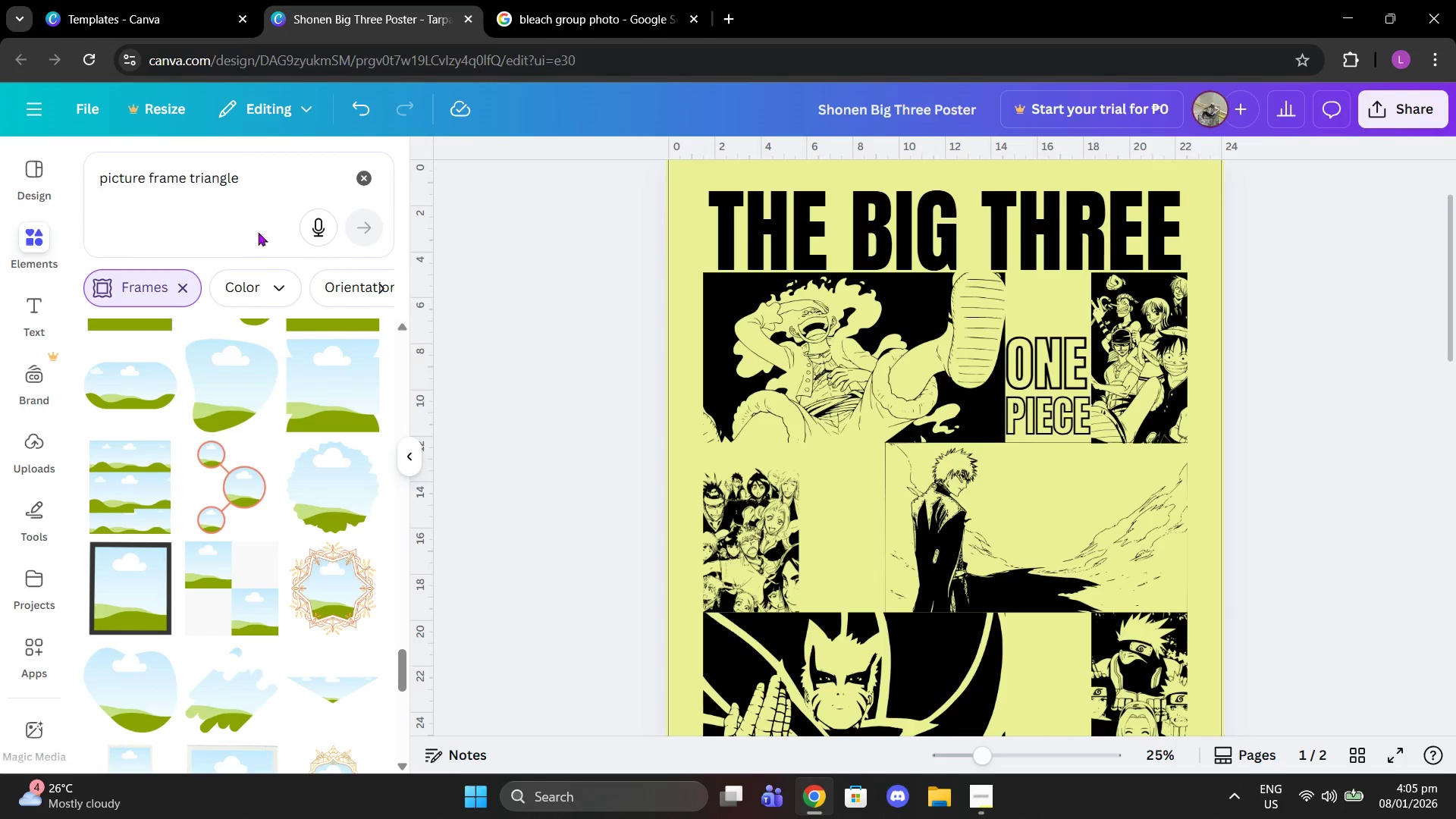 
left_click([379, 180])
 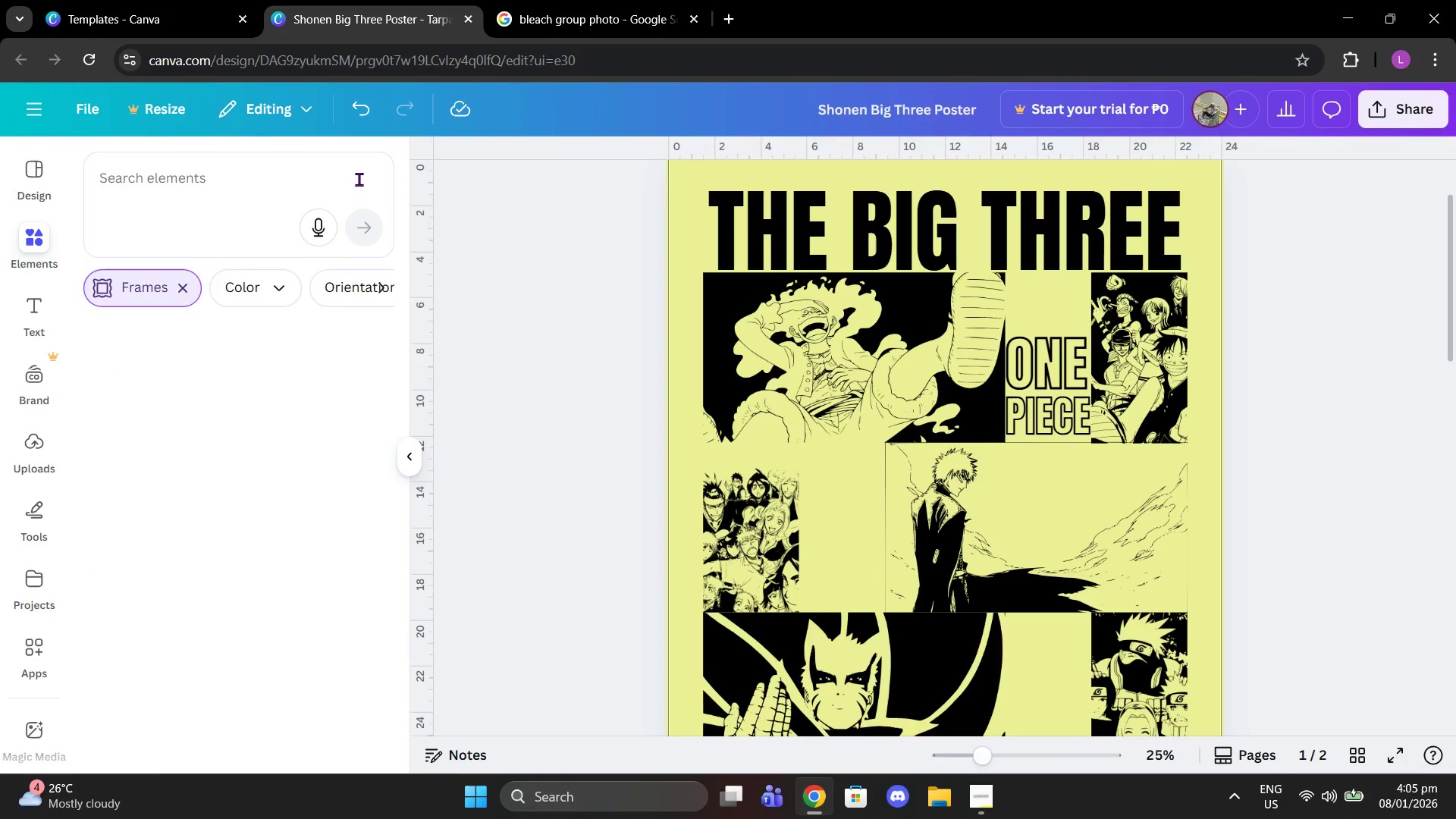 
left_click_drag(start_coordinate=[334, 179], to_coordinate=[330, 180])
 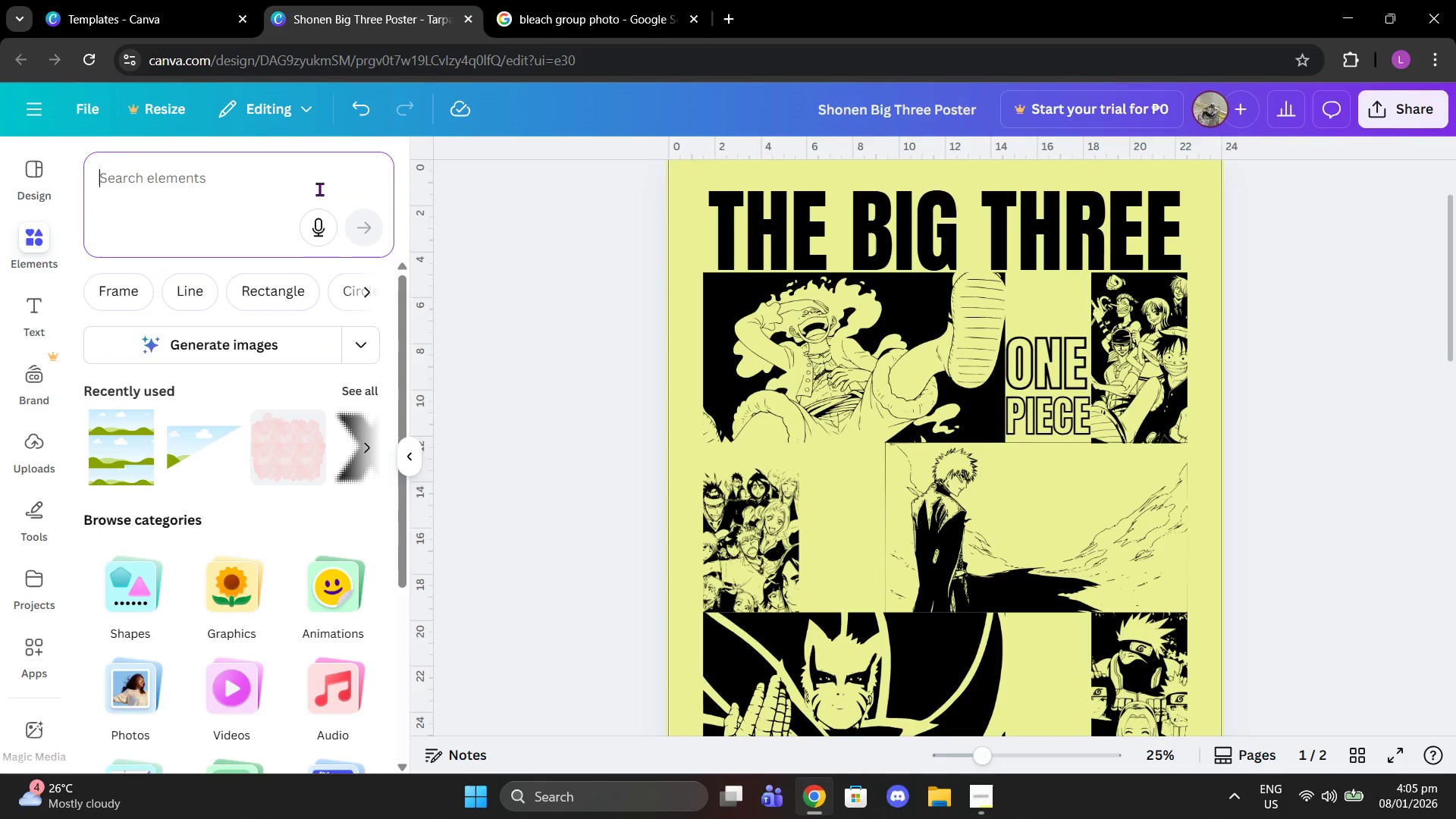 
type(pirate)
 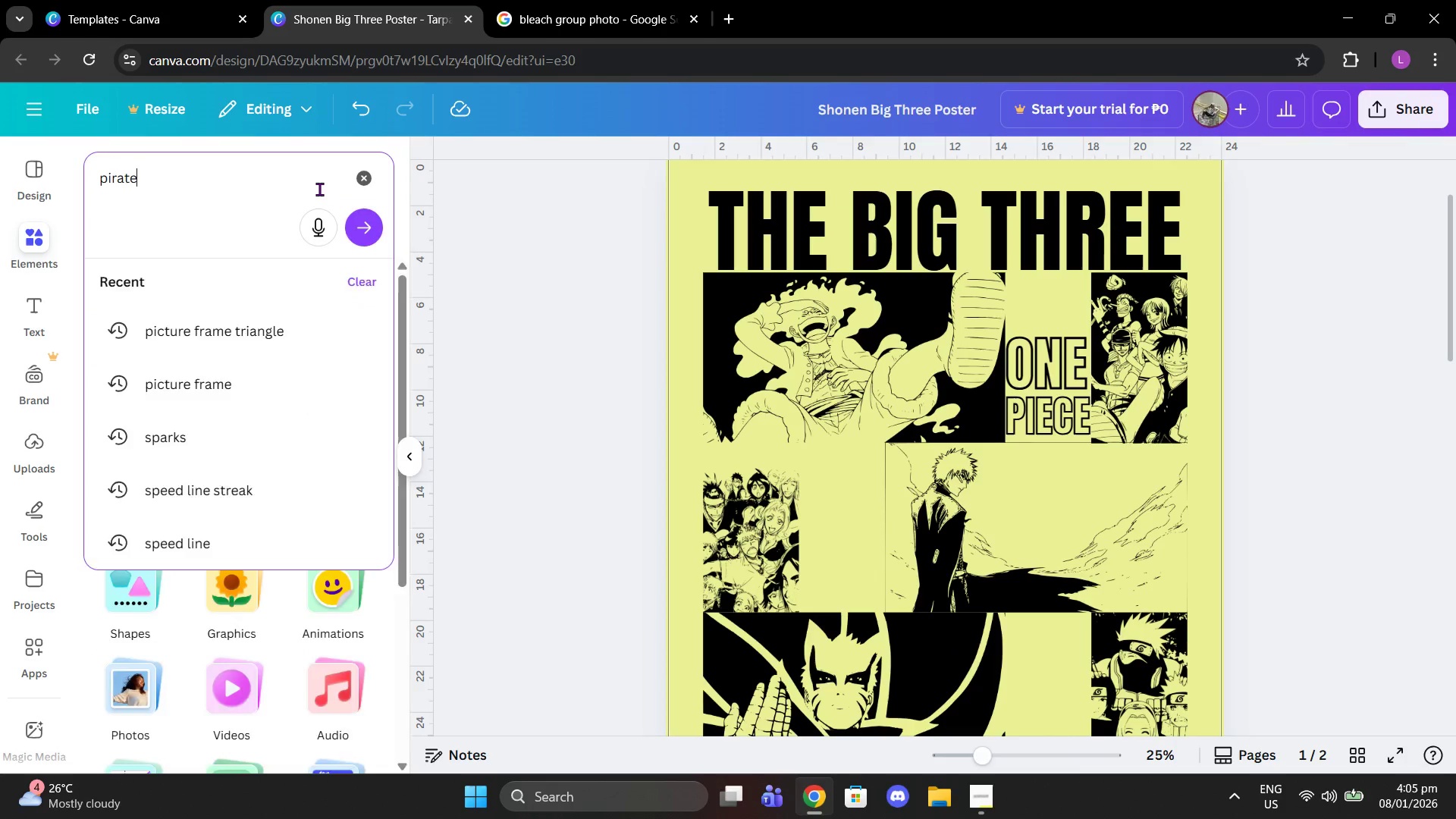 
key(Enter)
 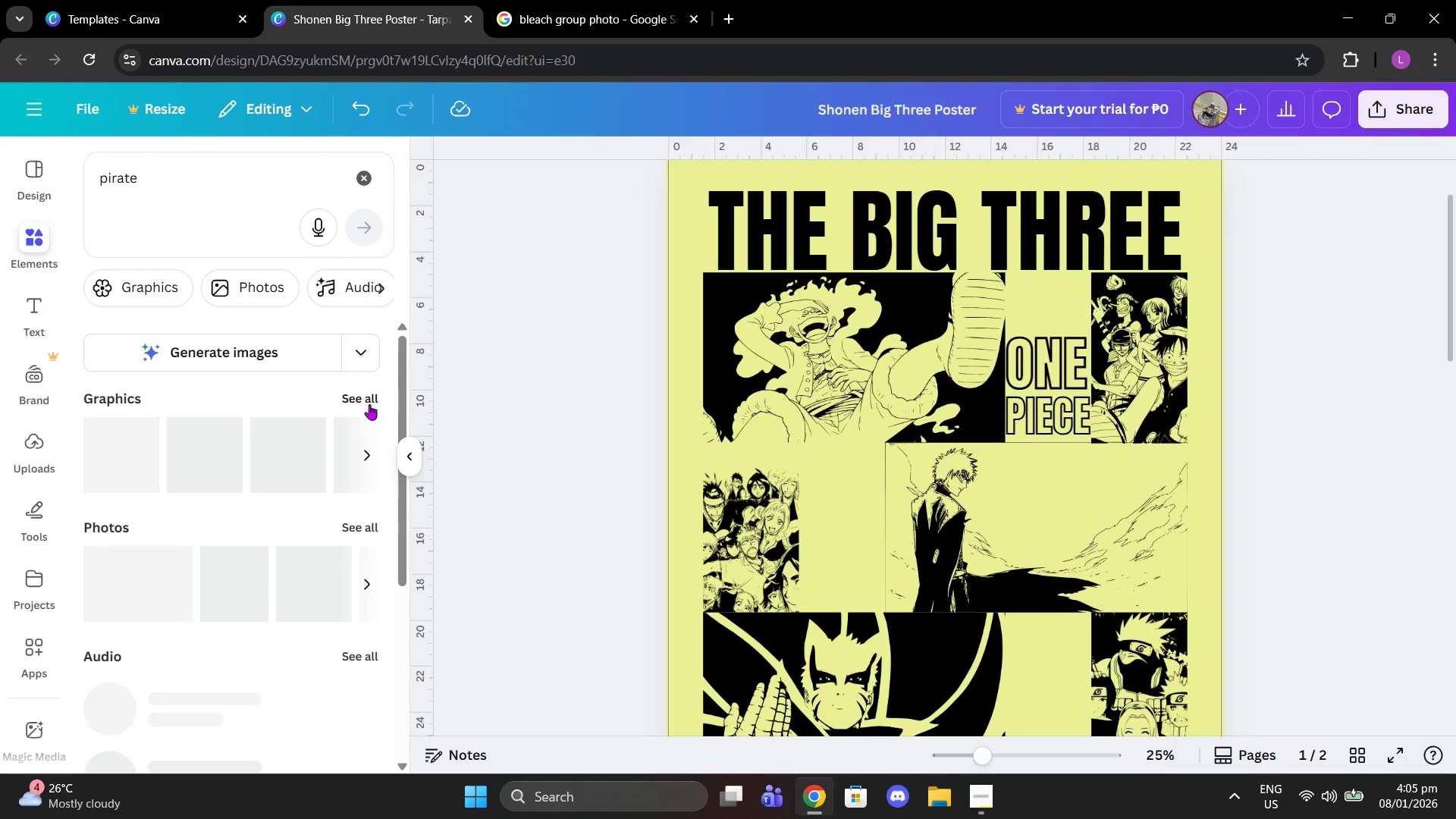 
left_click([367, 404])
 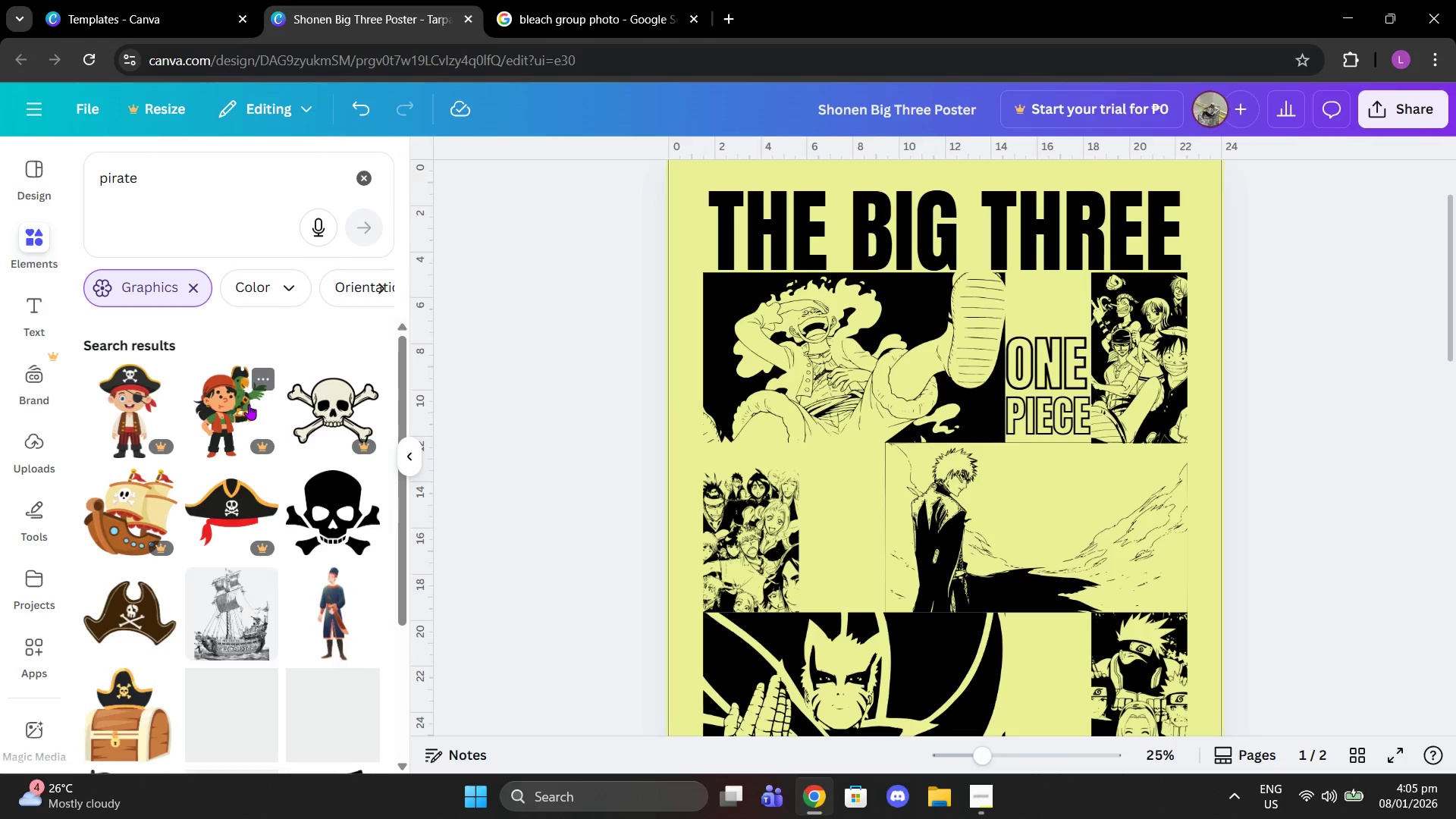 
scroll: coordinate [249, 397], scroll_direction: down, amount: 9.0
 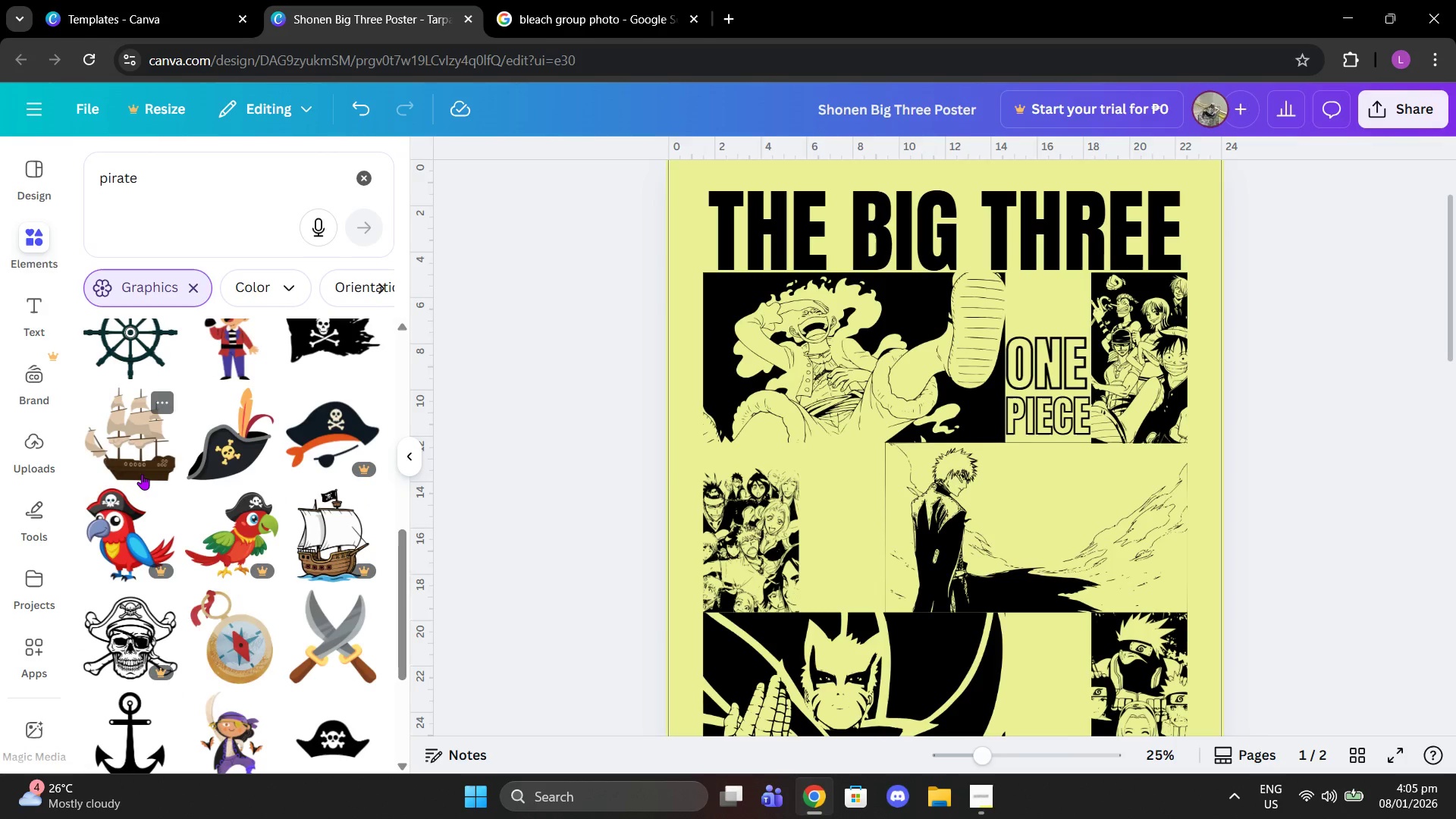 
left_click([142, 474])
 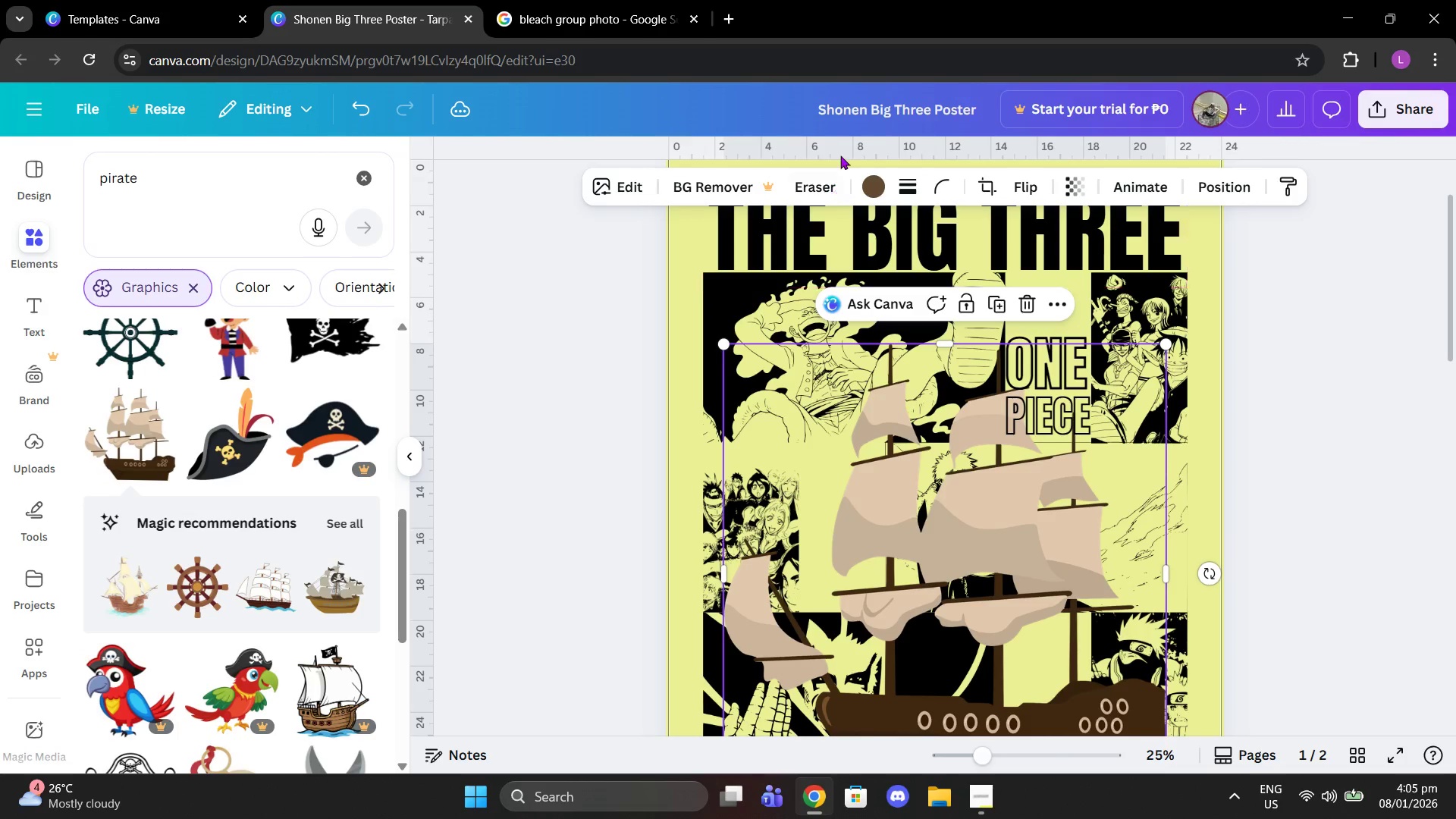 
left_click([882, 193])
 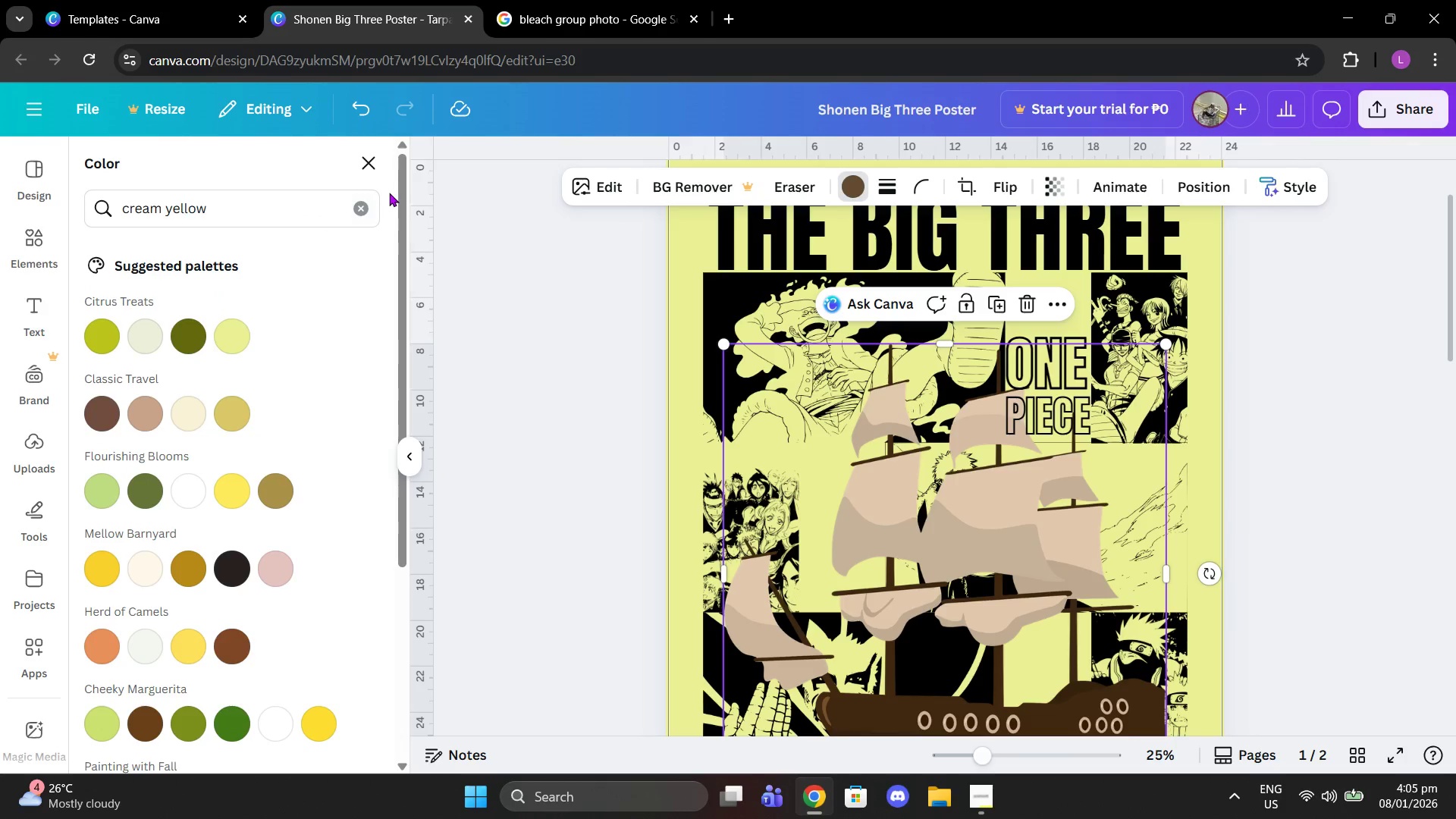 
left_click([359, 202])
 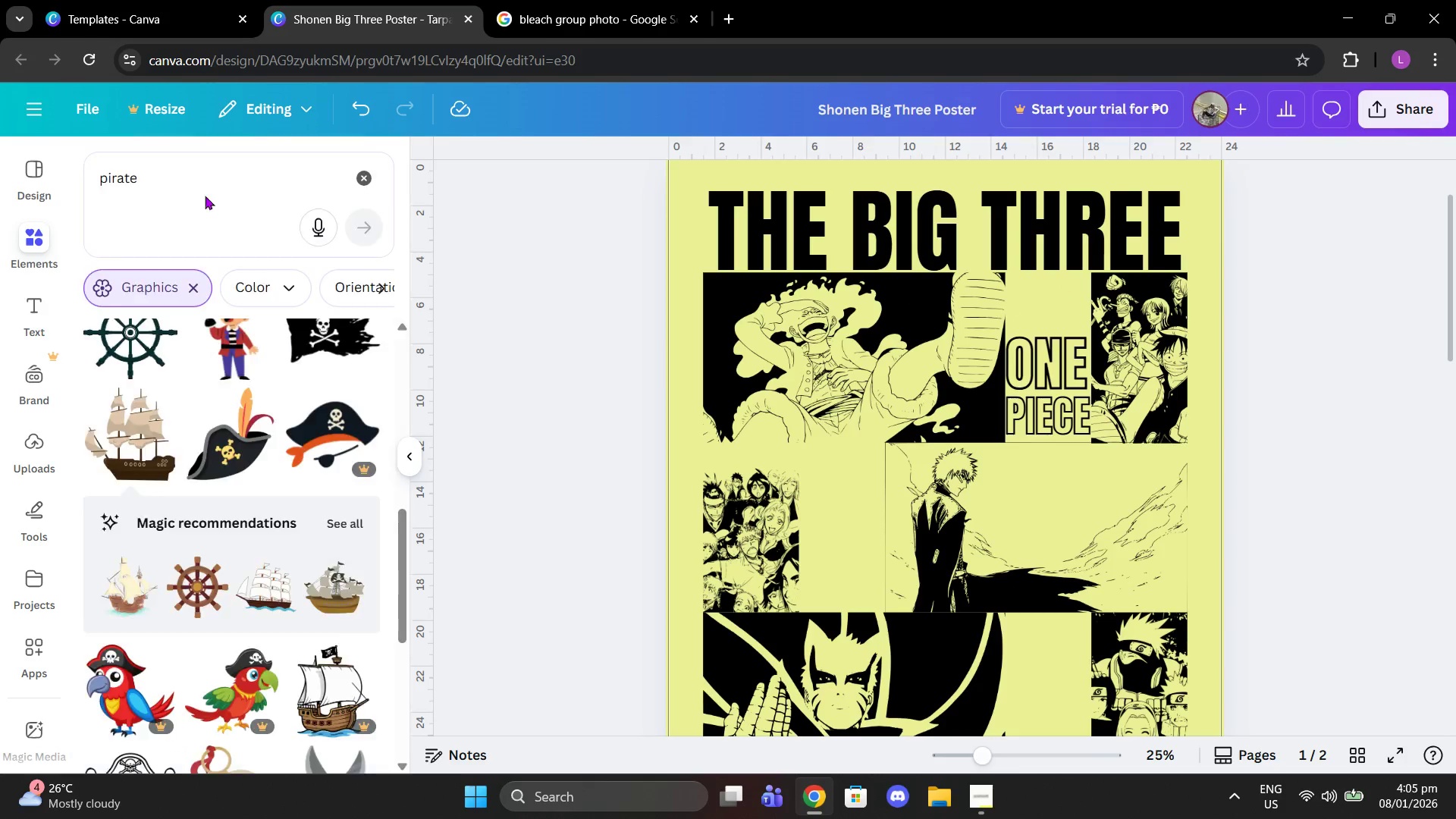 
scroll: coordinate [253, 433], scroll_direction: down, amount: 11.0
 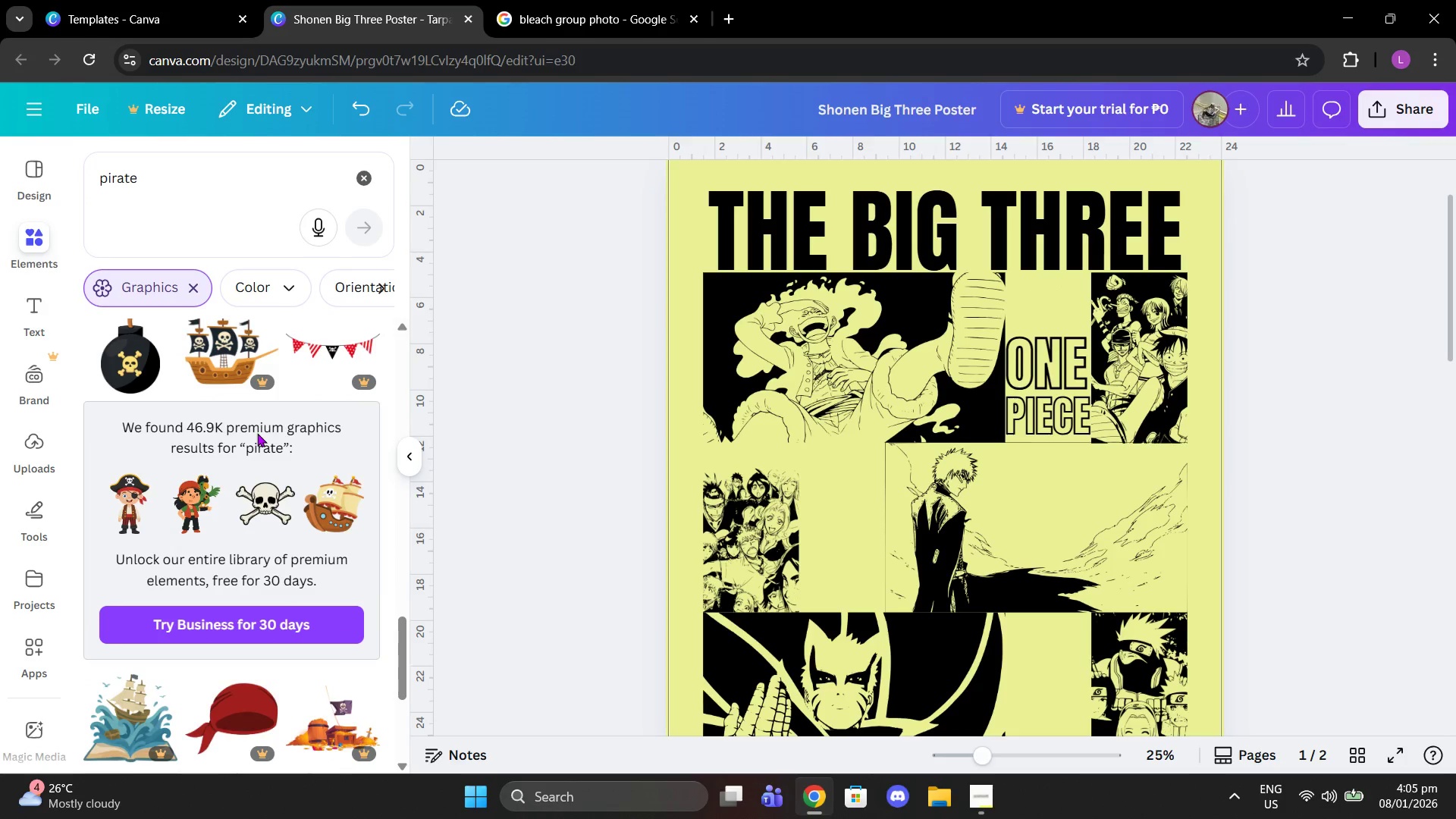 
scroll: coordinate [257, 433], scroll_direction: down, amount: 4.0
 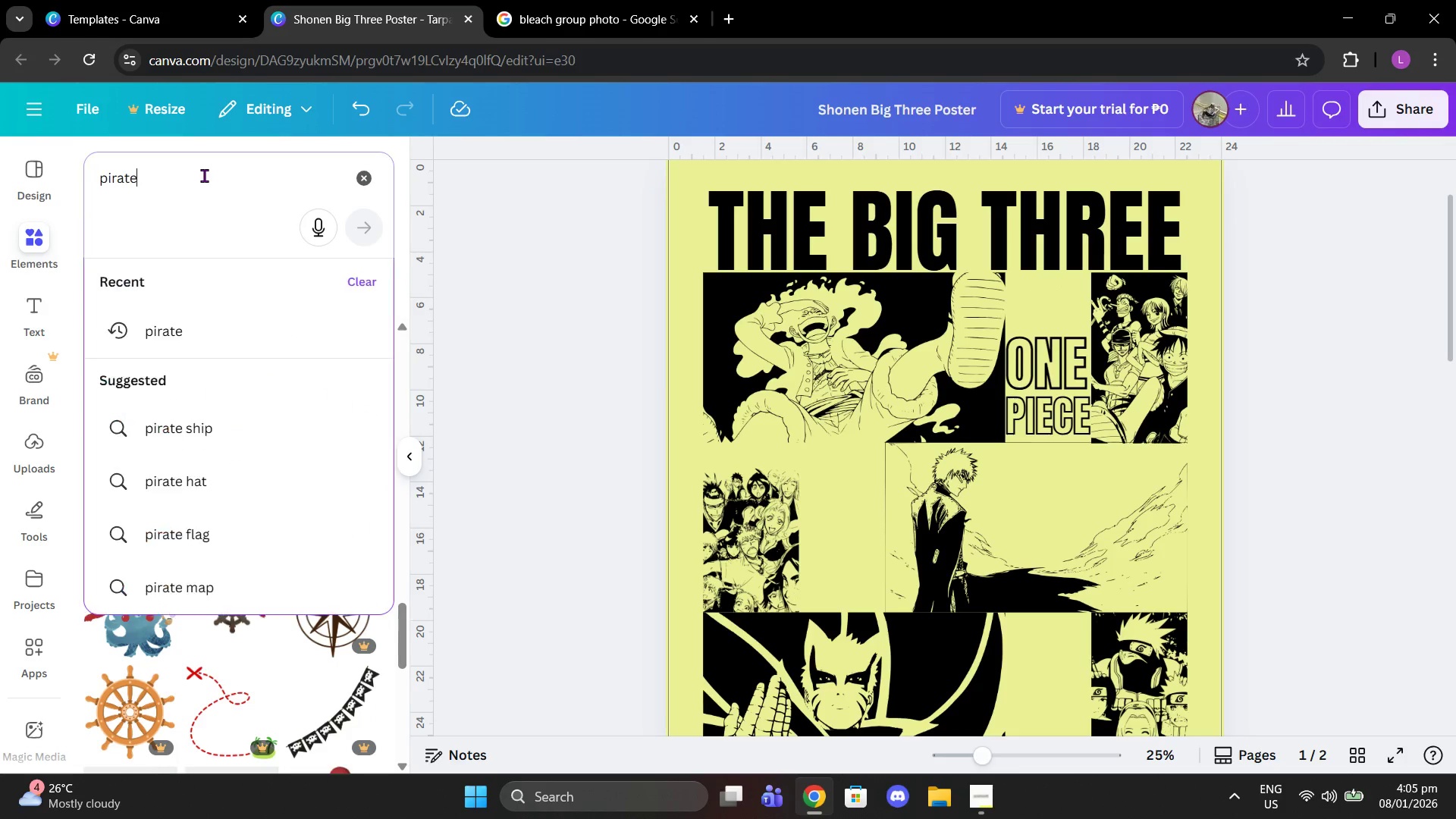 
type( ship vector aer)
 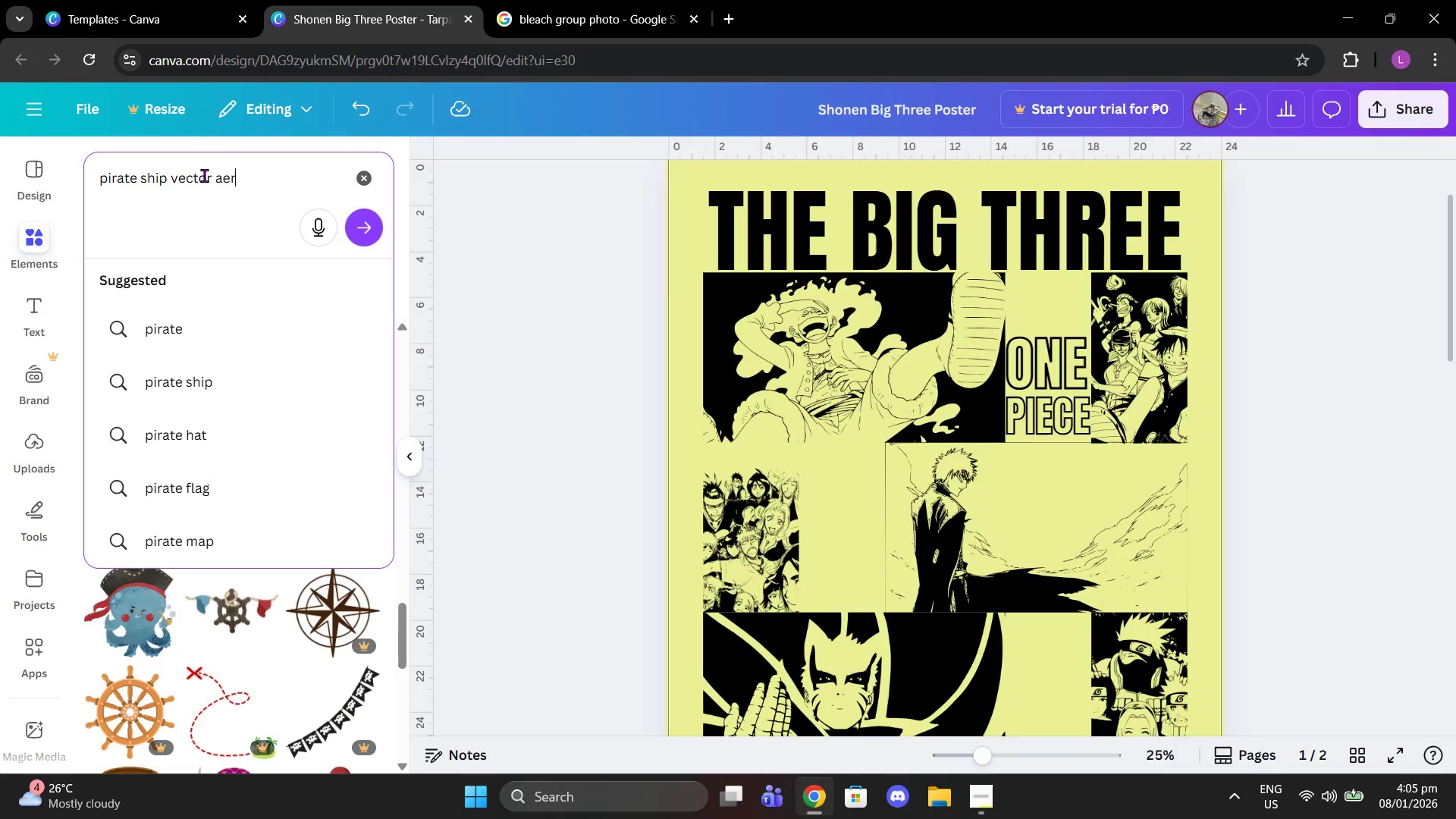 
key(Enter)
 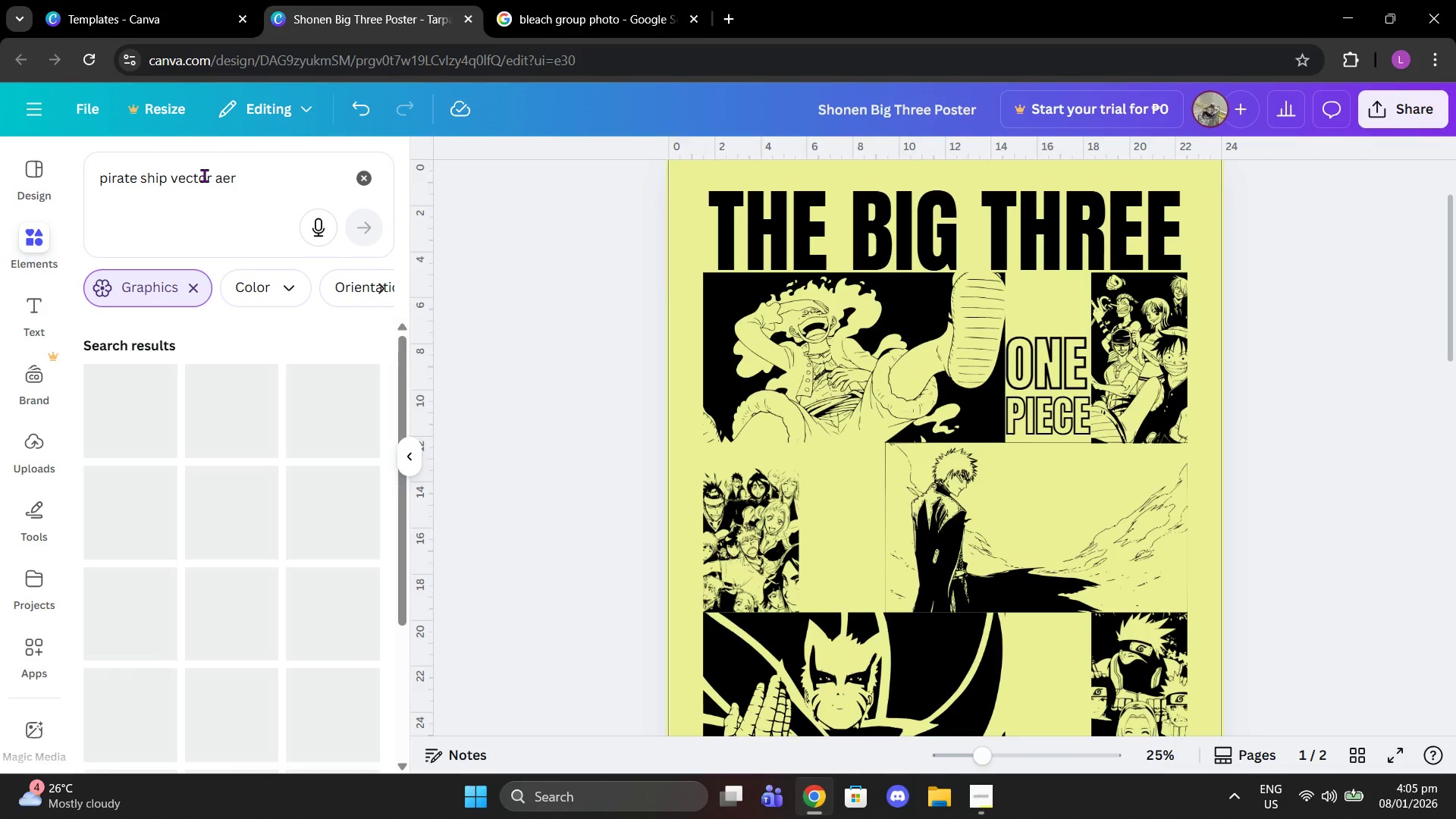 
left_click([240, 180])
 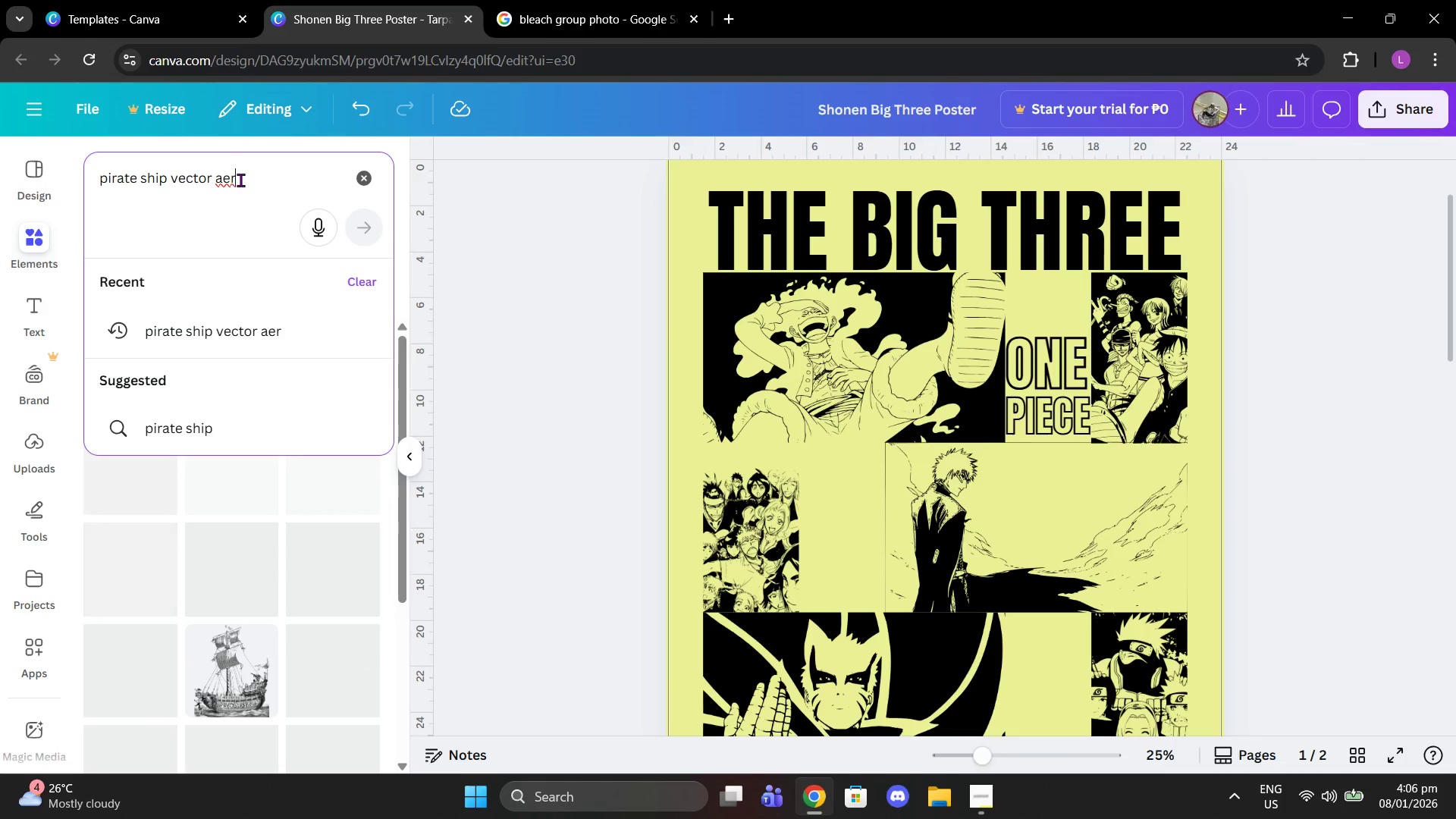 
key(Backspace)
key(Backspace)
type(rt)
 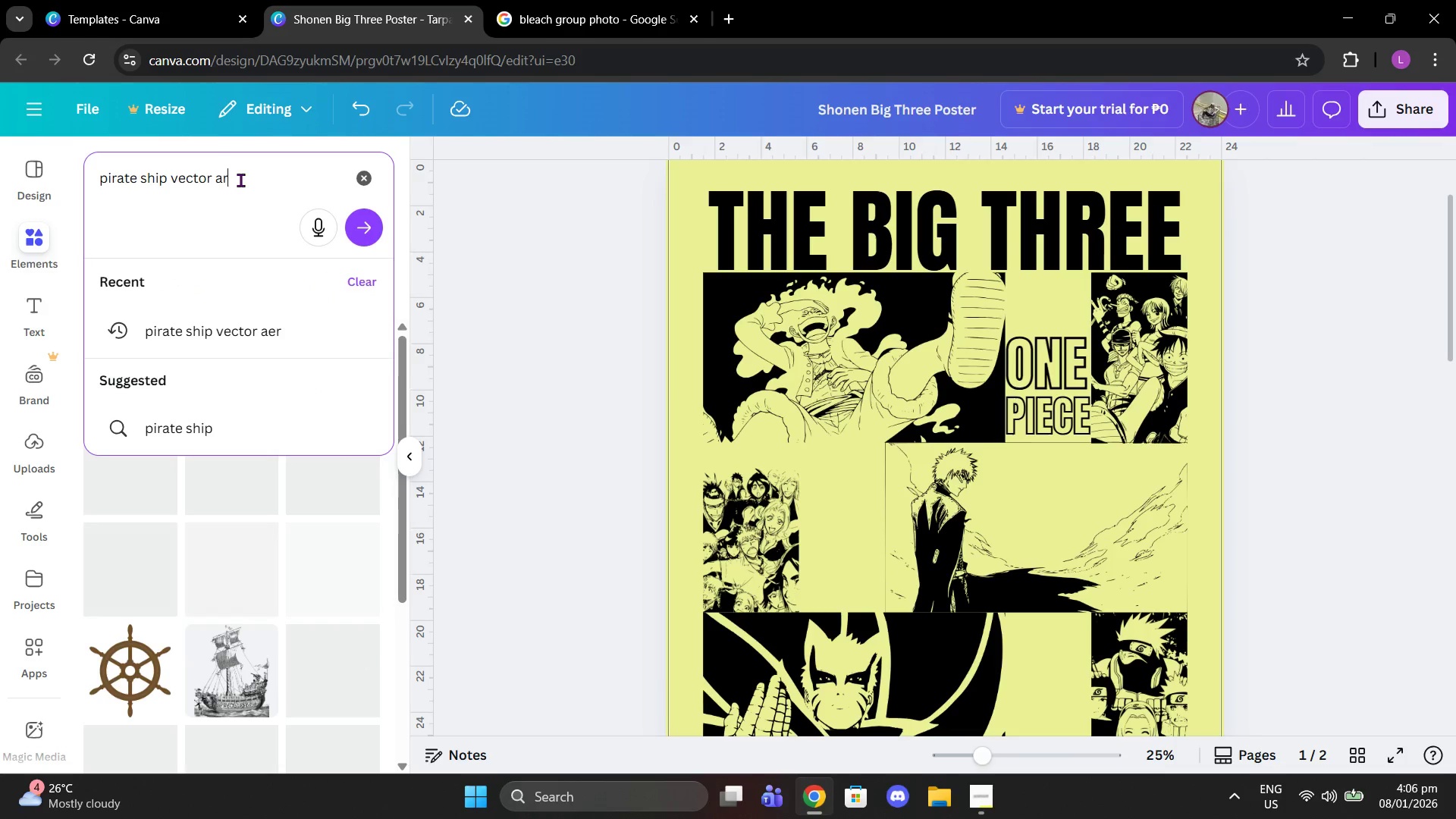 
key(Enter)
 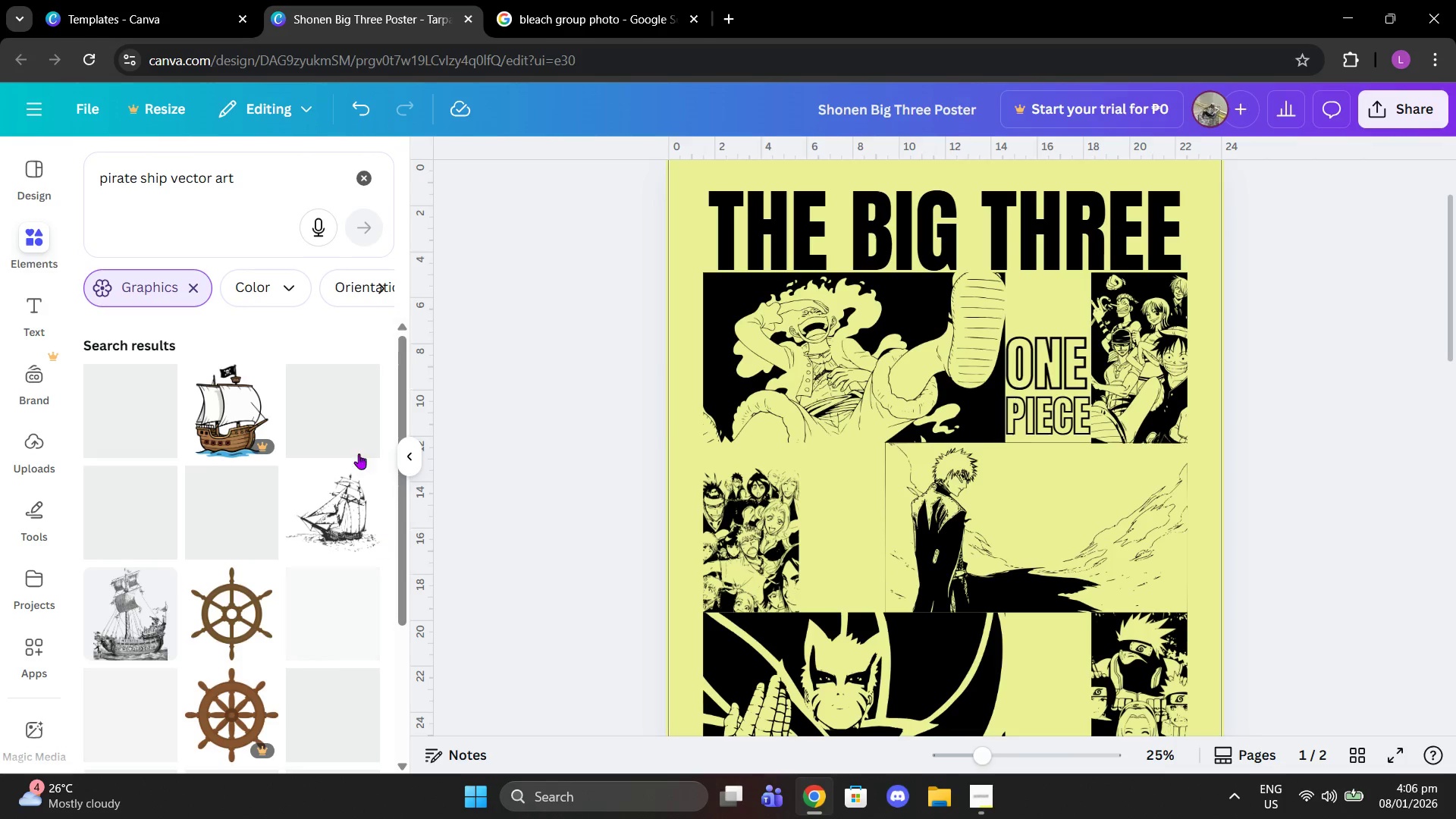 
wait(5.88)
 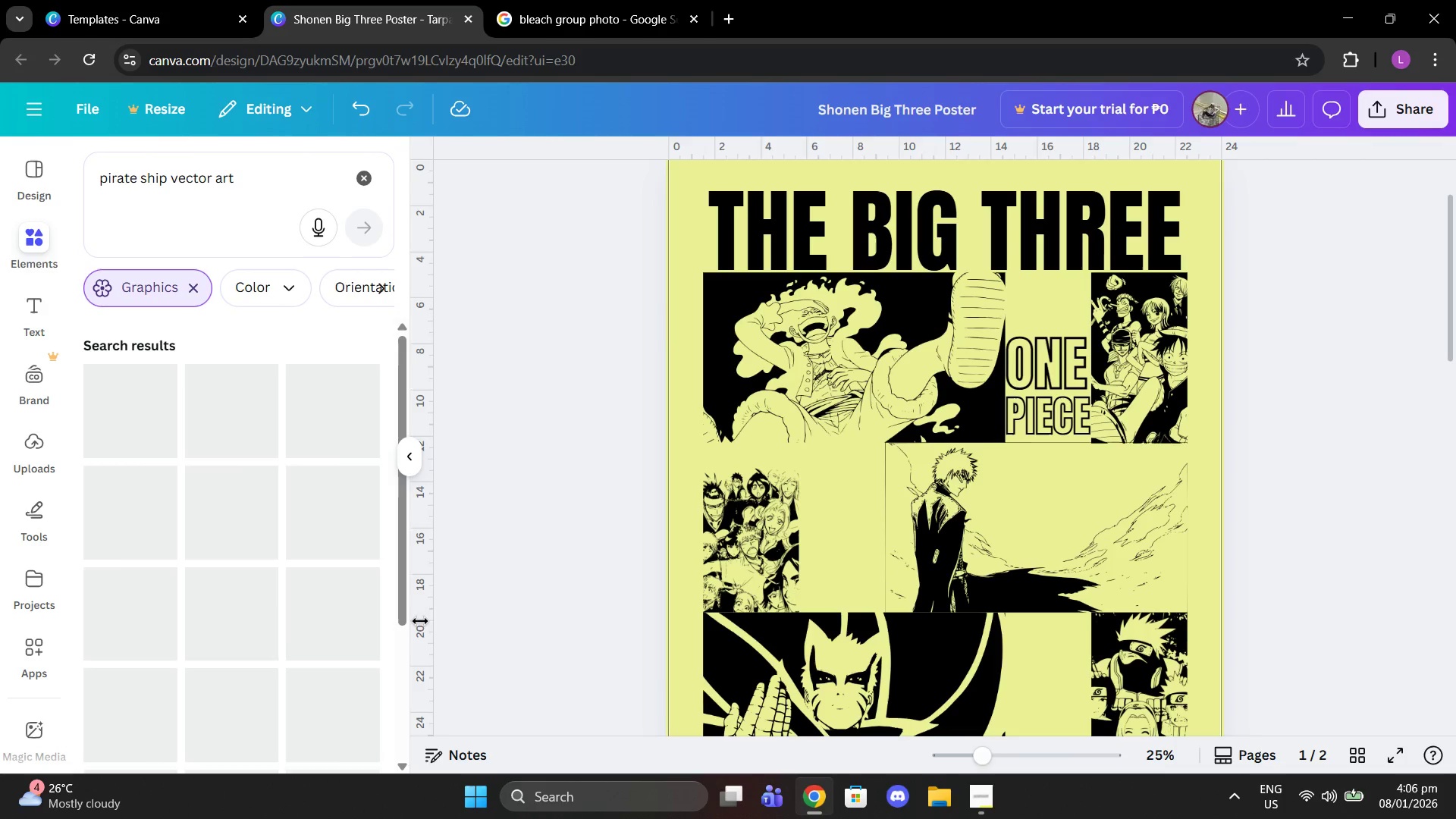 
scroll: coordinate [339, 579], scroll_direction: down, amount: 4.0
 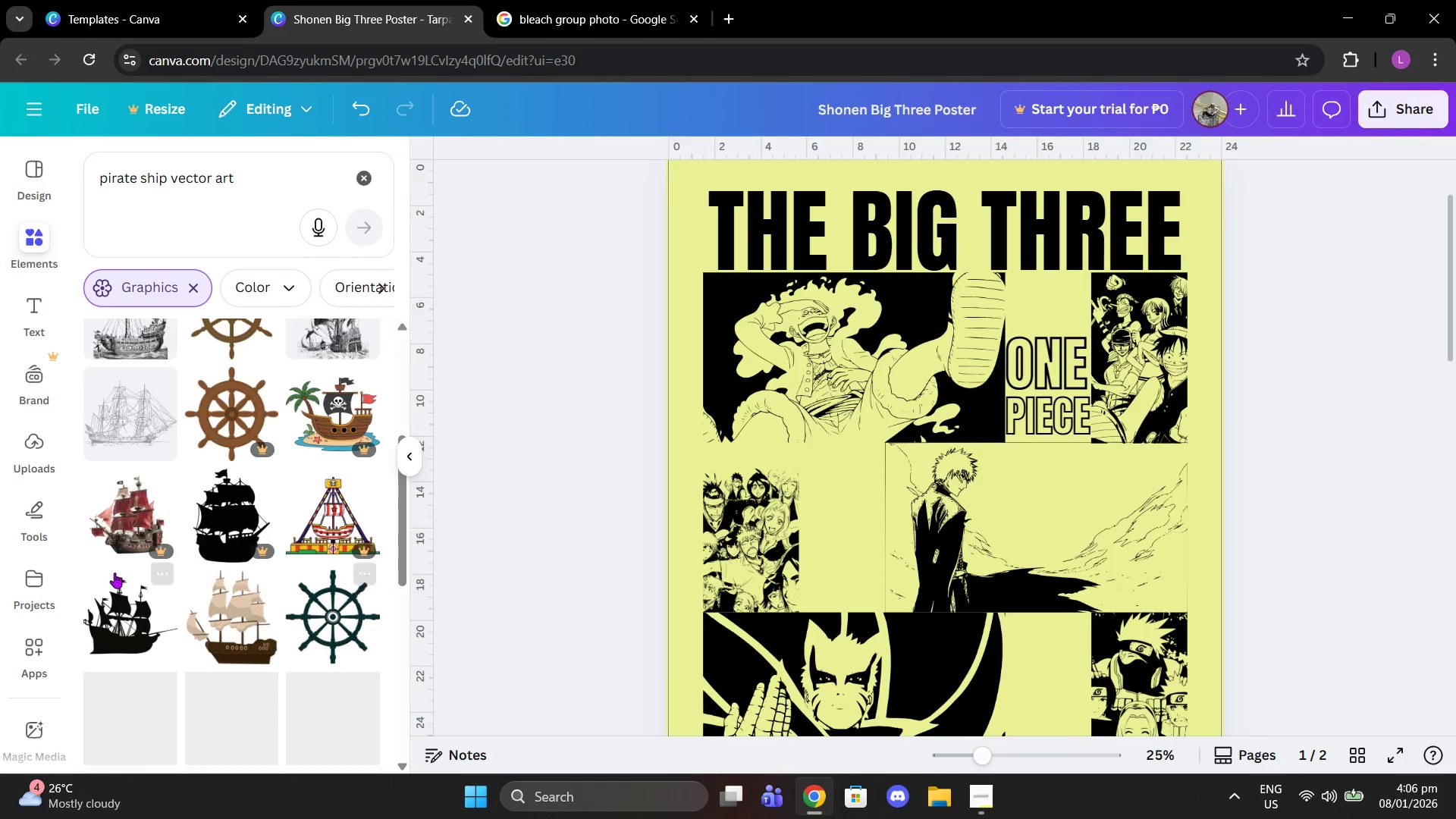 
left_click([152, 650])
 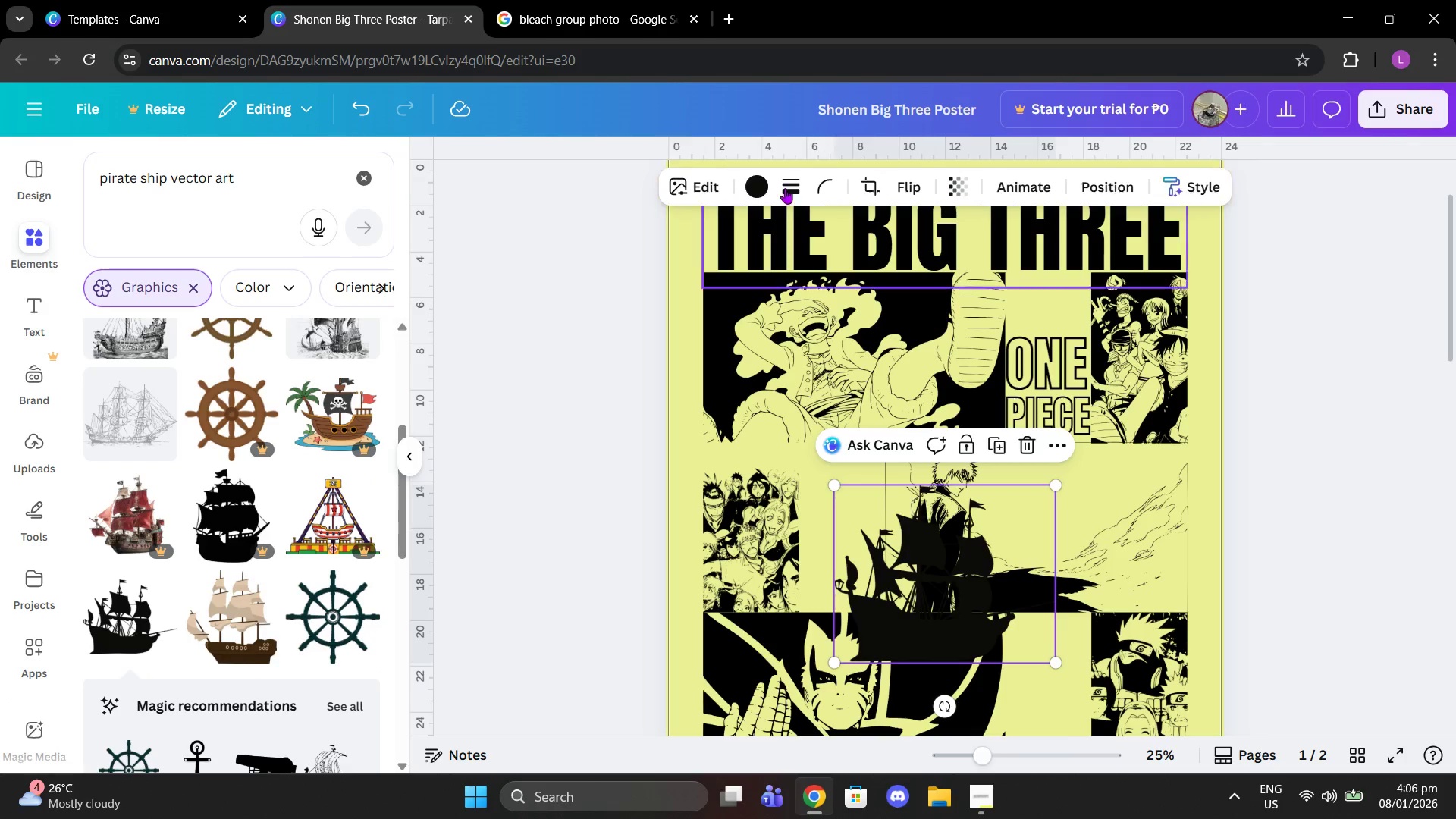 
left_click([753, 188])
 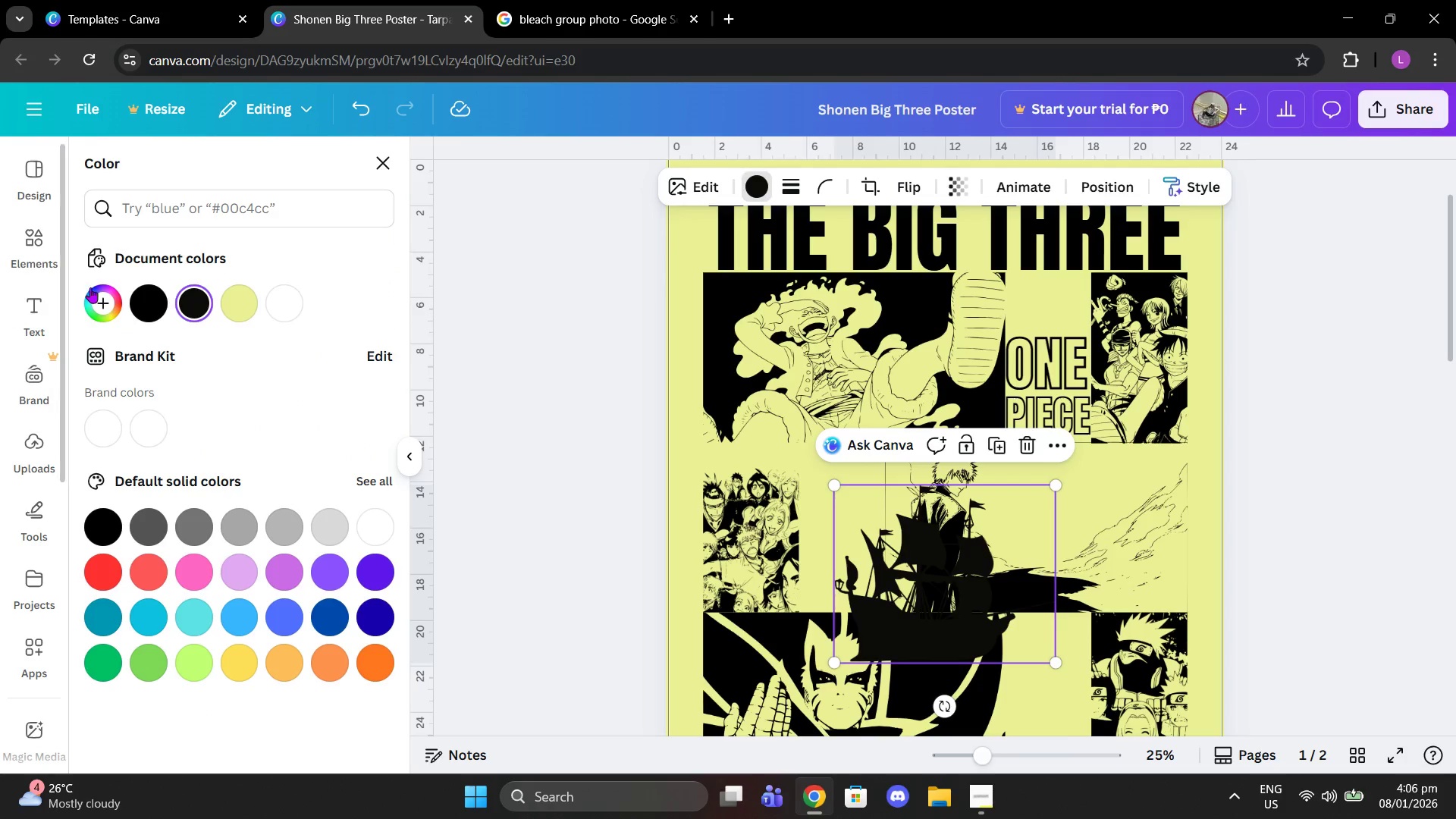 
left_click([155, 290])
 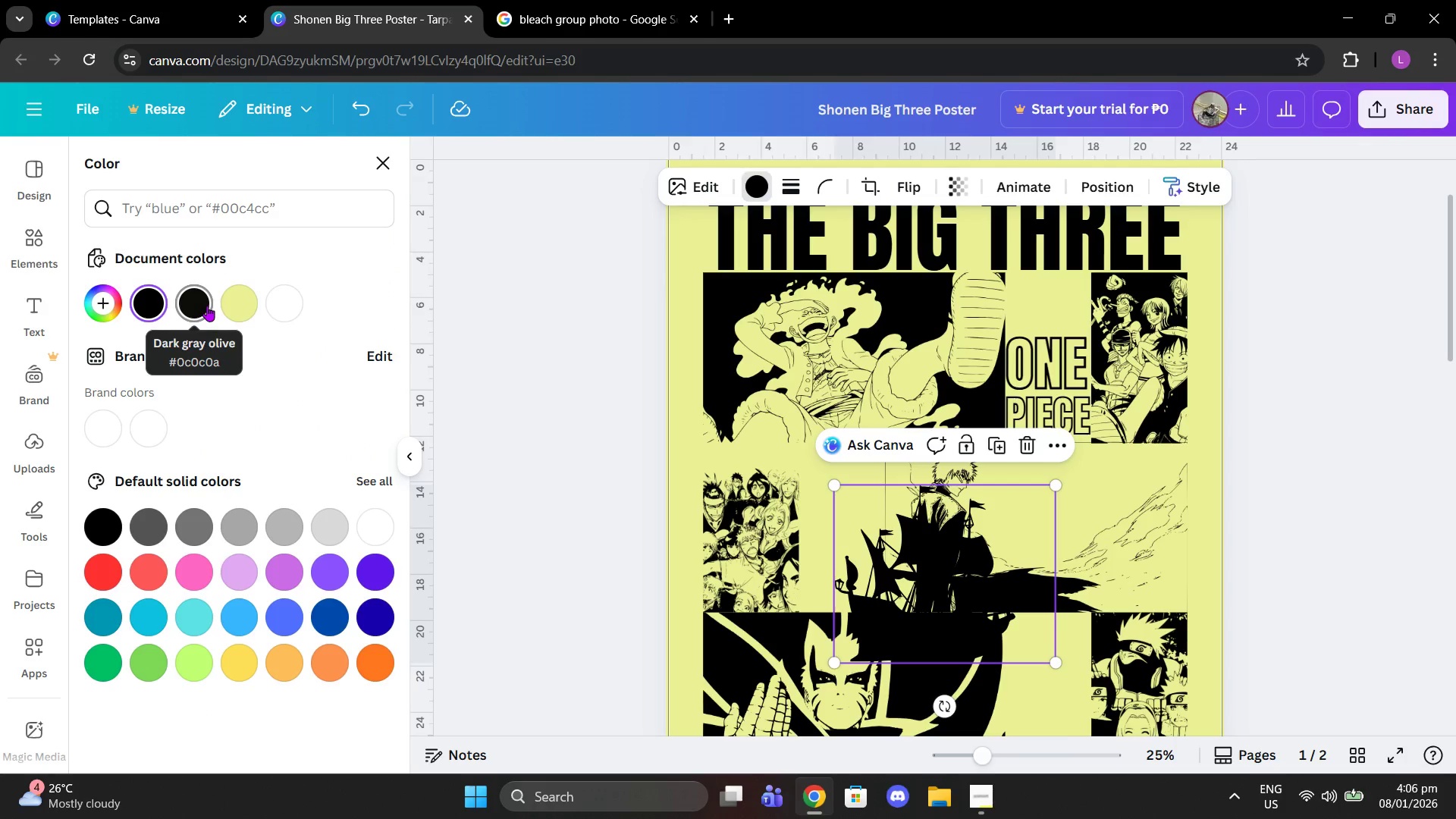 
left_click_drag(start_coordinate=[837, 485], to_coordinate=[908, 557])
 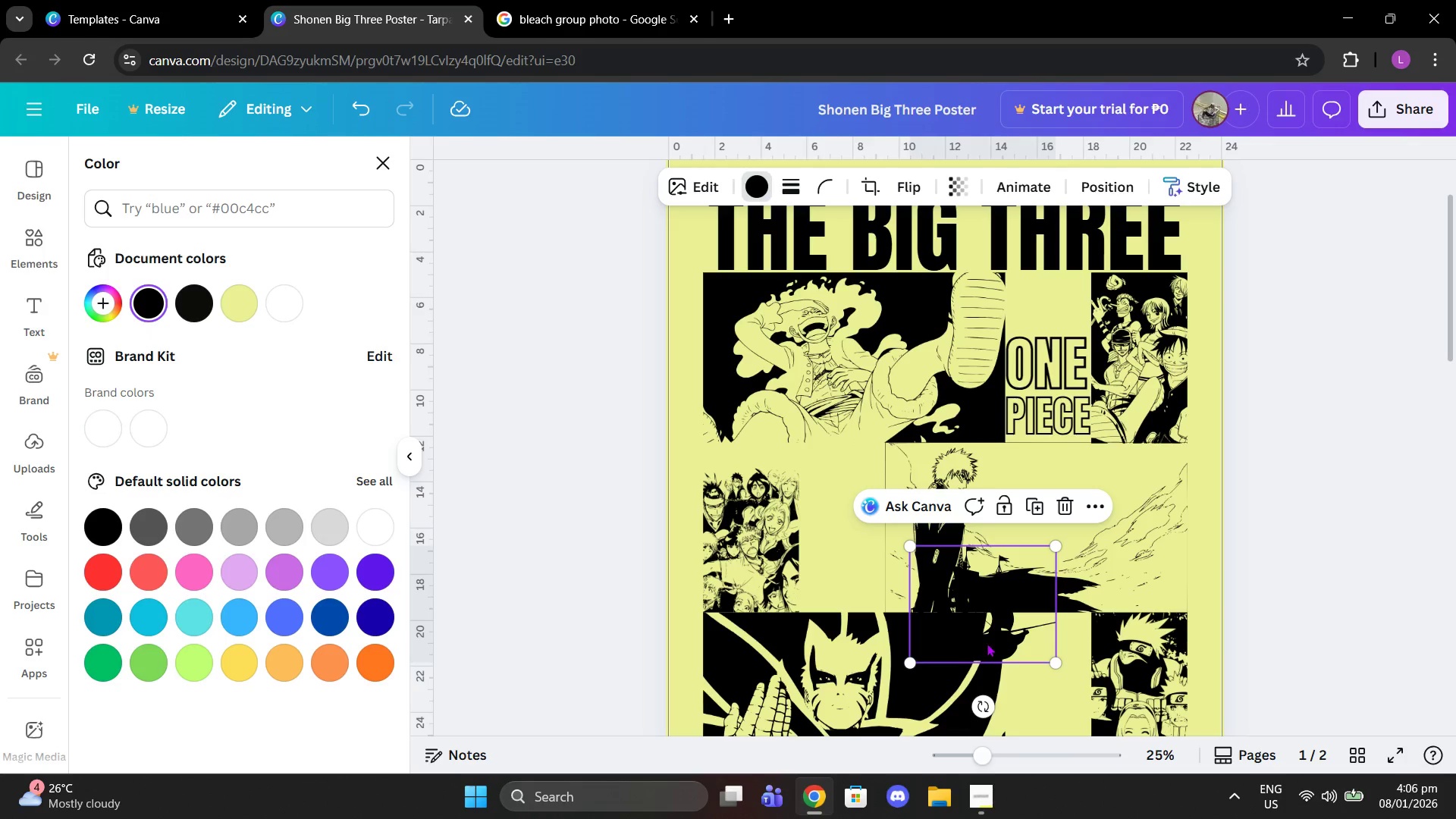 
left_click_drag(start_coordinate=[987, 643], to_coordinate=[1081, 364])
 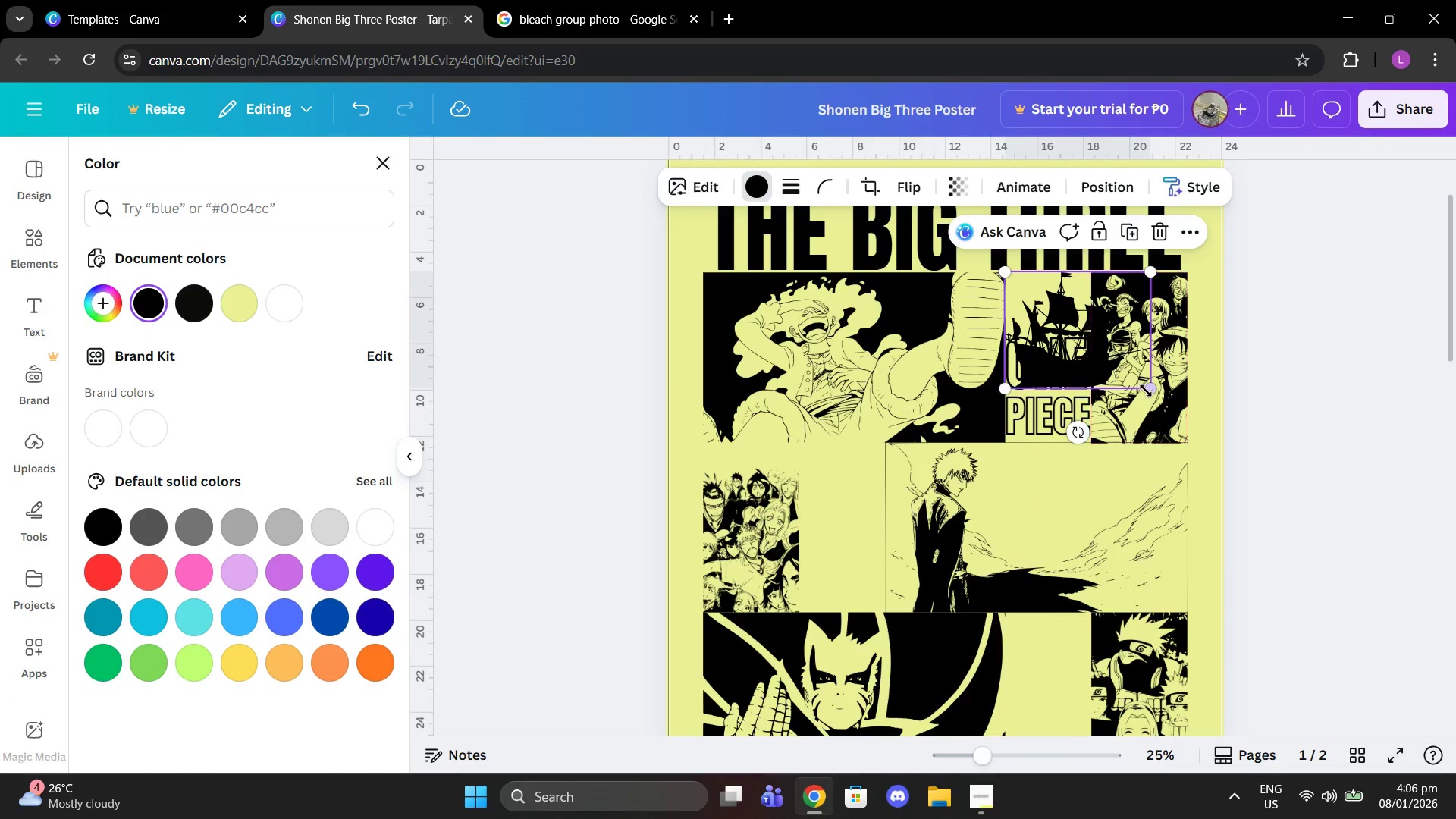 
left_click_drag(start_coordinate=[1148, 392], to_coordinate=[1080, 337])
 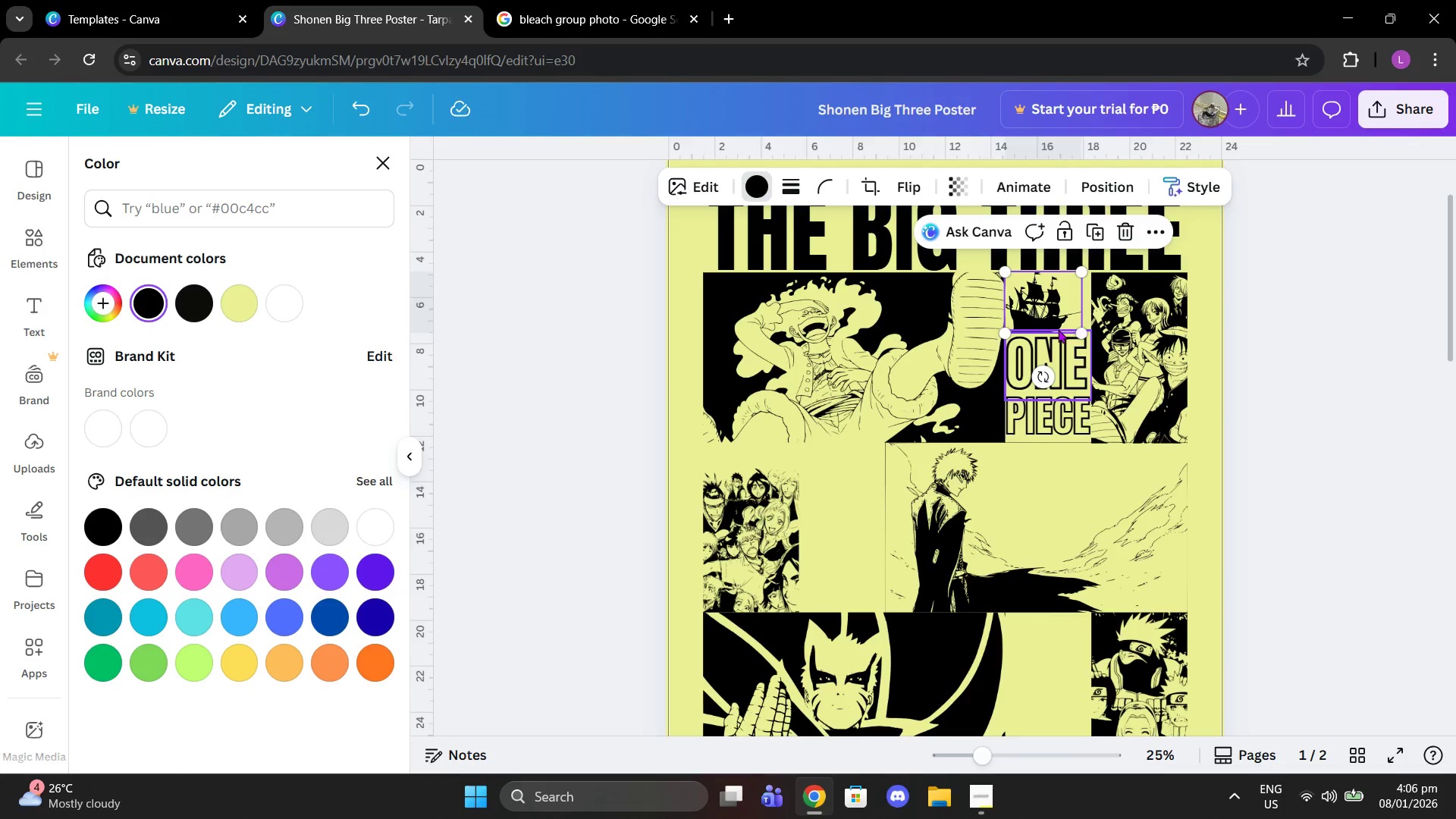 
left_click_drag(start_coordinate=[1058, 329], to_coordinate=[1065, 328])
 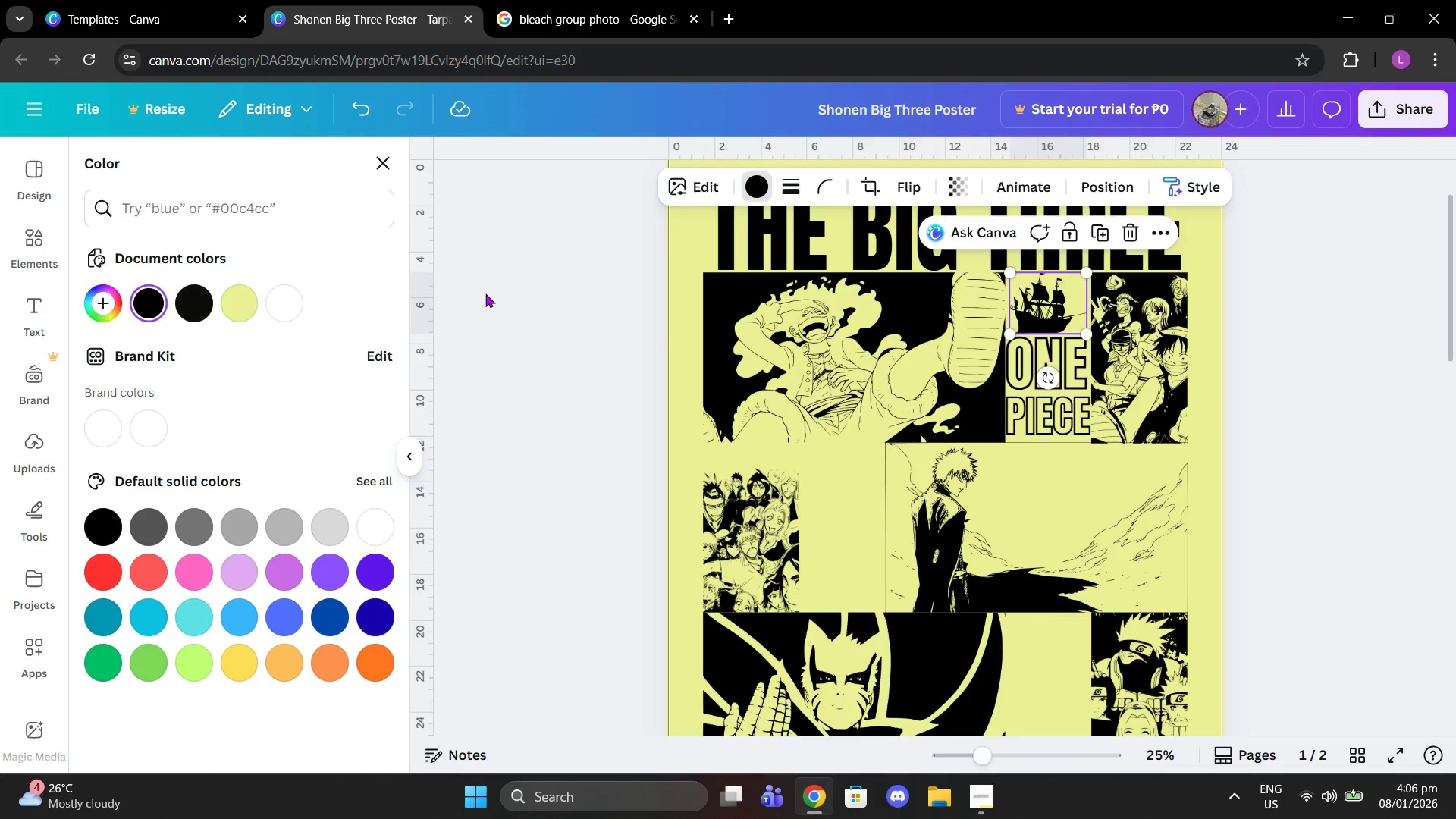 
left_click([485, 293])
 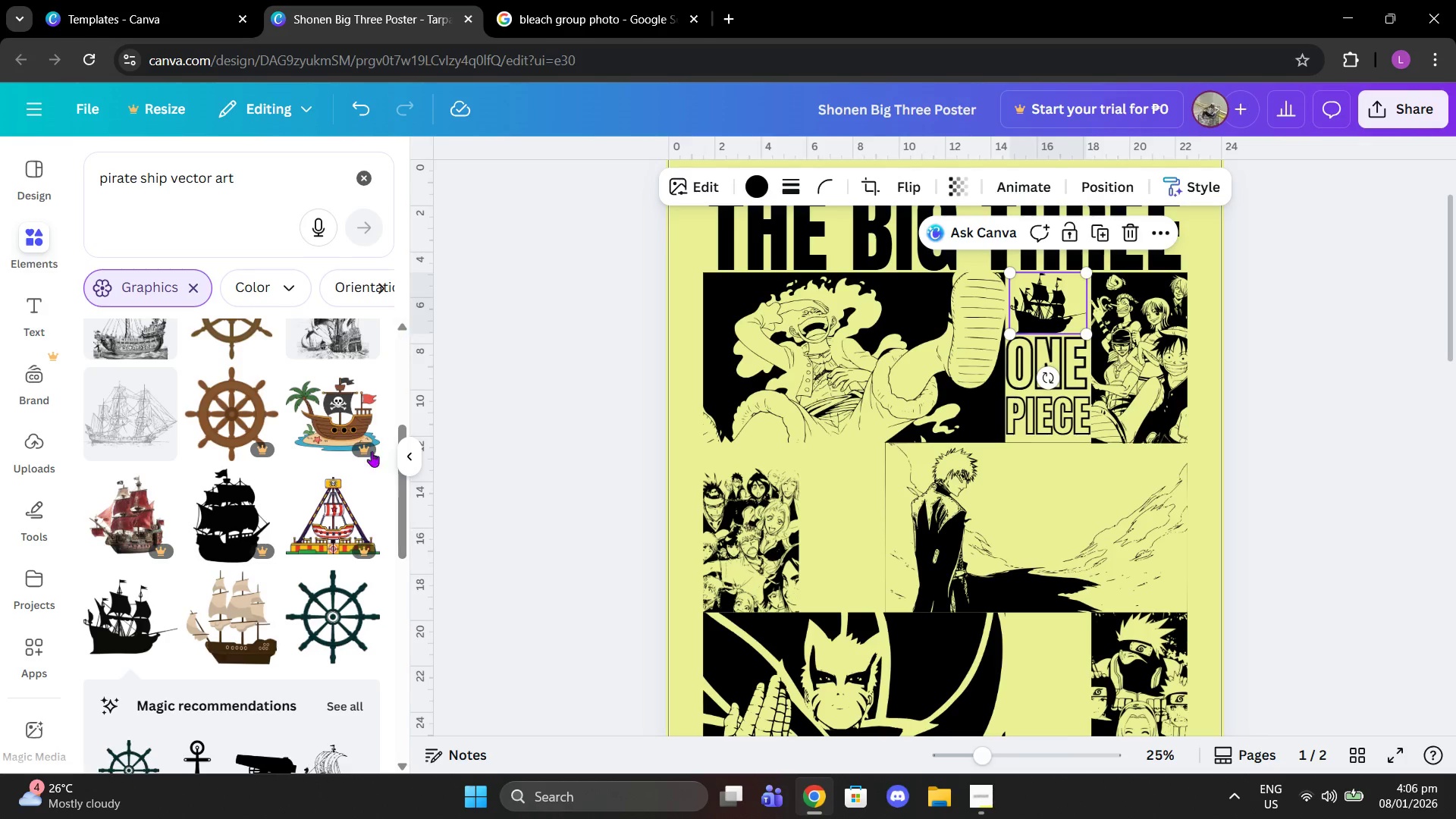 
scroll: coordinate [313, 572], scroll_direction: down, amount: 7.0
 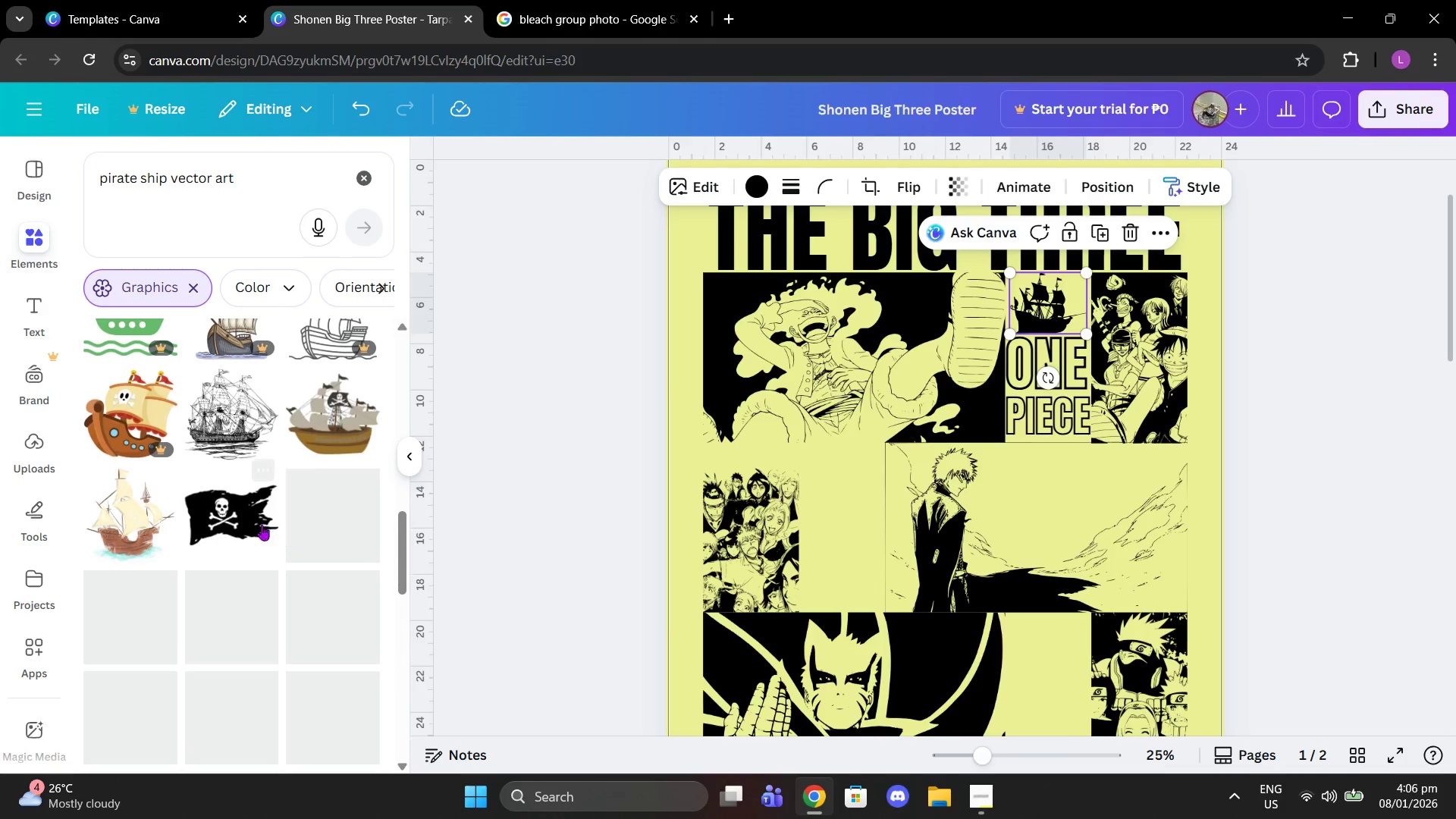 
left_click([243, 524])
 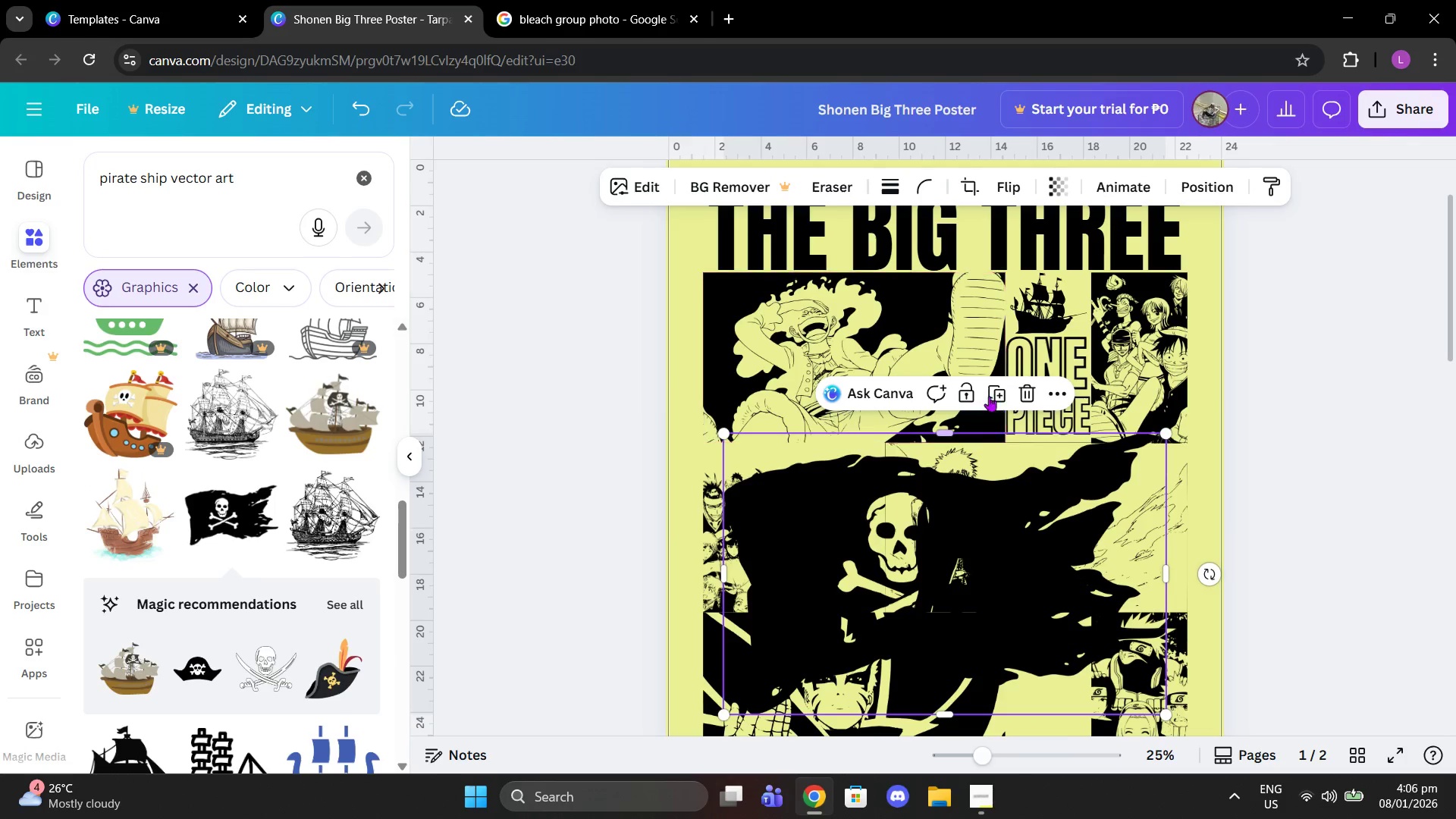 
left_click([1014, 389])
 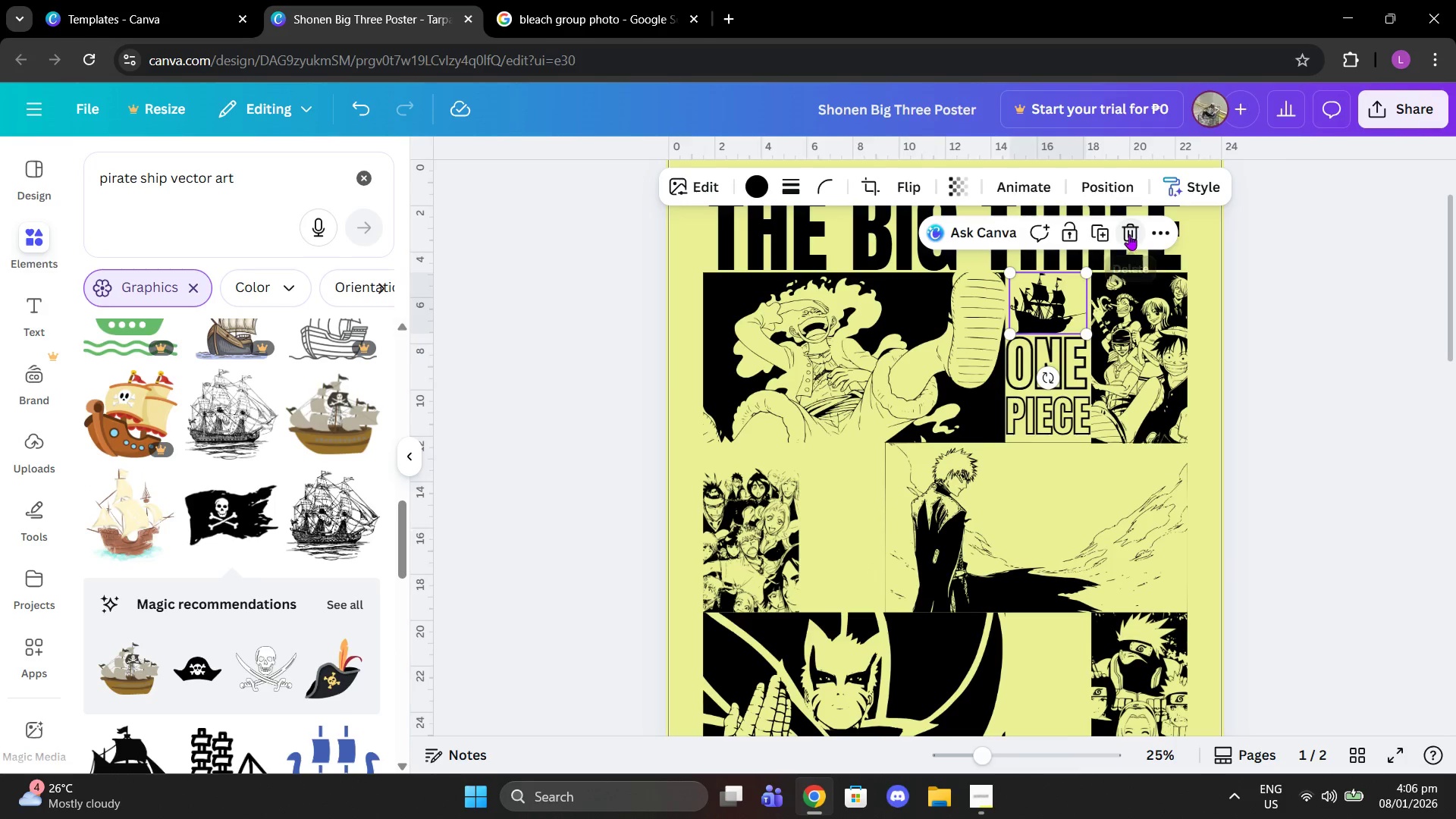 
left_click_drag(start_coordinate=[1054, 360], to_coordinate=[1053, 308])
 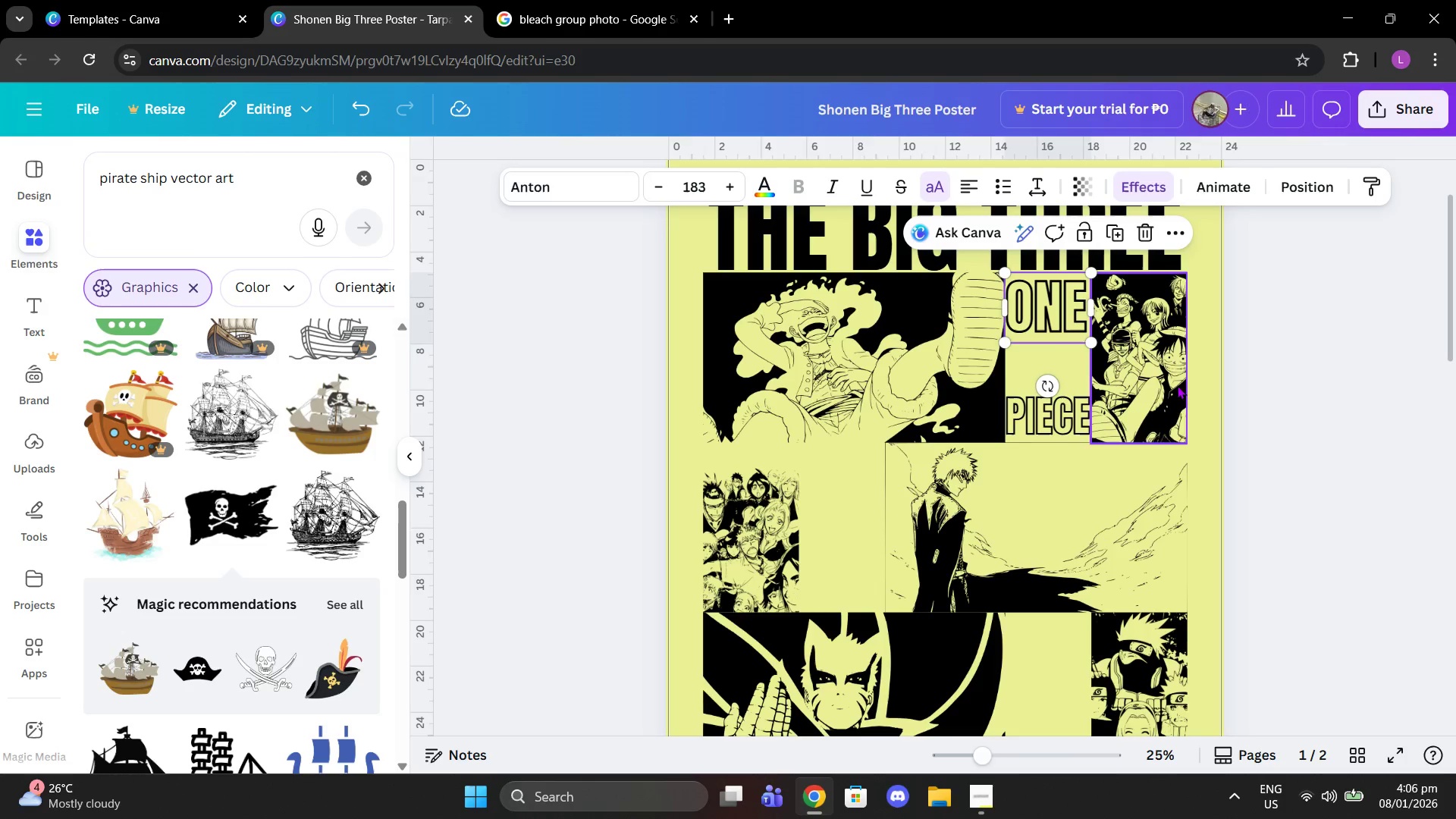 
left_click_drag(start_coordinate=[1291, 374], to_coordinate=[1299, 371])
 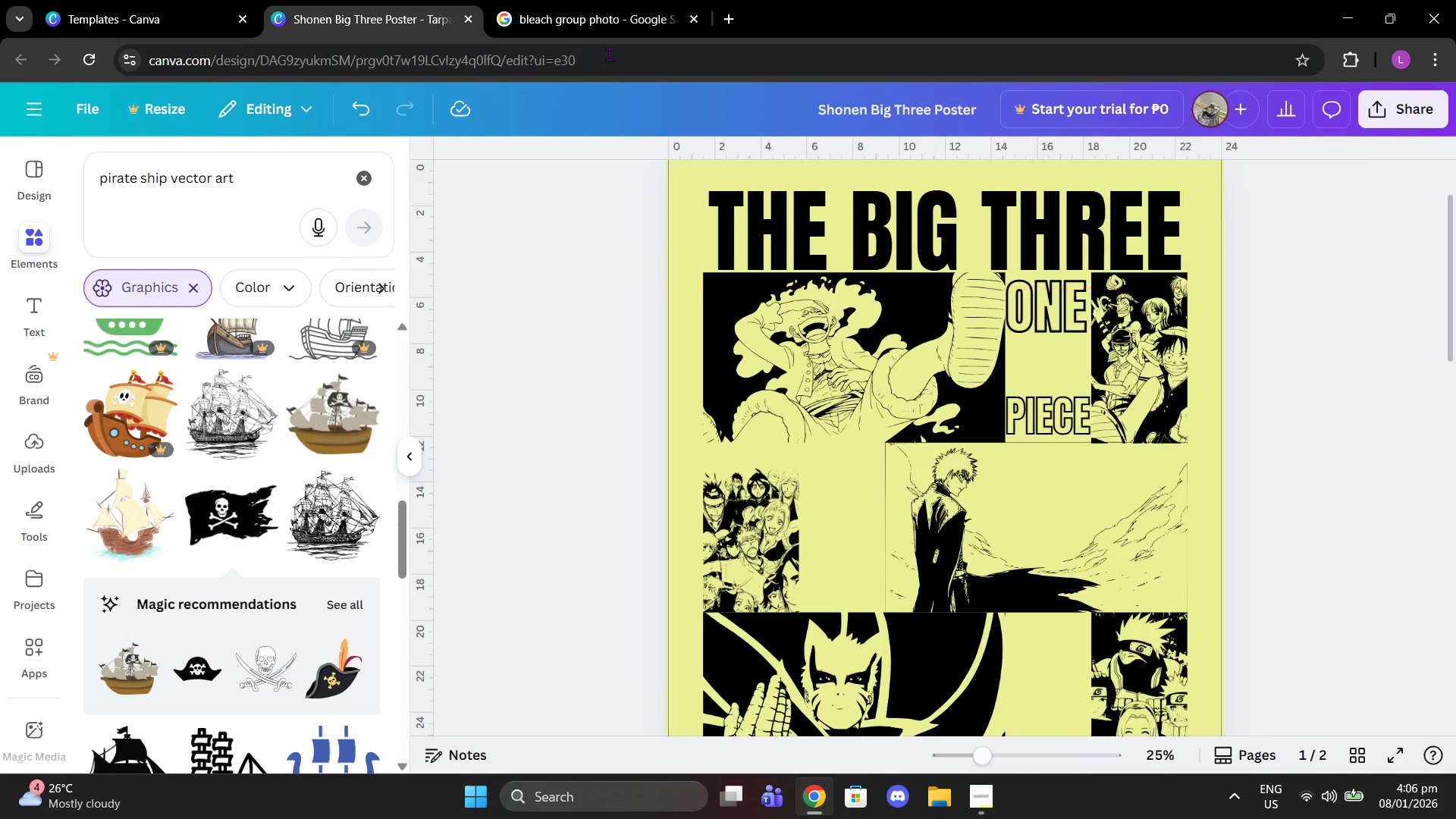 
left_click([569, 0])
 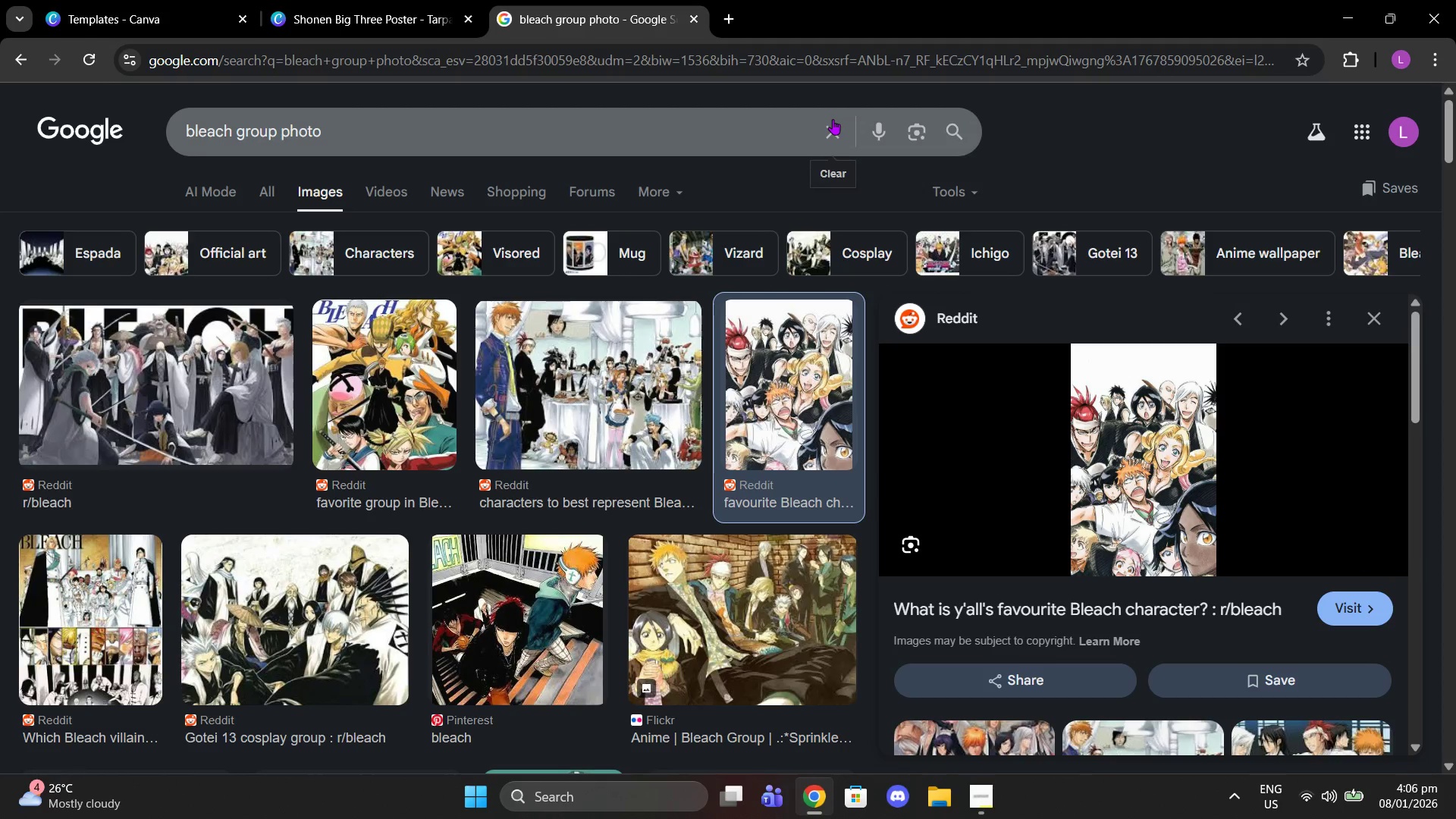 
double_click([769, 140])
 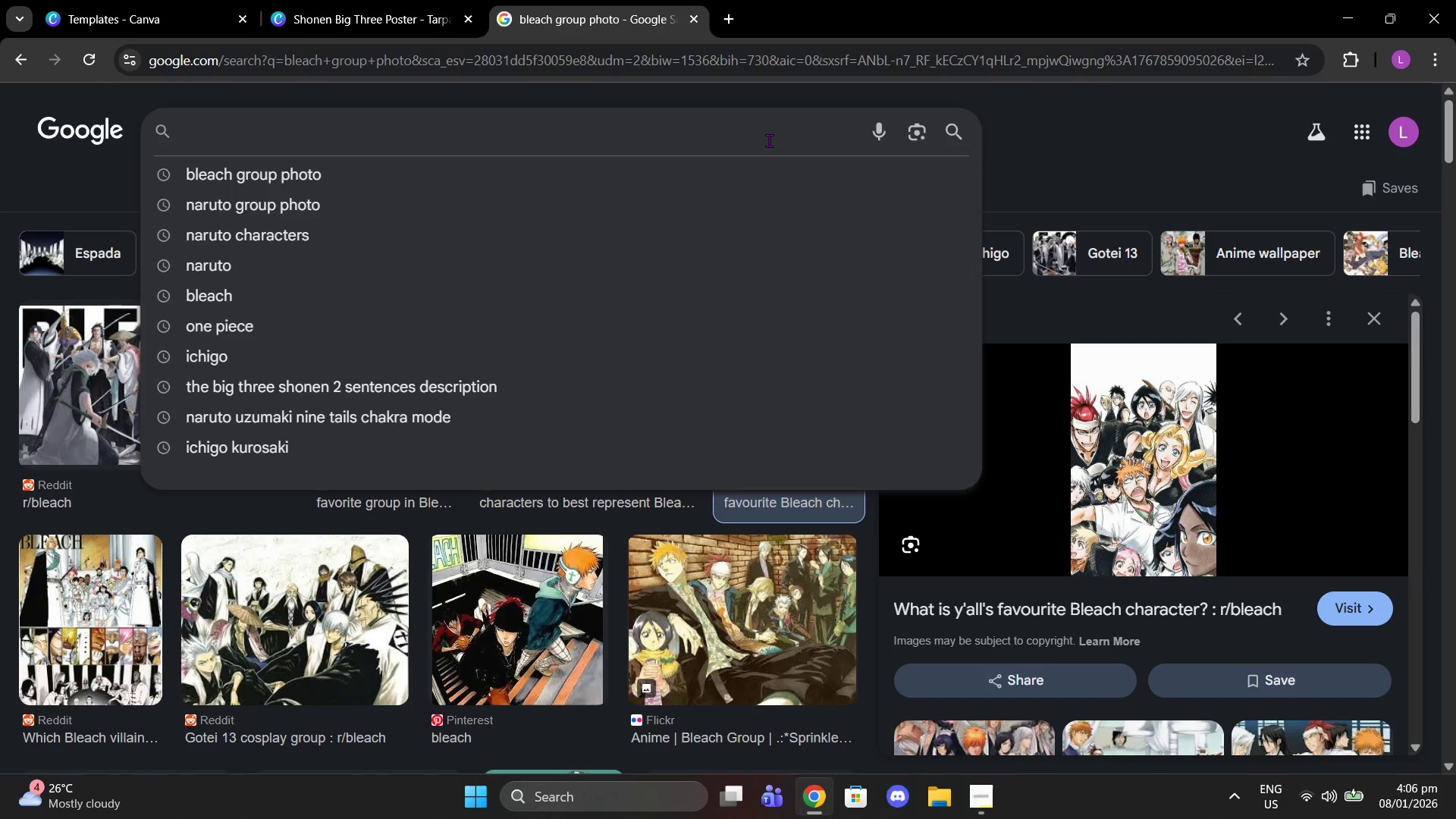 
type(one piece logo)
 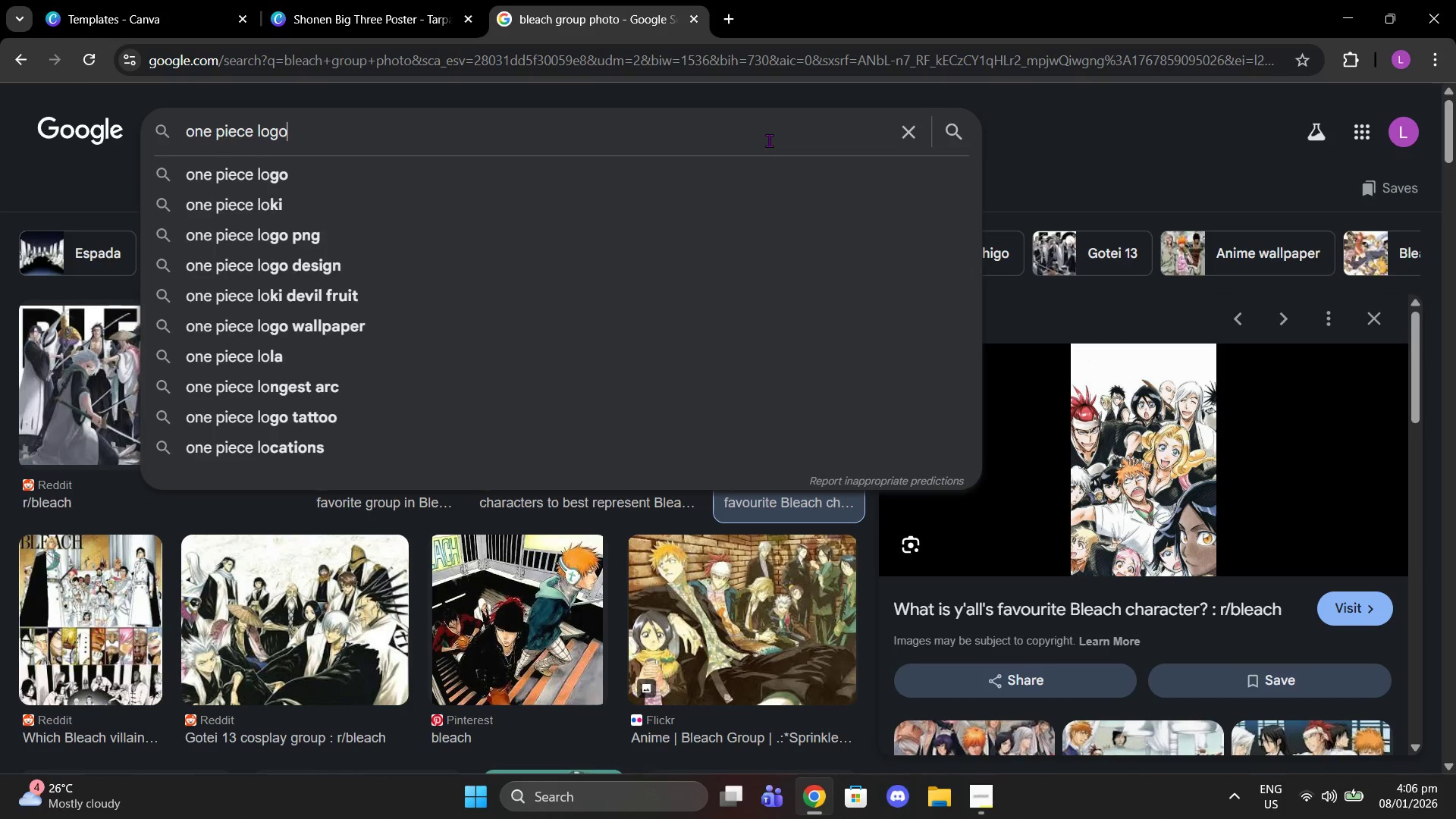 
key(Enter)
 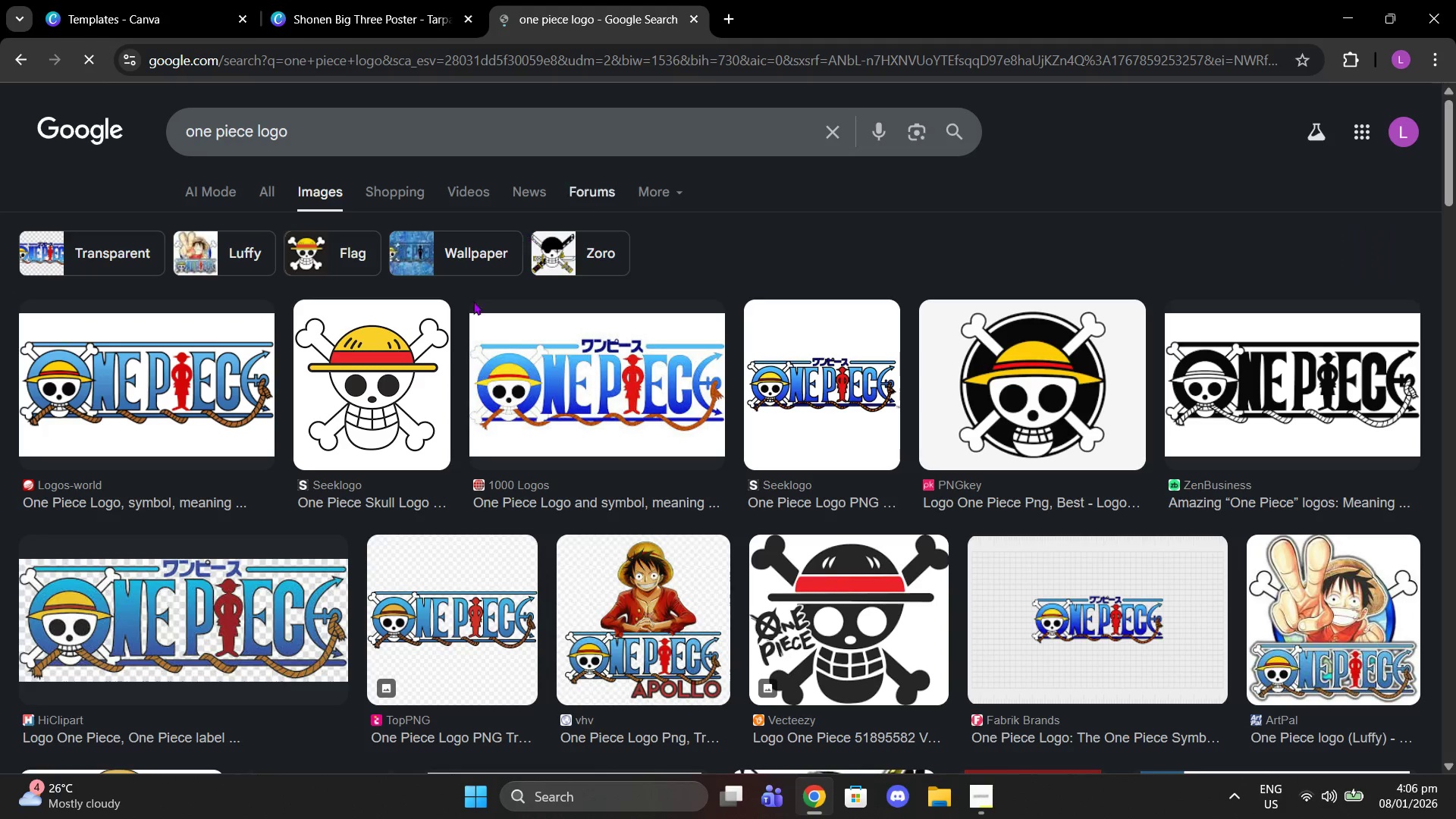 
left_click([417, 377])
 